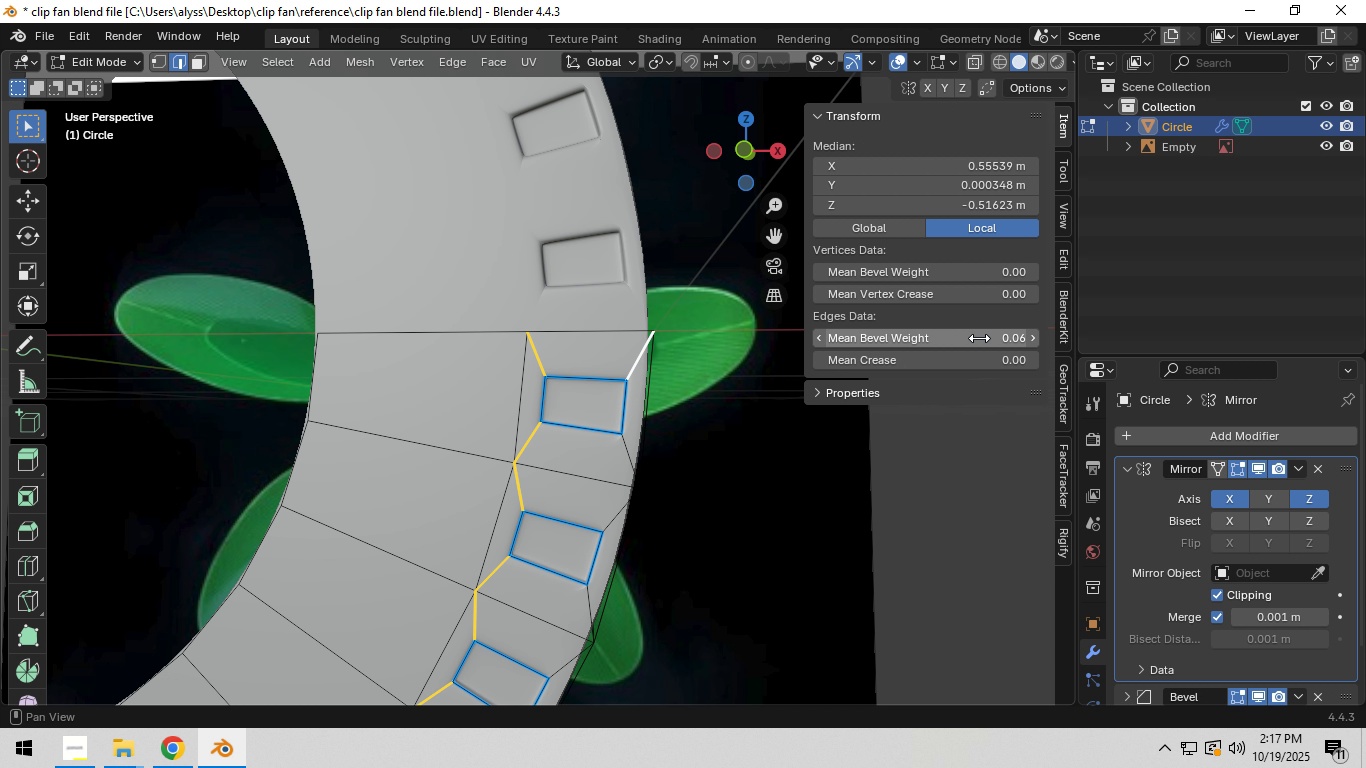 
hold_key(key=ShiftLeft, duration=1.5)
left_click([632, 377])
 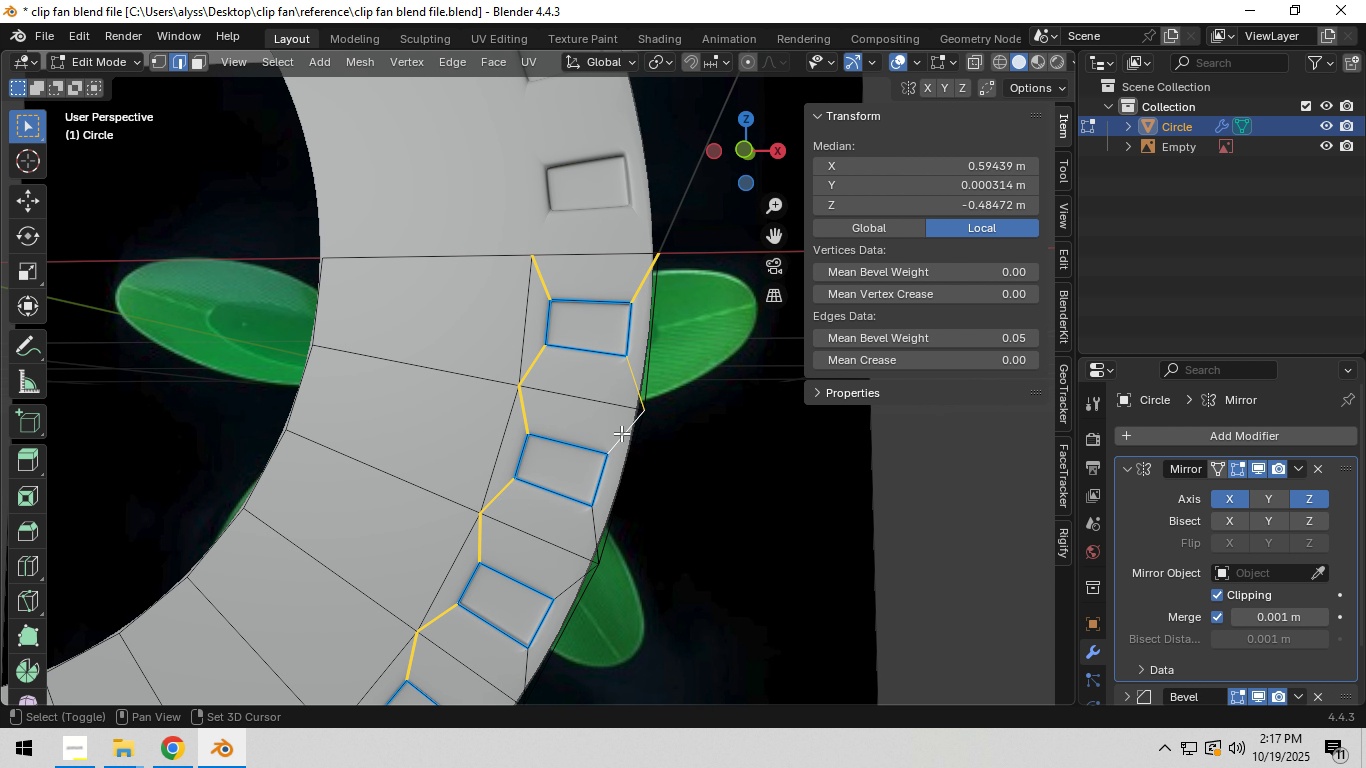 
double_click([621, 432])
 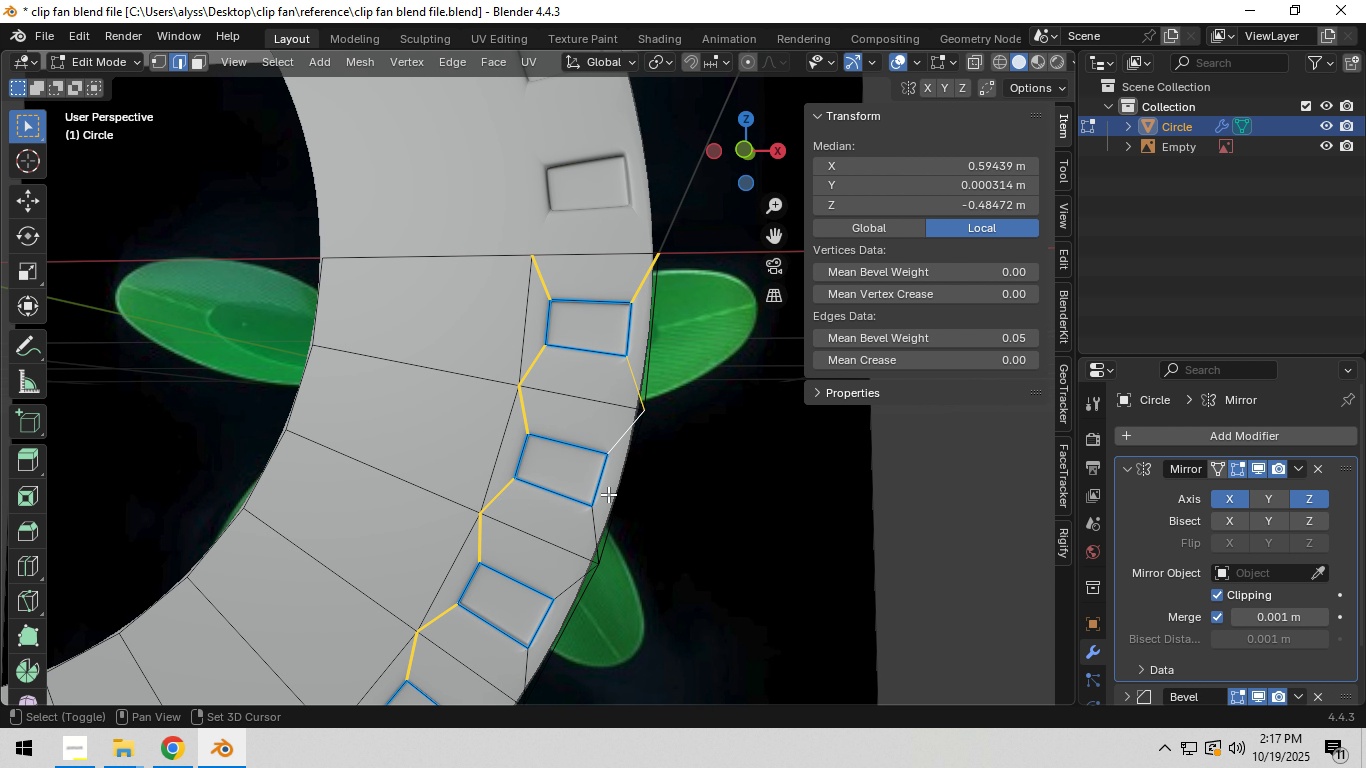 
hold_key(key=ShiftLeft, duration=0.88)
left_click([585, 525])
 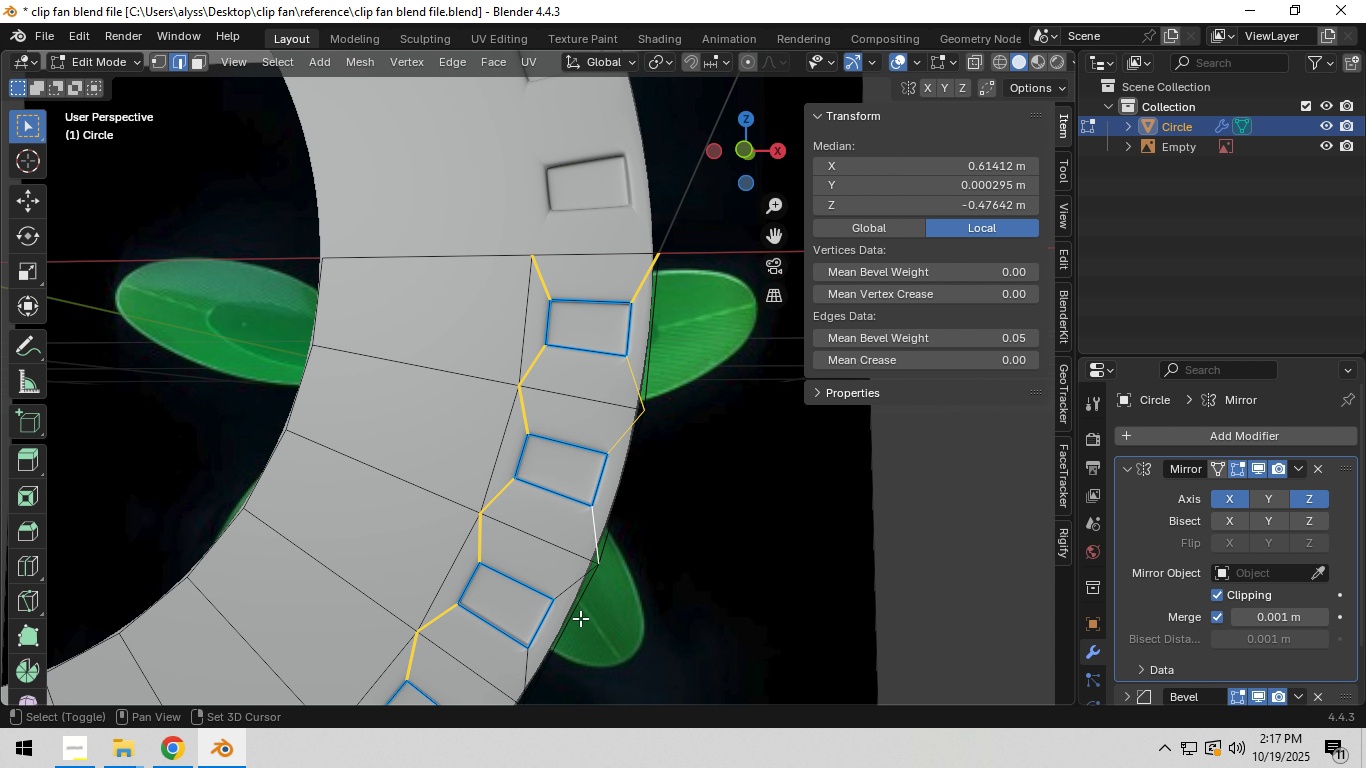 
hold_key(key=ShiftLeft, duration=1.5)
left_click([698, 326])
 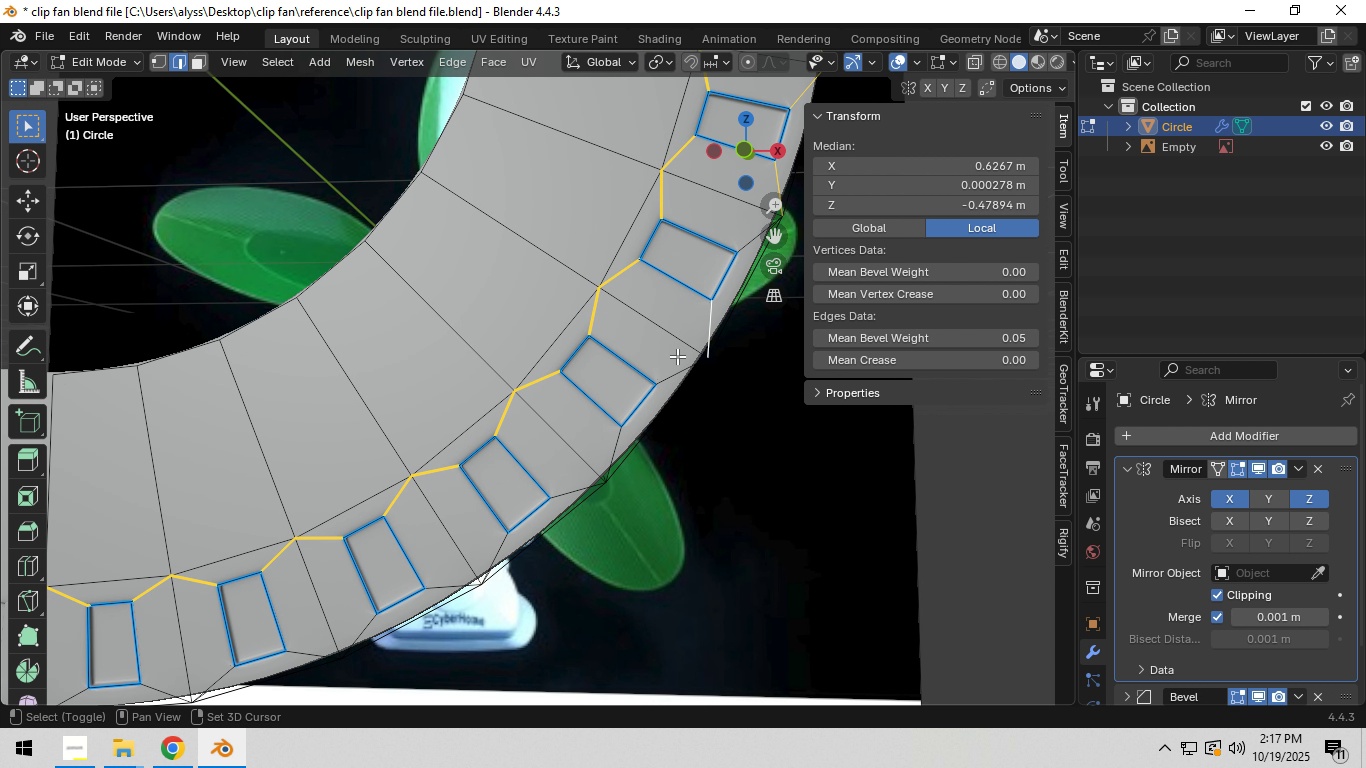 
hold_key(key=ShiftLeft, duration=1.51)
left_click([672, 374])
 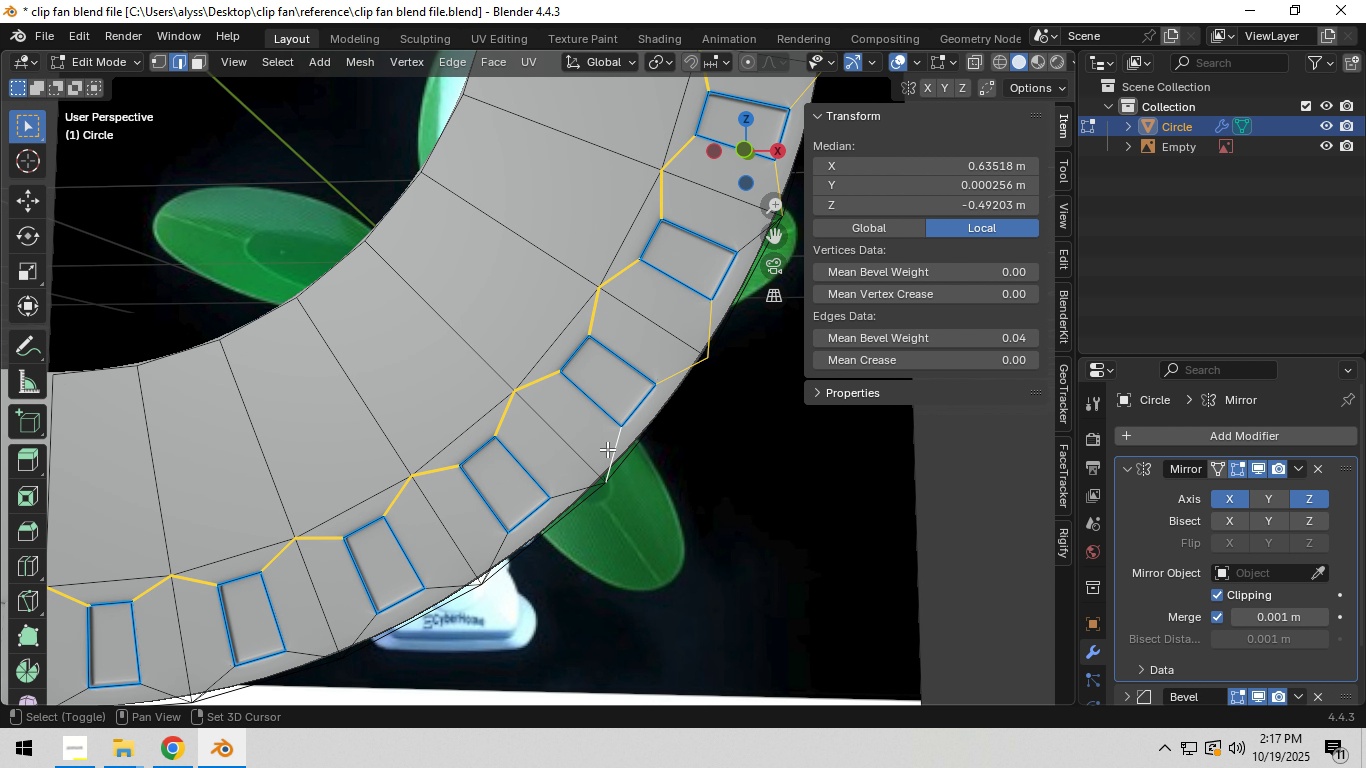 
left_click([607, 449])
 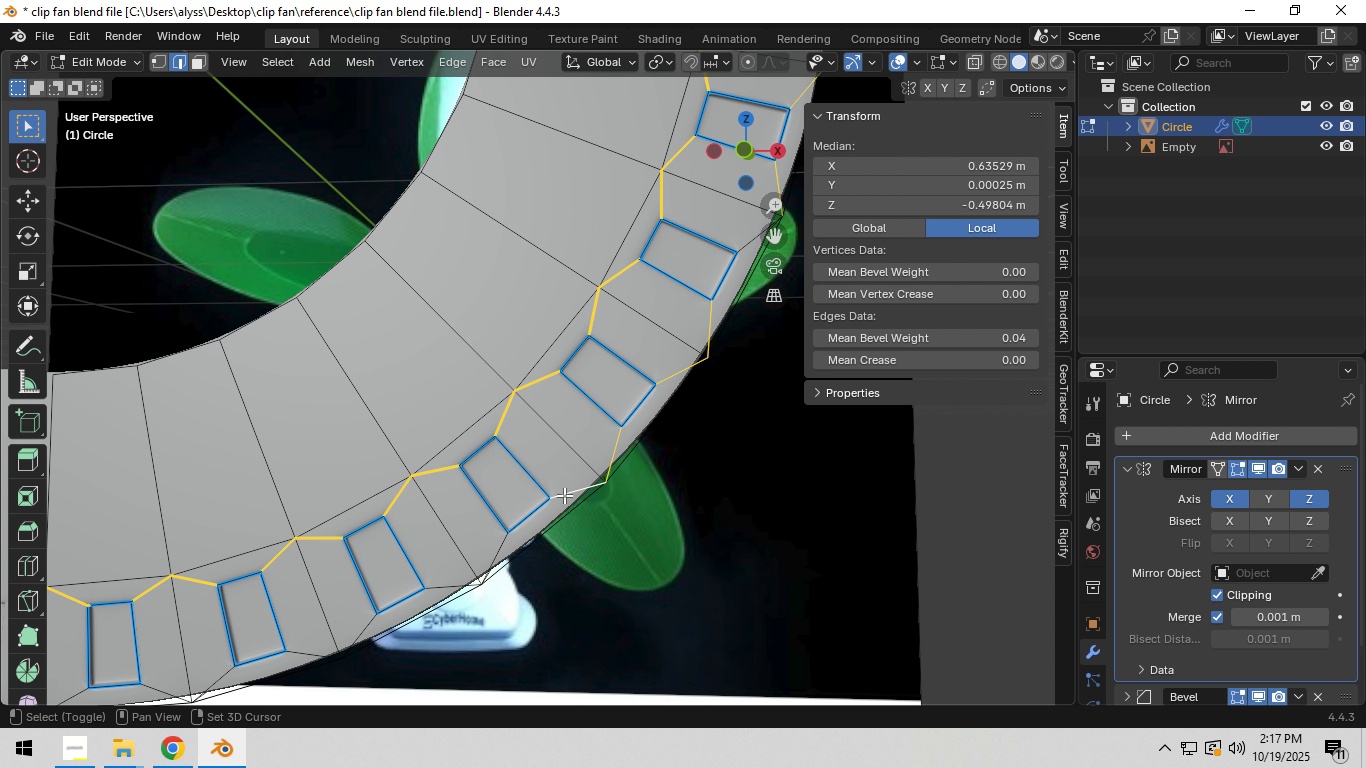 
hold_key(key=ShiftLeft, duration=0.82)
left_click([564, 495])
 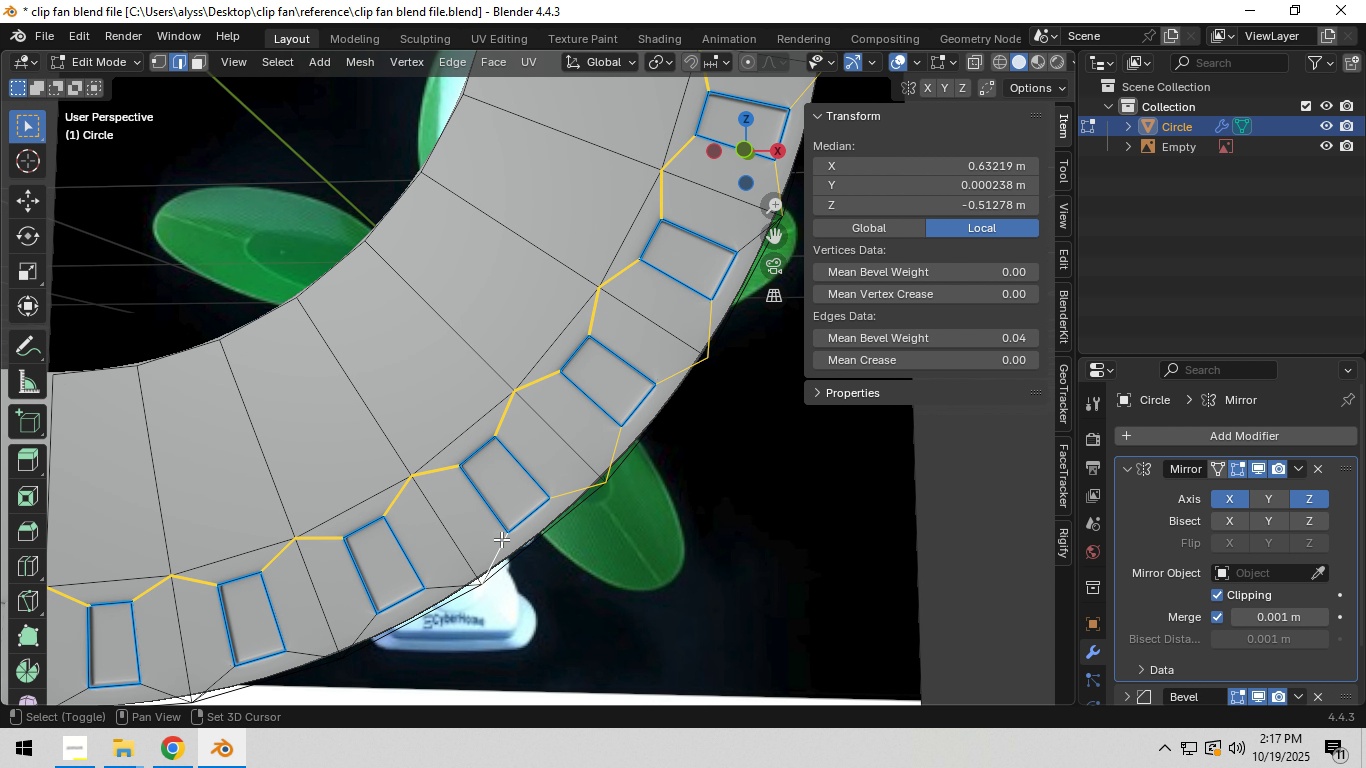 
left_click([501, 539])
 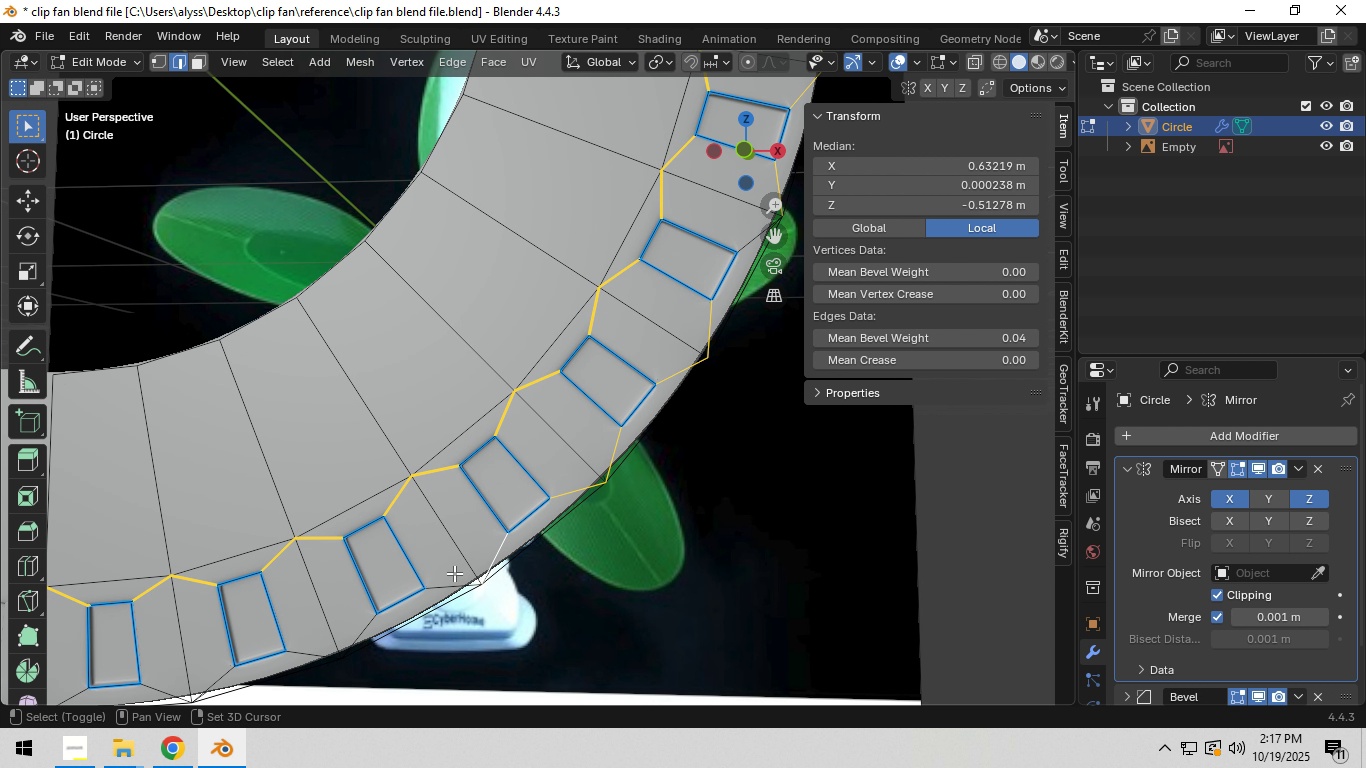 
hold_key(key=ShiftLeft, duration=1.54)
left_click([644, 404])
 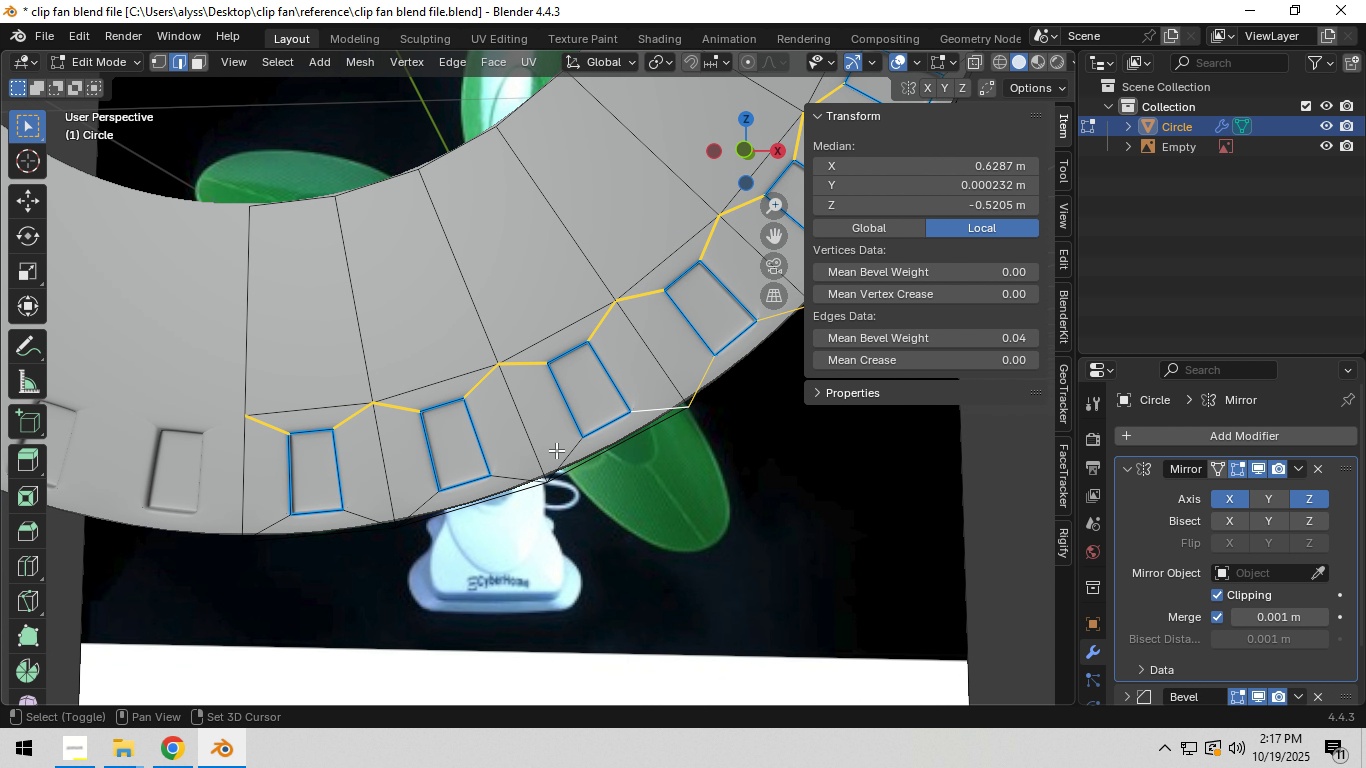 
hold_key(key=ShiftLeft, duration=1.51)
left_click([556, 450])
 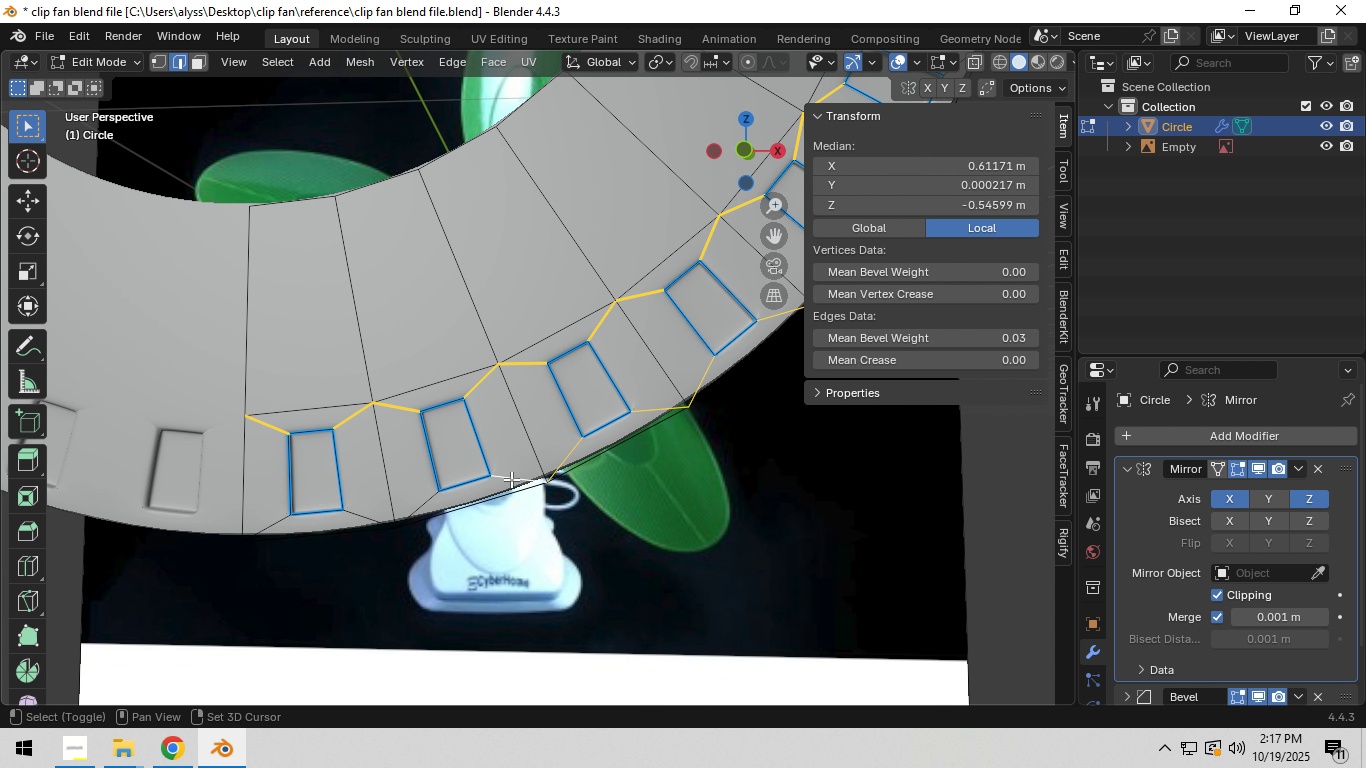 
double_click([511, 479])
 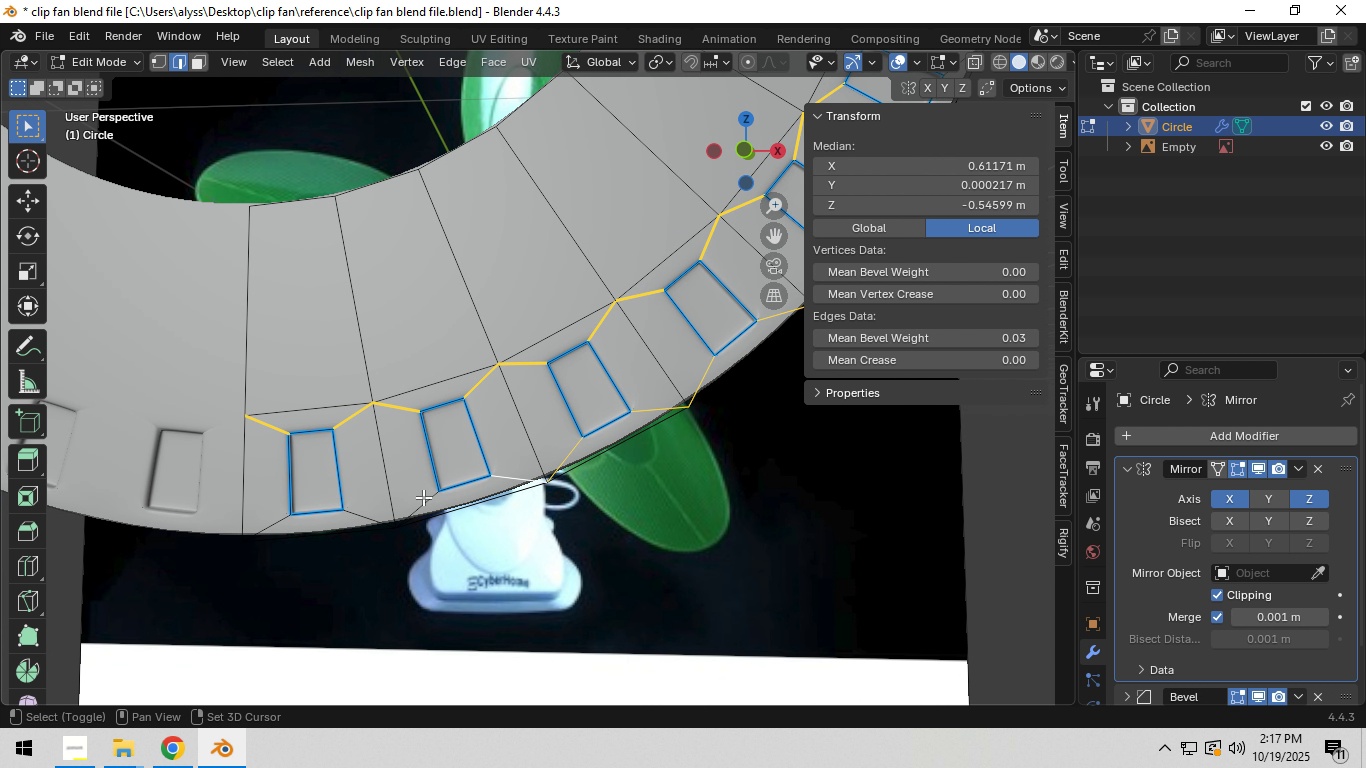 
left_click([423, 497])
 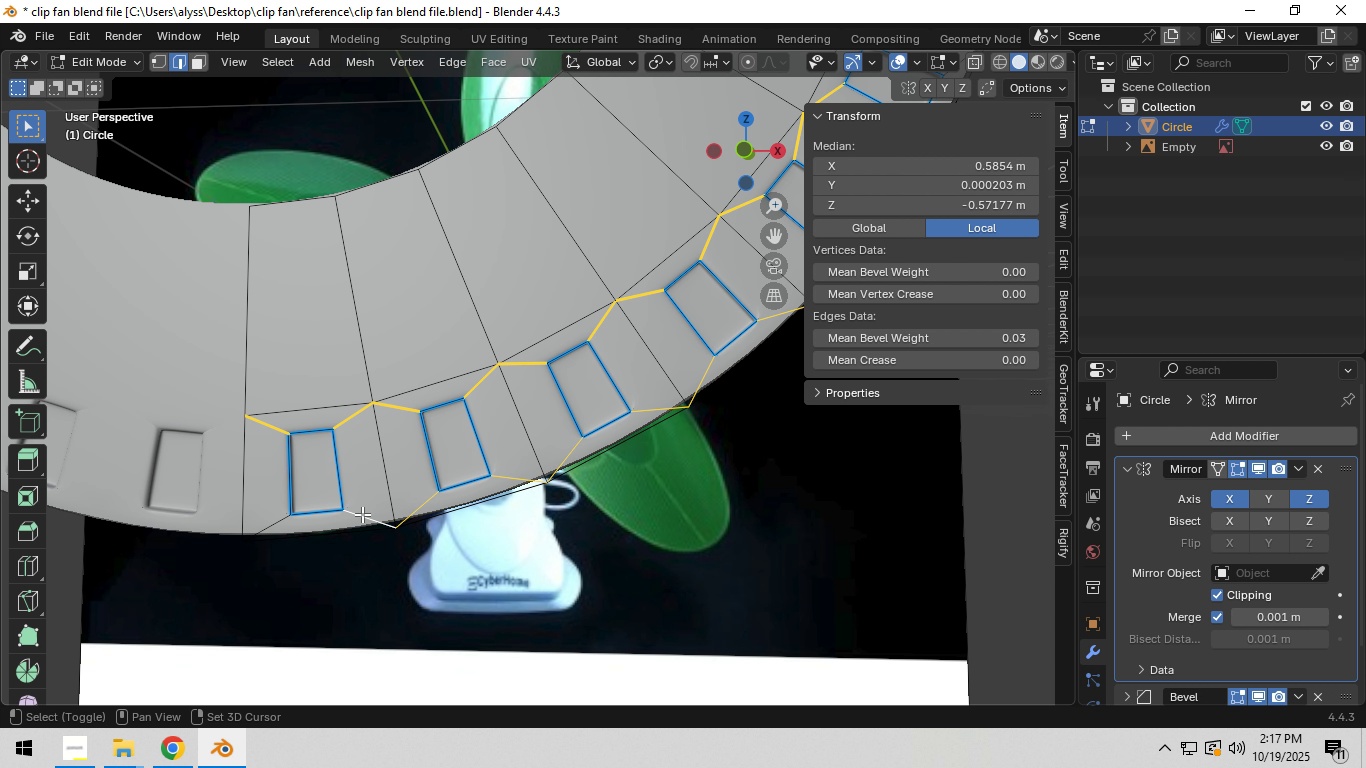 
hold_key(key=ShiftLeft, duration=0.8)
double_click([362, 514])
 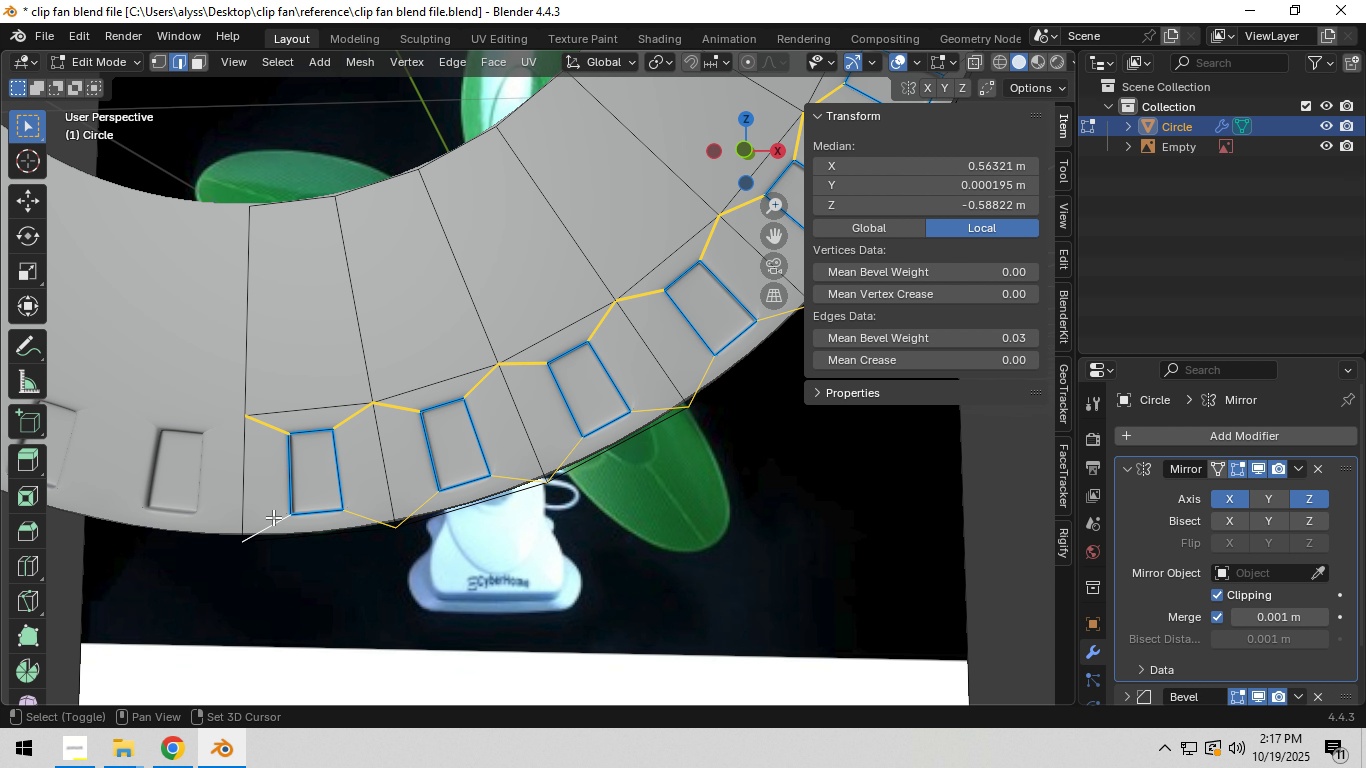 
left_click([273, 517])
 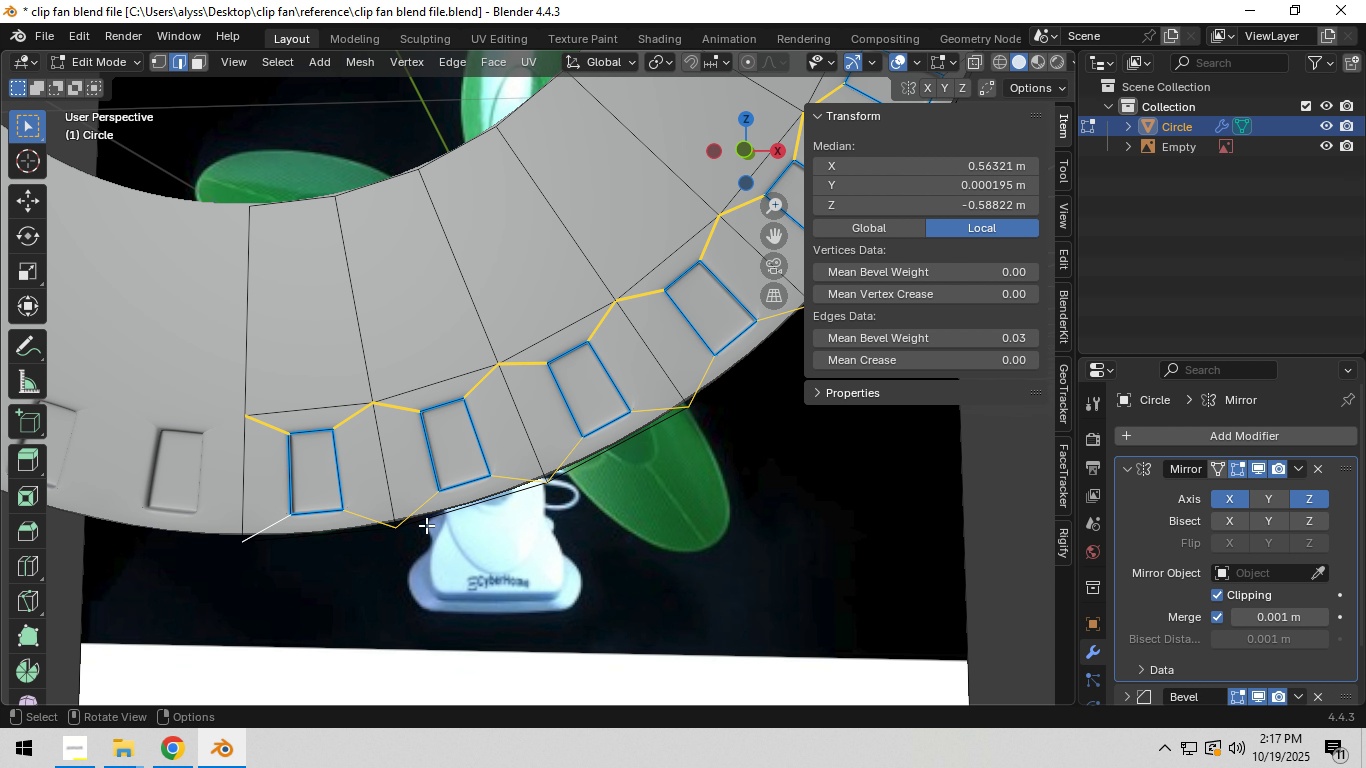 
hold_key(key=ShiftLeft, duration=1.3)
hold_key(key=AltLeft, duration=0.72)
left_click([469, 506])
 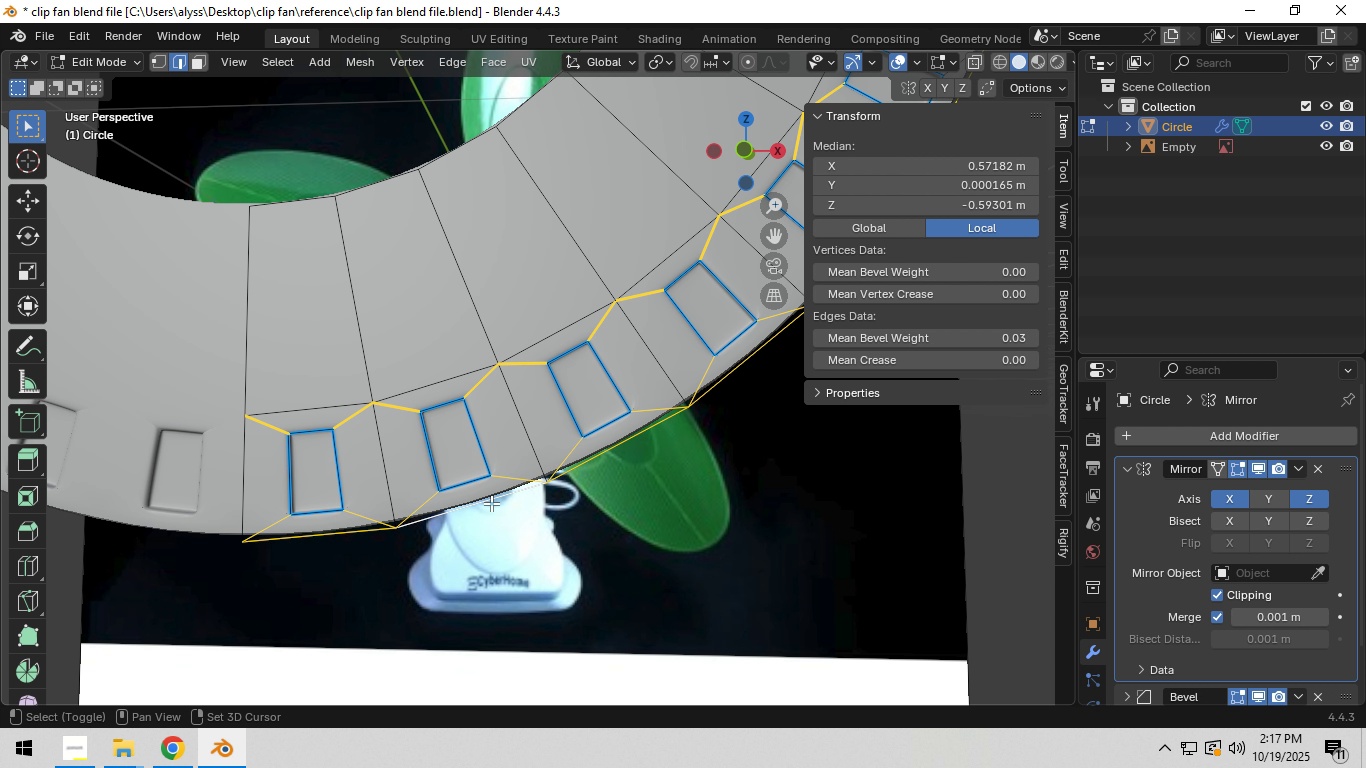 
scroll: coordinate [494, 502], scroll_direction: down, amount: 3.0
 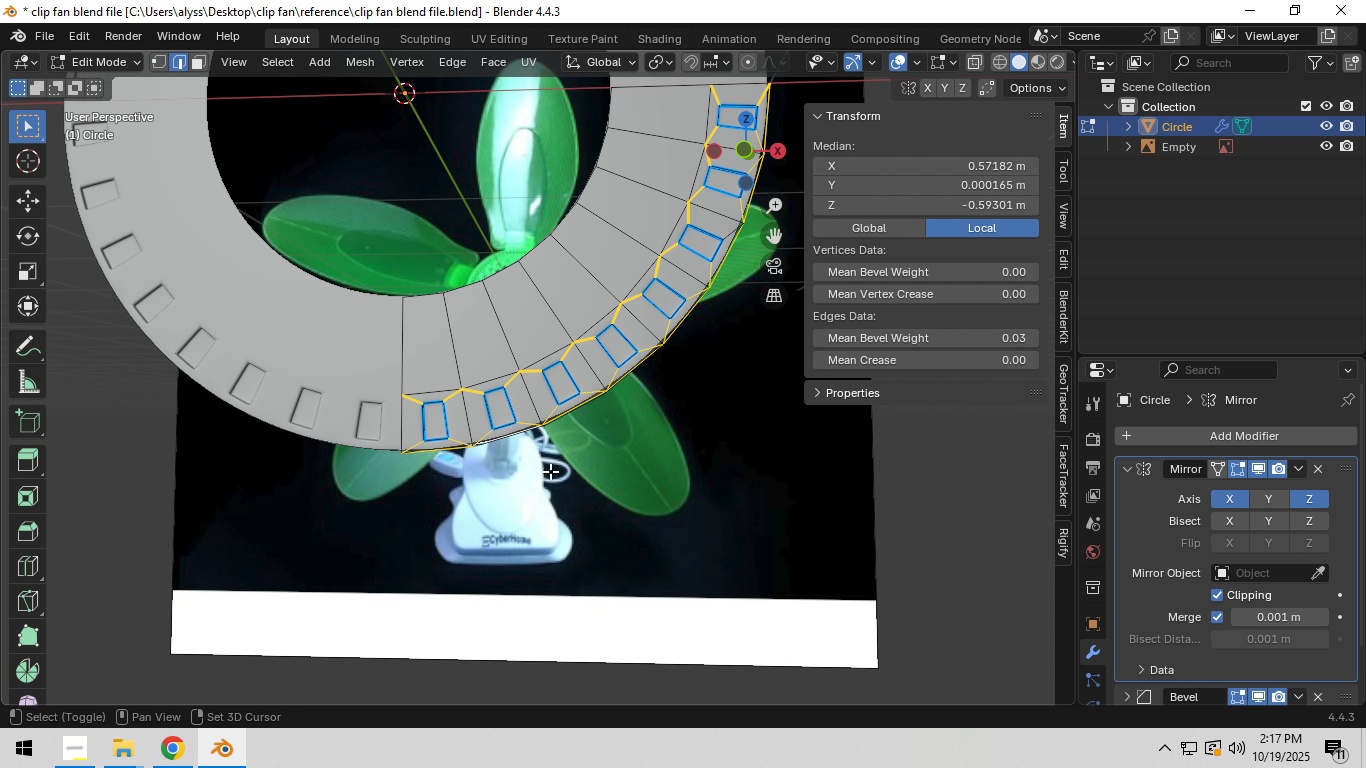 
hold_key(key=ShiftLeft, duration=0.69)
 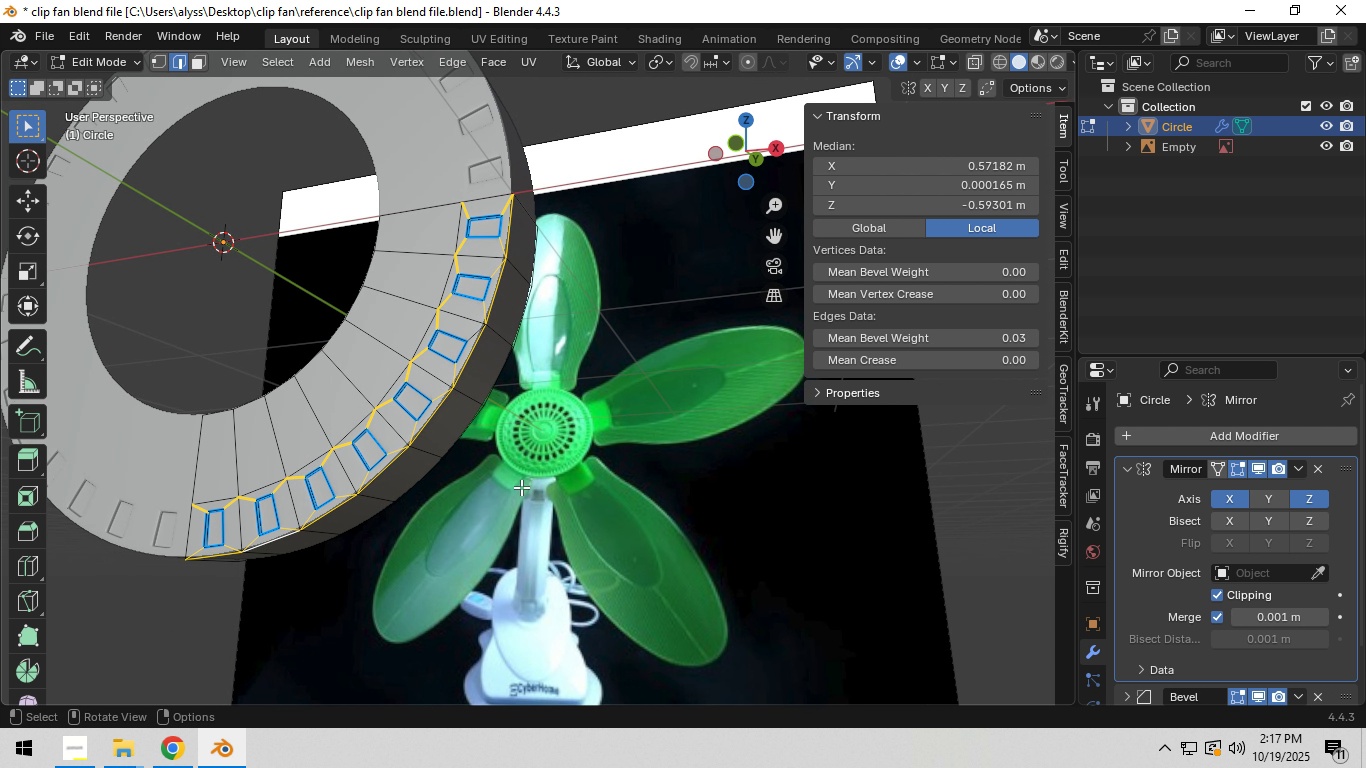 
scroll: coordinate [521, 487], scroll_direction: up, amount: 2.0
 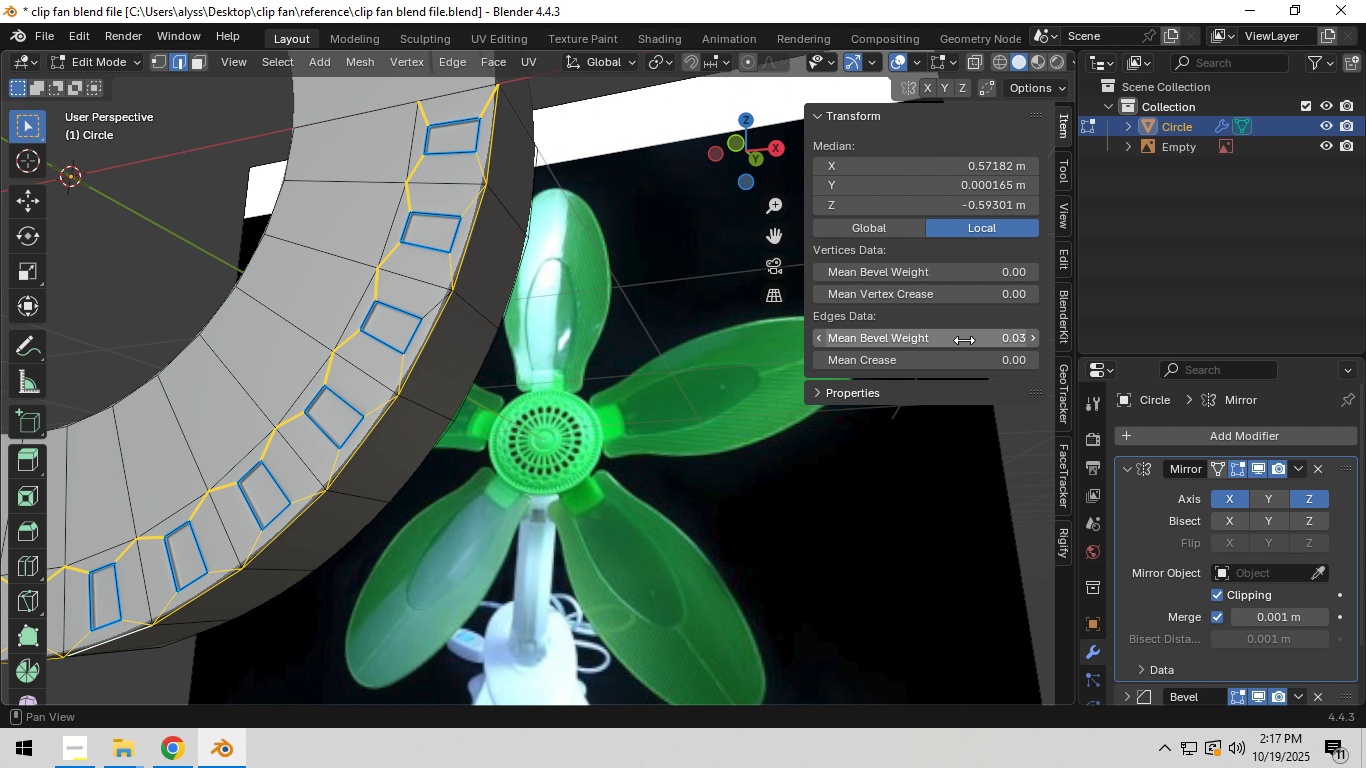 
left_click([964, 340])
 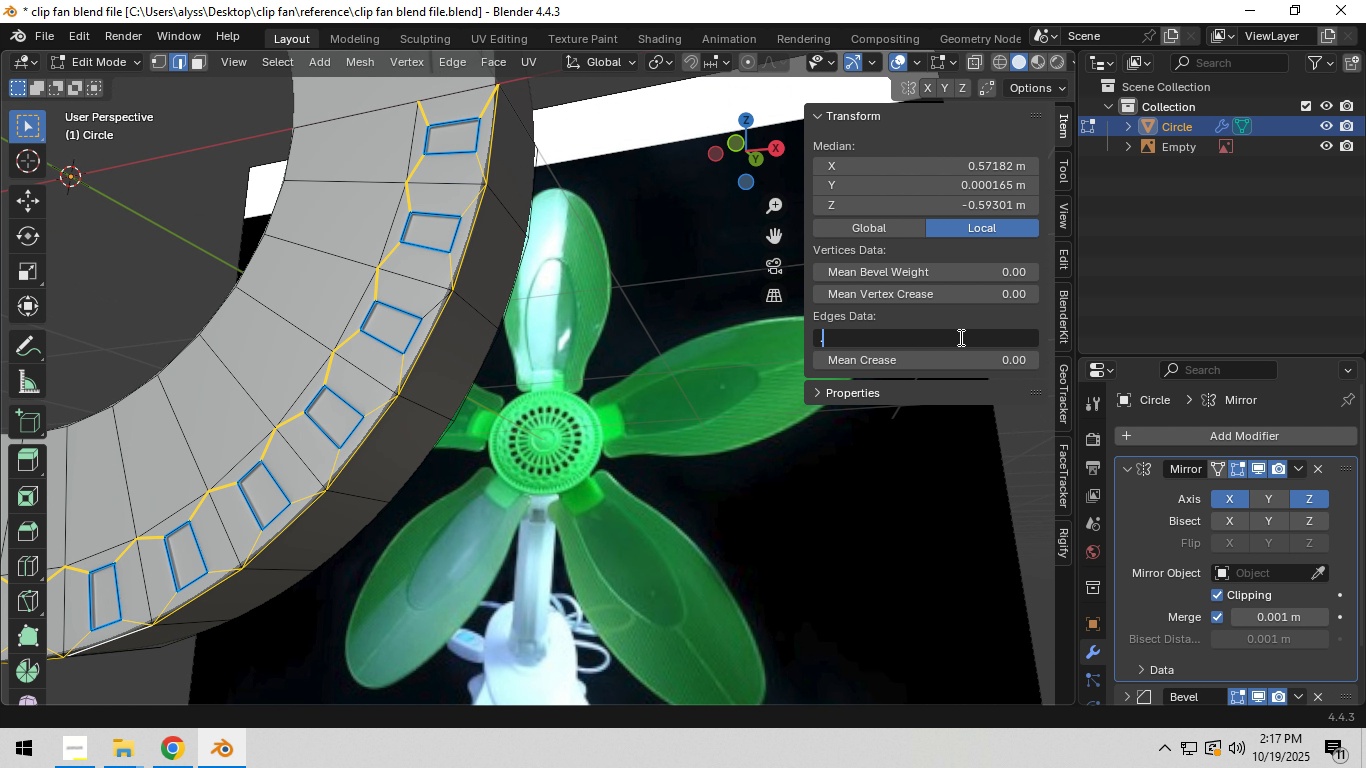 
key(NumpadDecimal)
 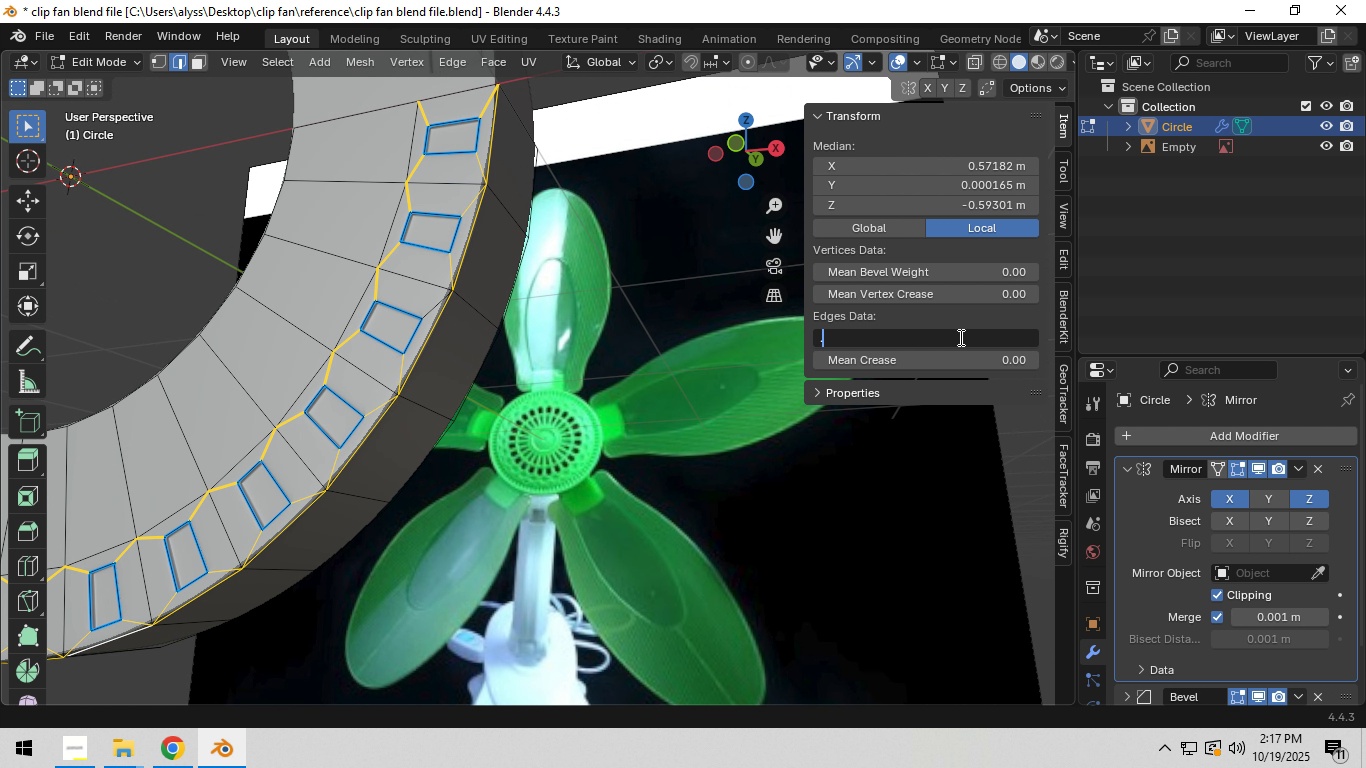 
key(Numpad4)
 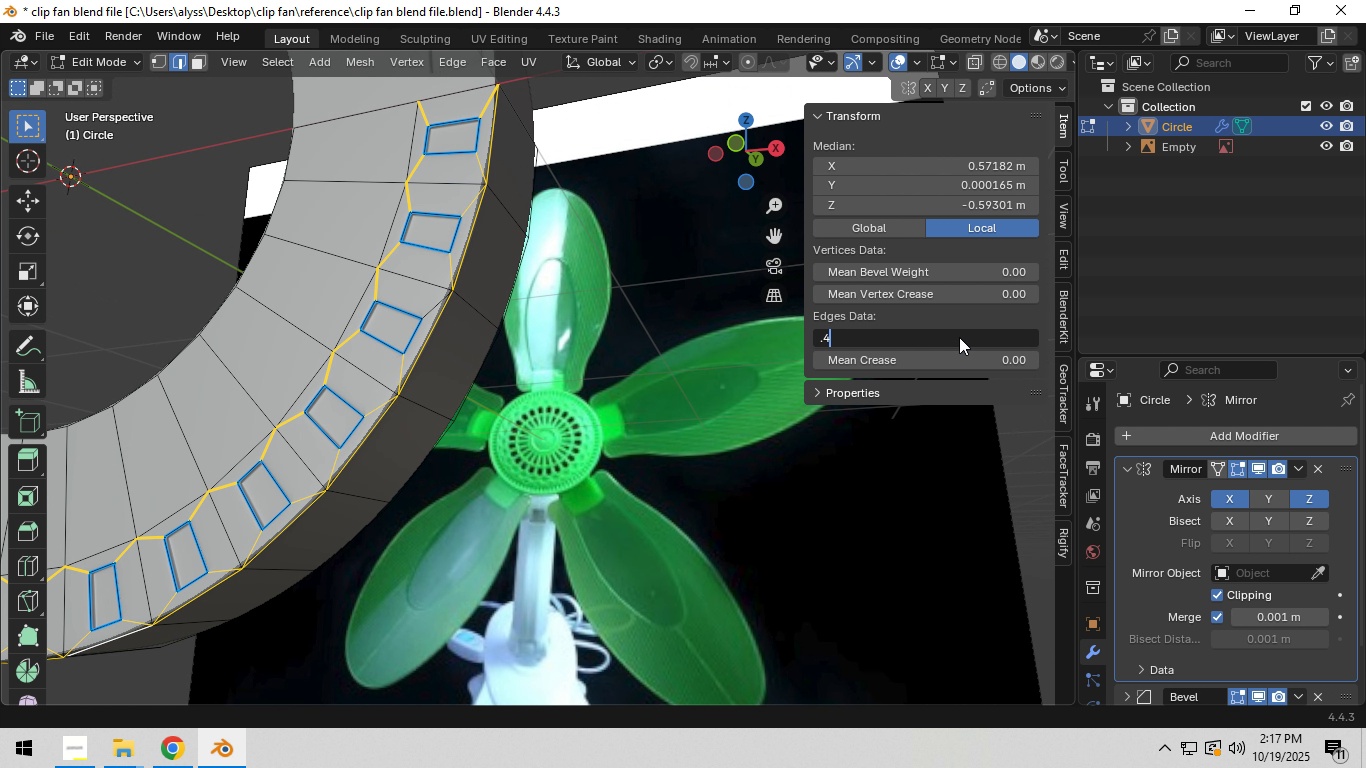 
key(NumpadEnter)
 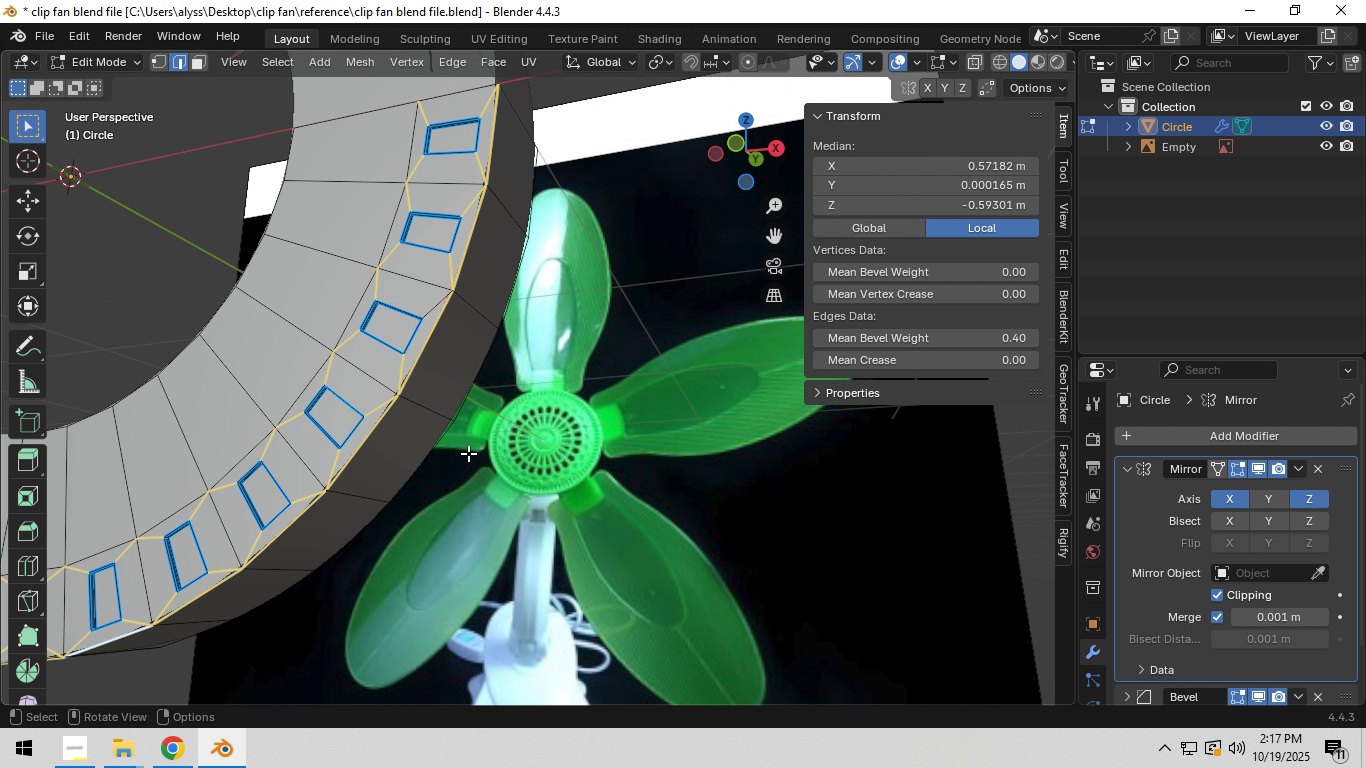 
left_click([527, 472])
 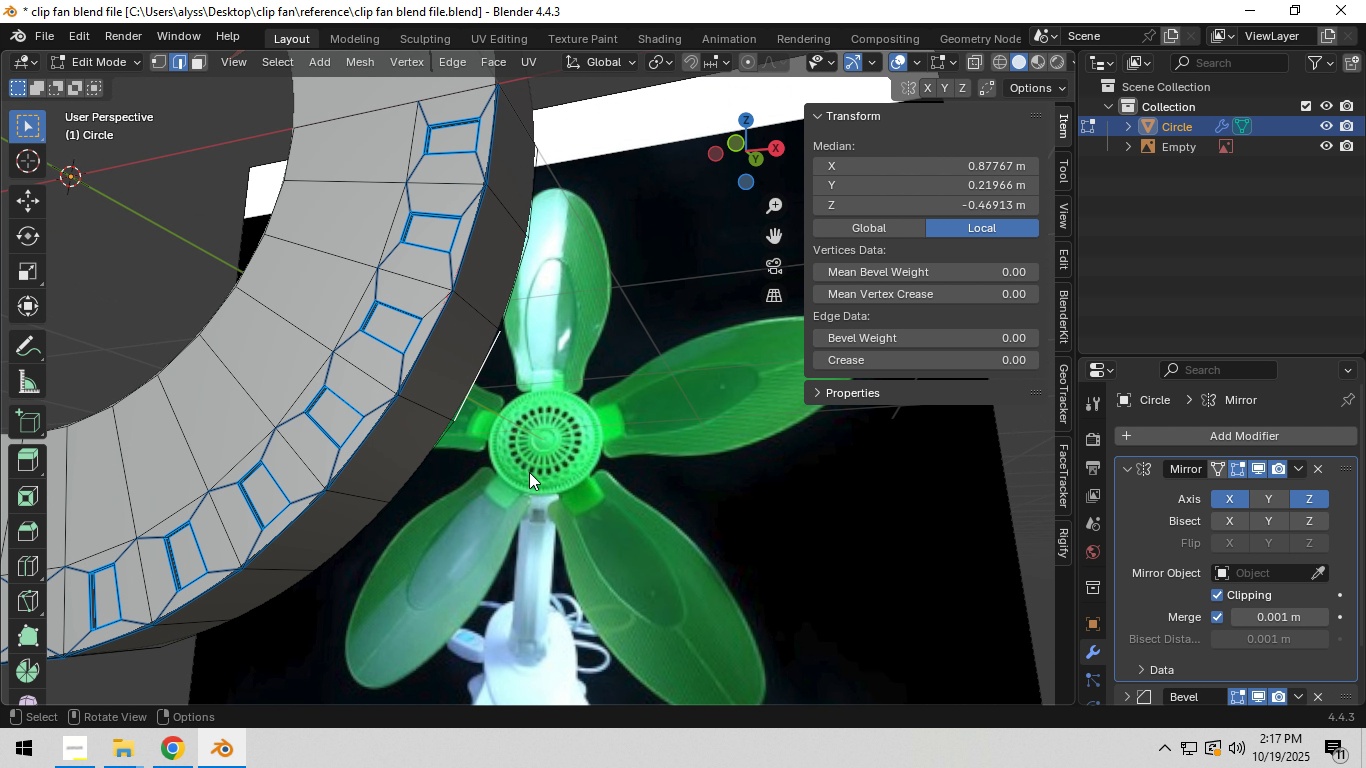 
key(Tab)
 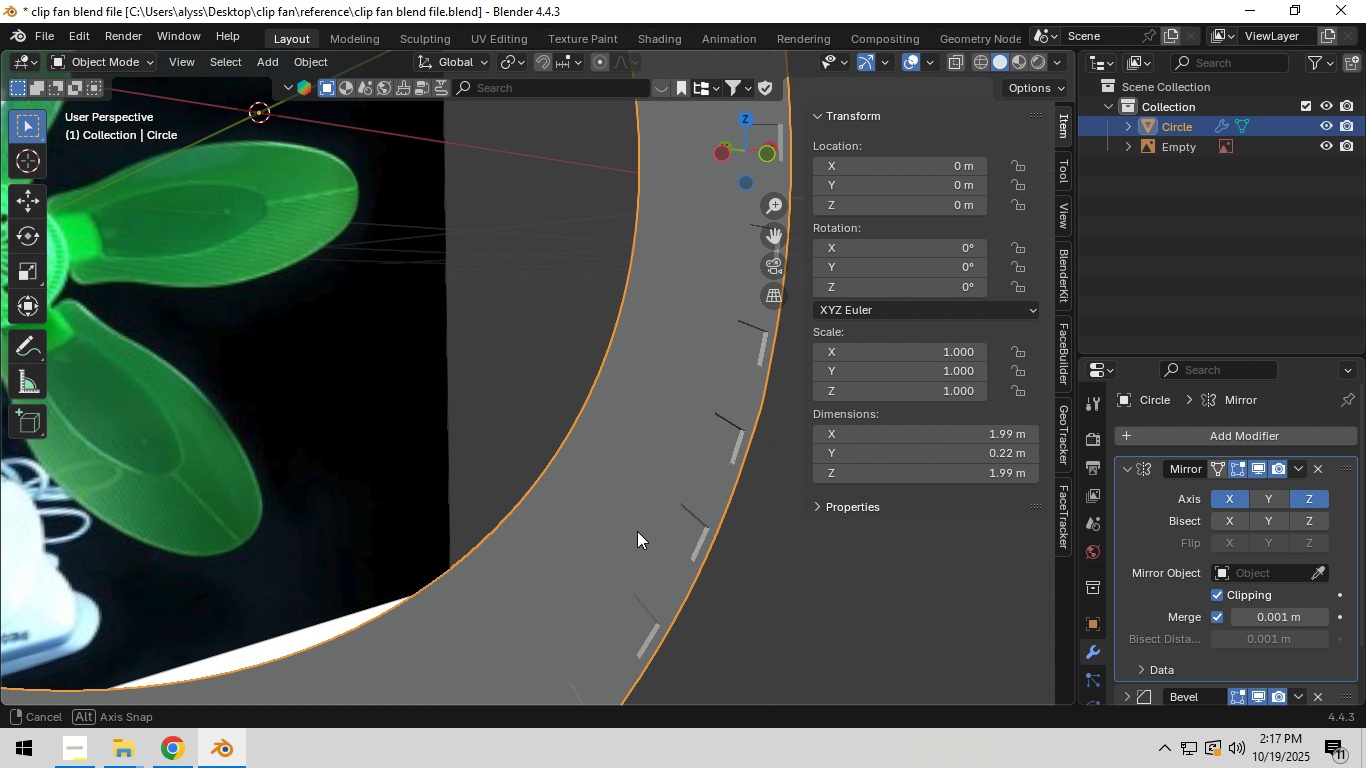 
scroll: coordinate [497, 503], scroll_direction: up, amount: 2.0
 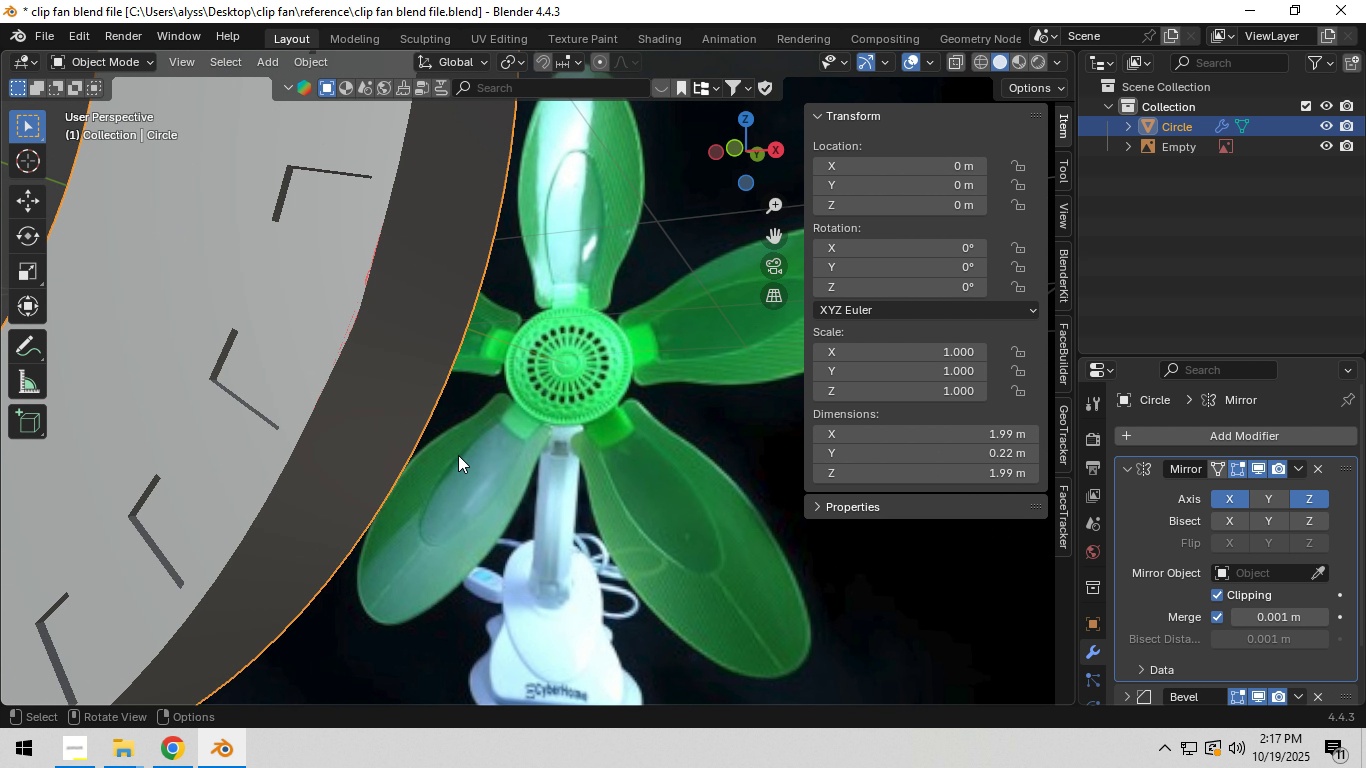 
key(Shift+ShiftLeft)
 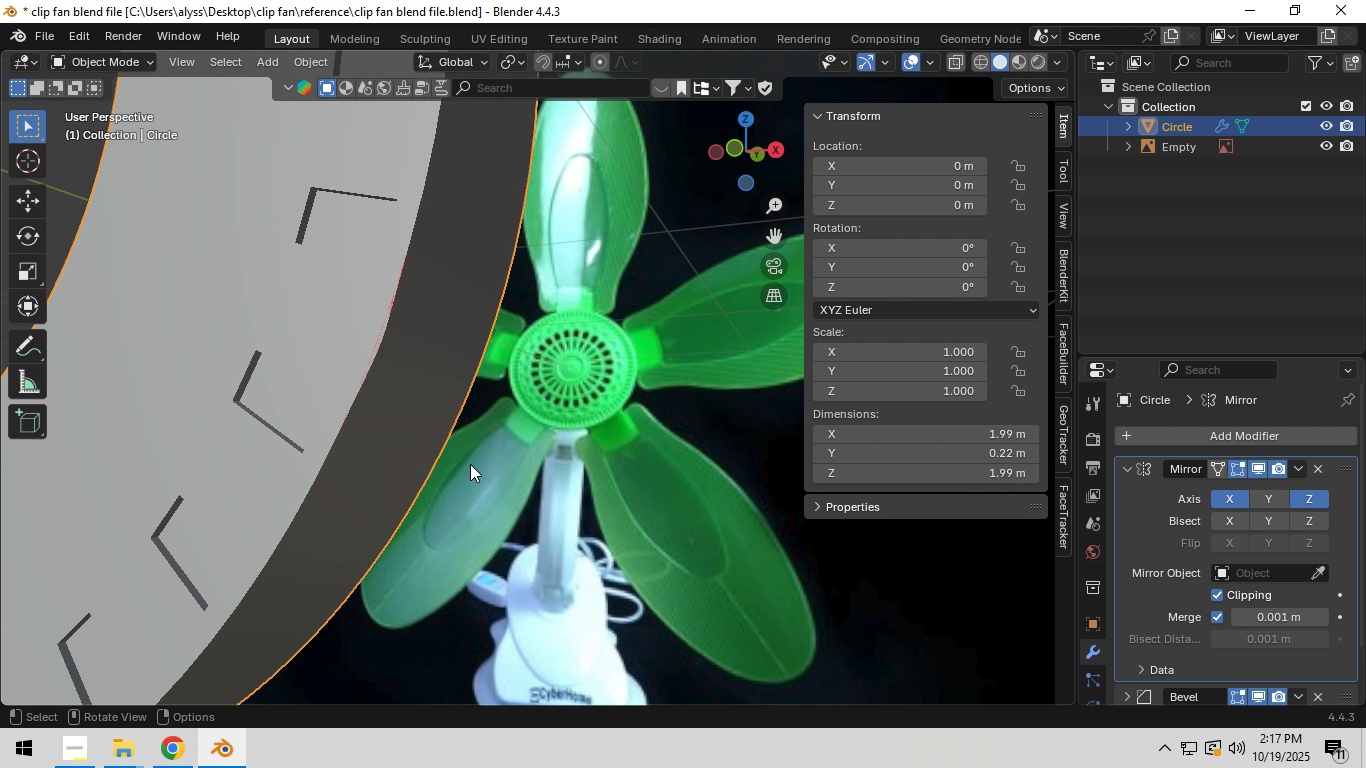 
key(Tab)
 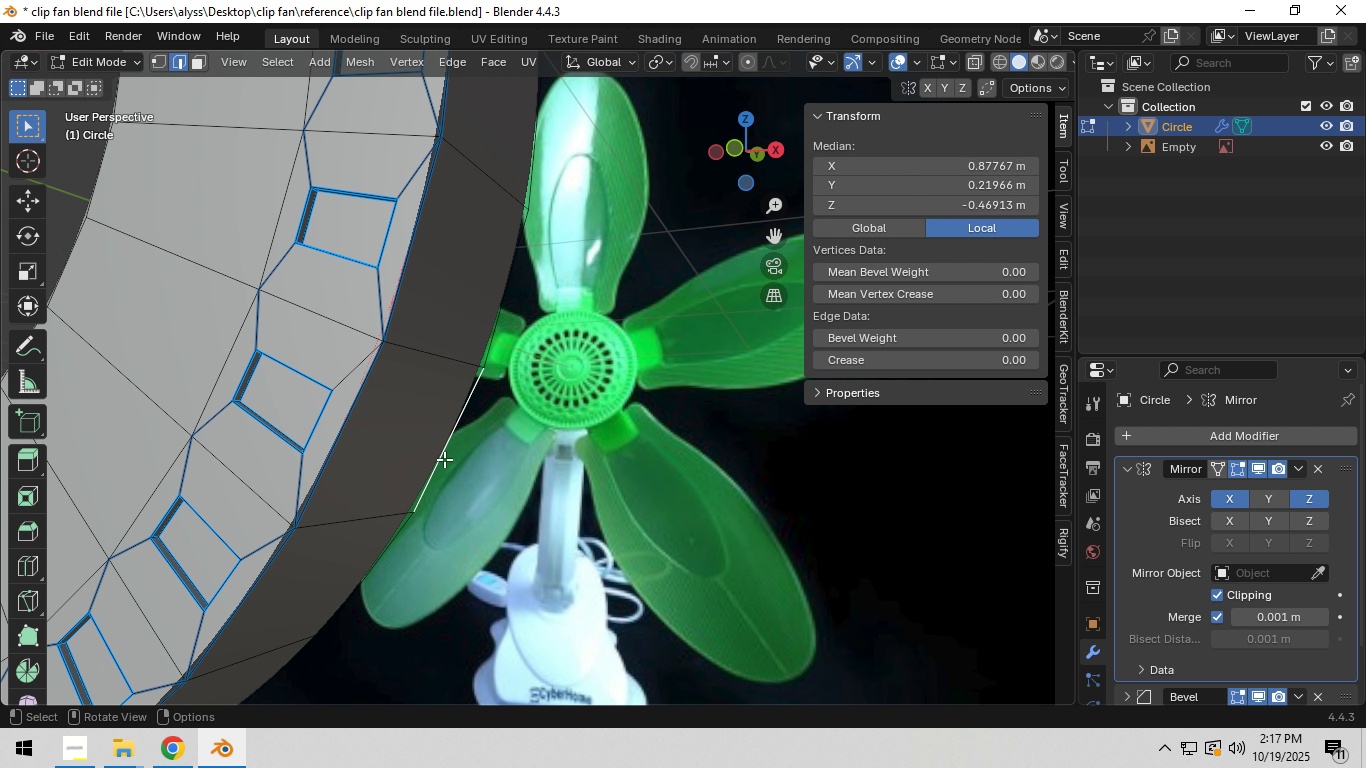 
hold_key(key=ShiftLeft, duration=0.34)
 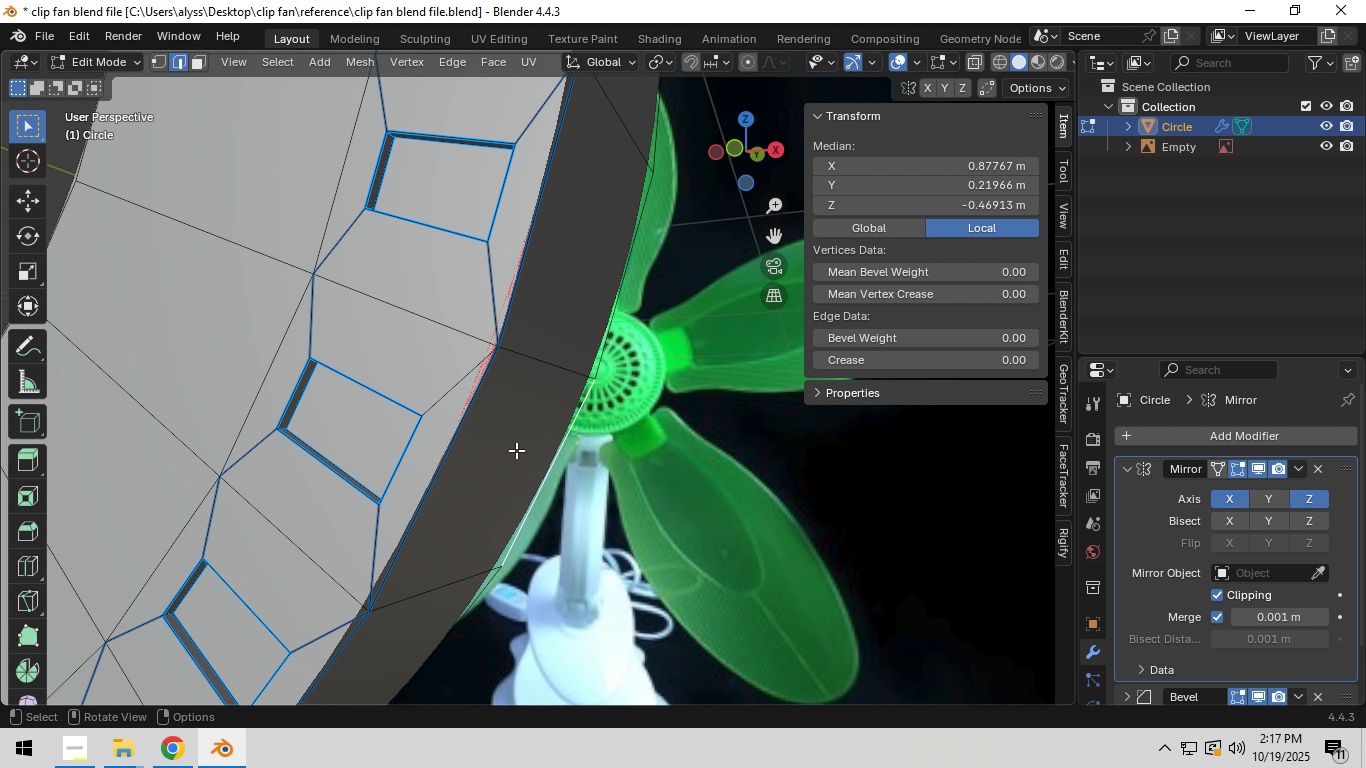 
scroll: coordinate [516, 450], scroll_direction: up, amount: 1.0
 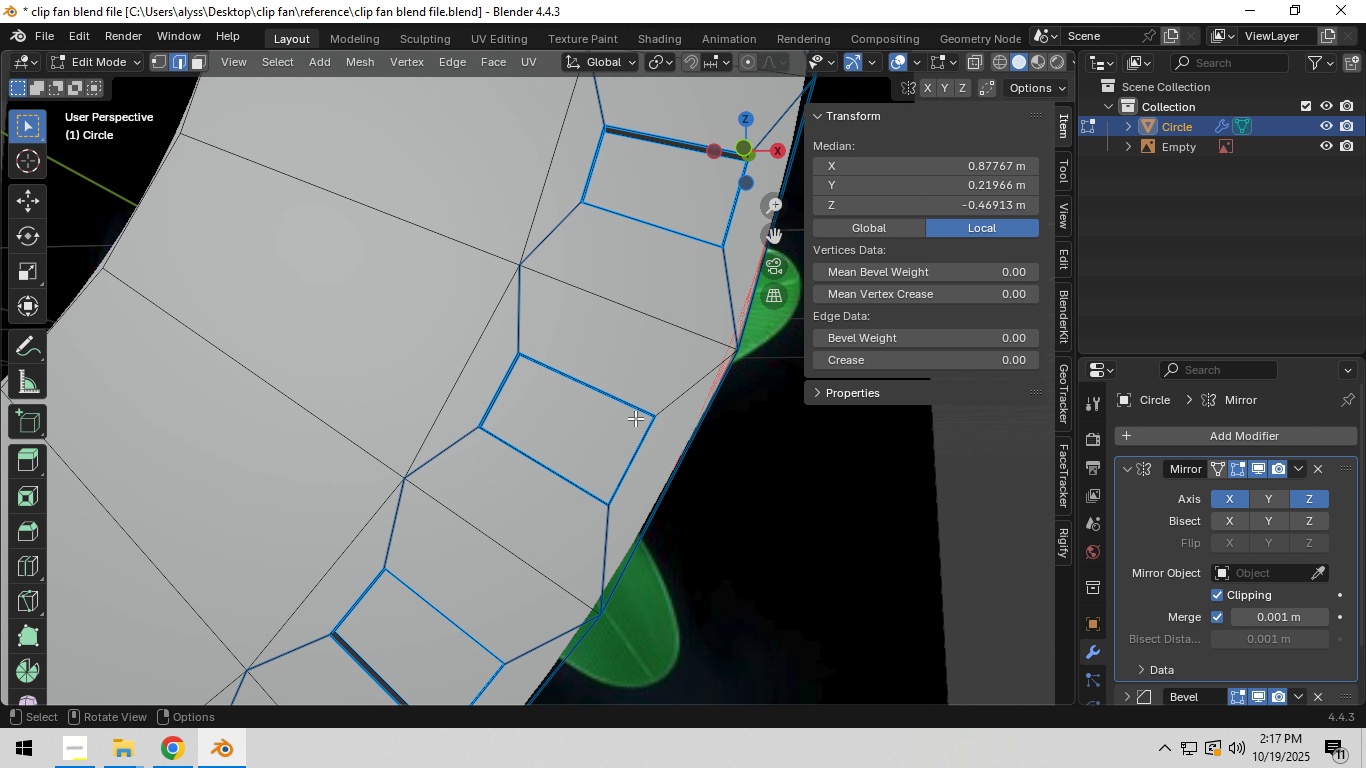 
left_click([668, 394])
 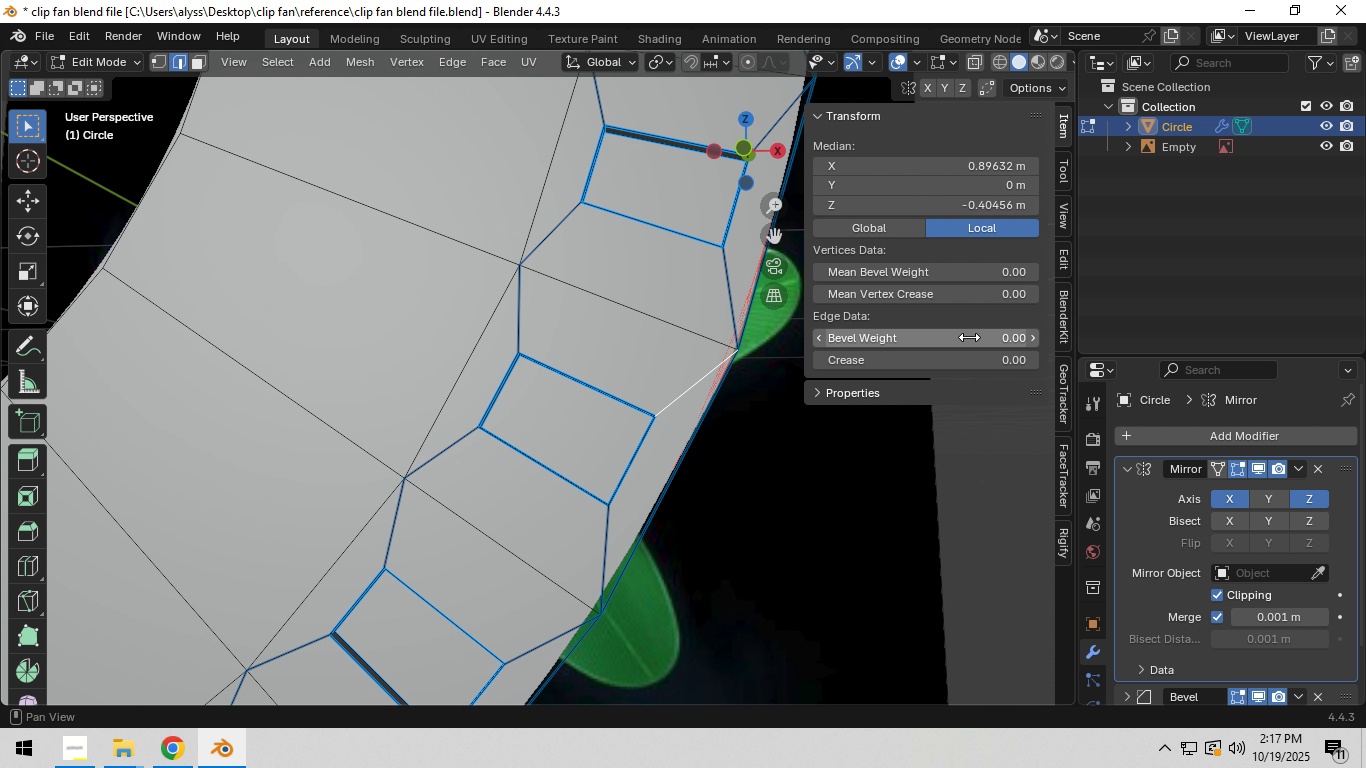 
left_click([971, 337])
 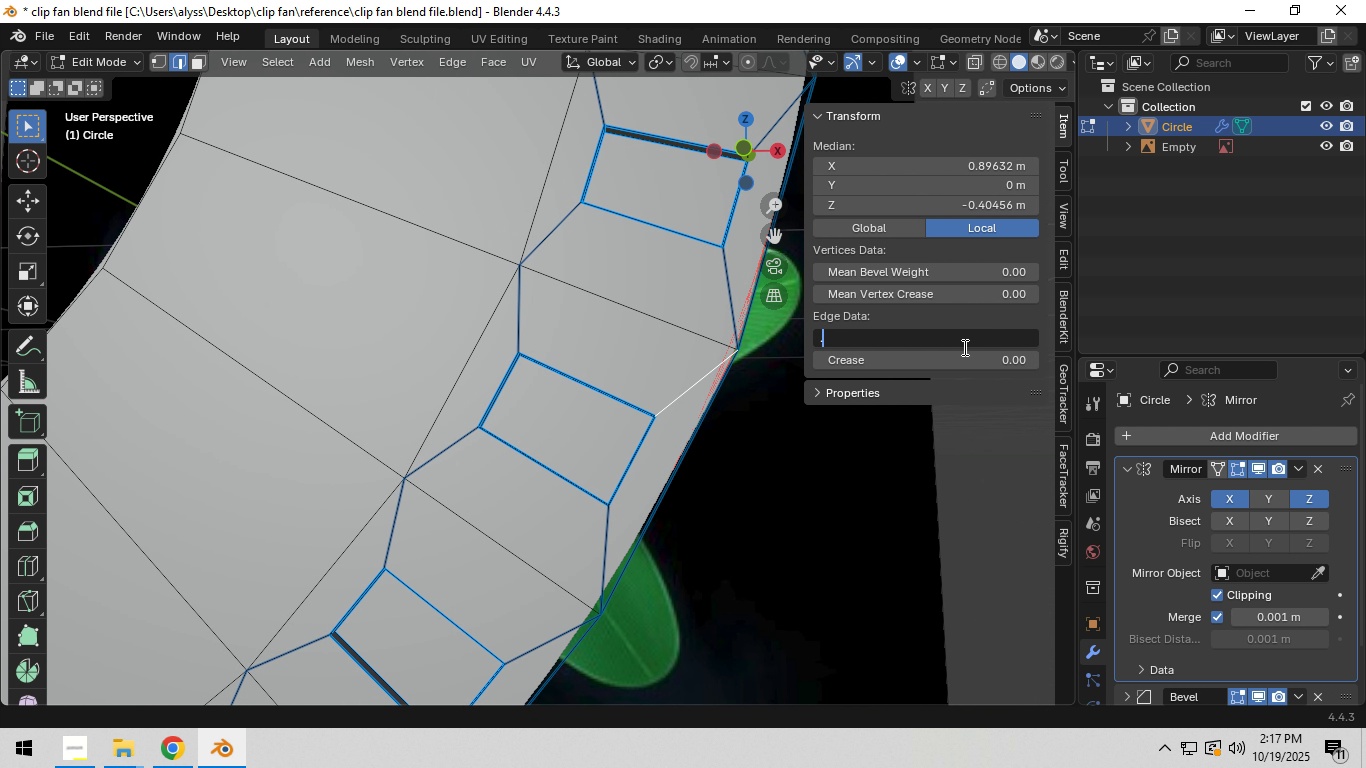 
key(NumpadDecimal)
 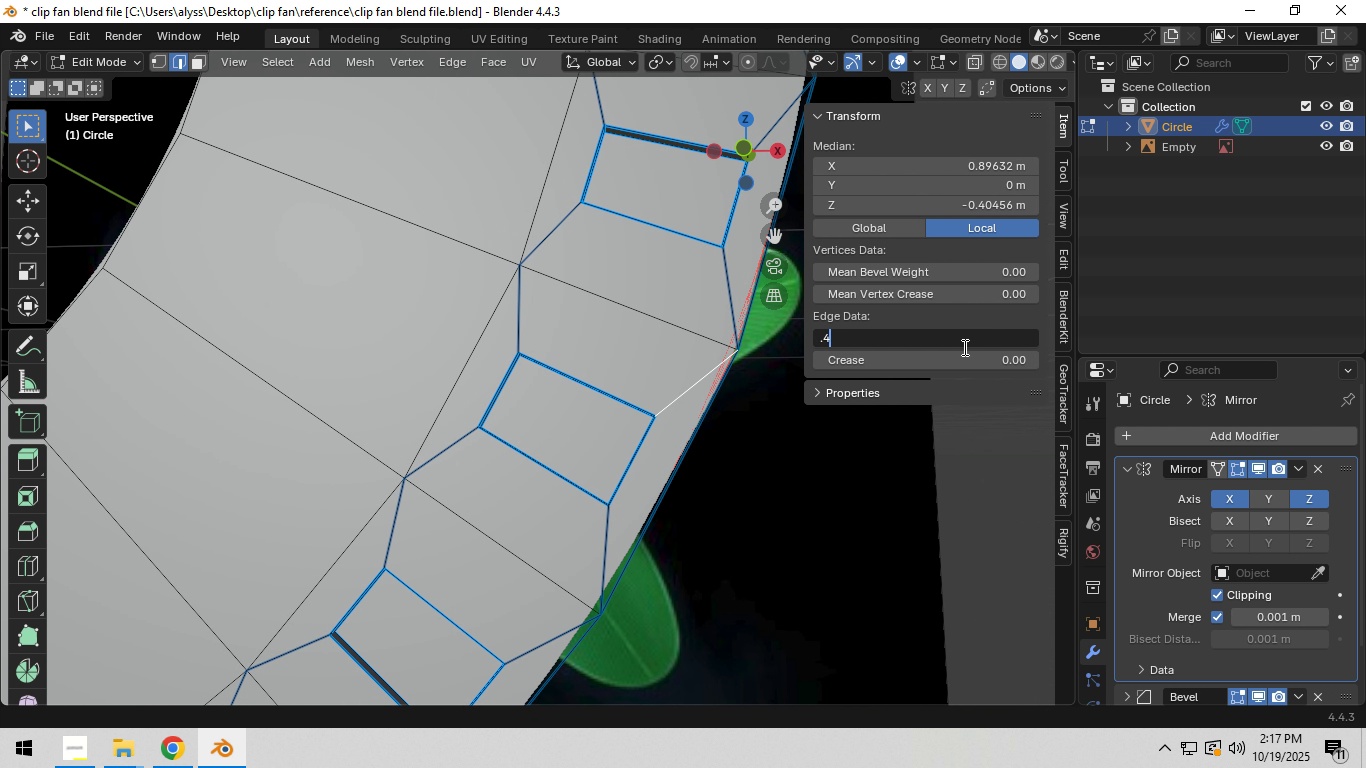 
key(Numpad4)
 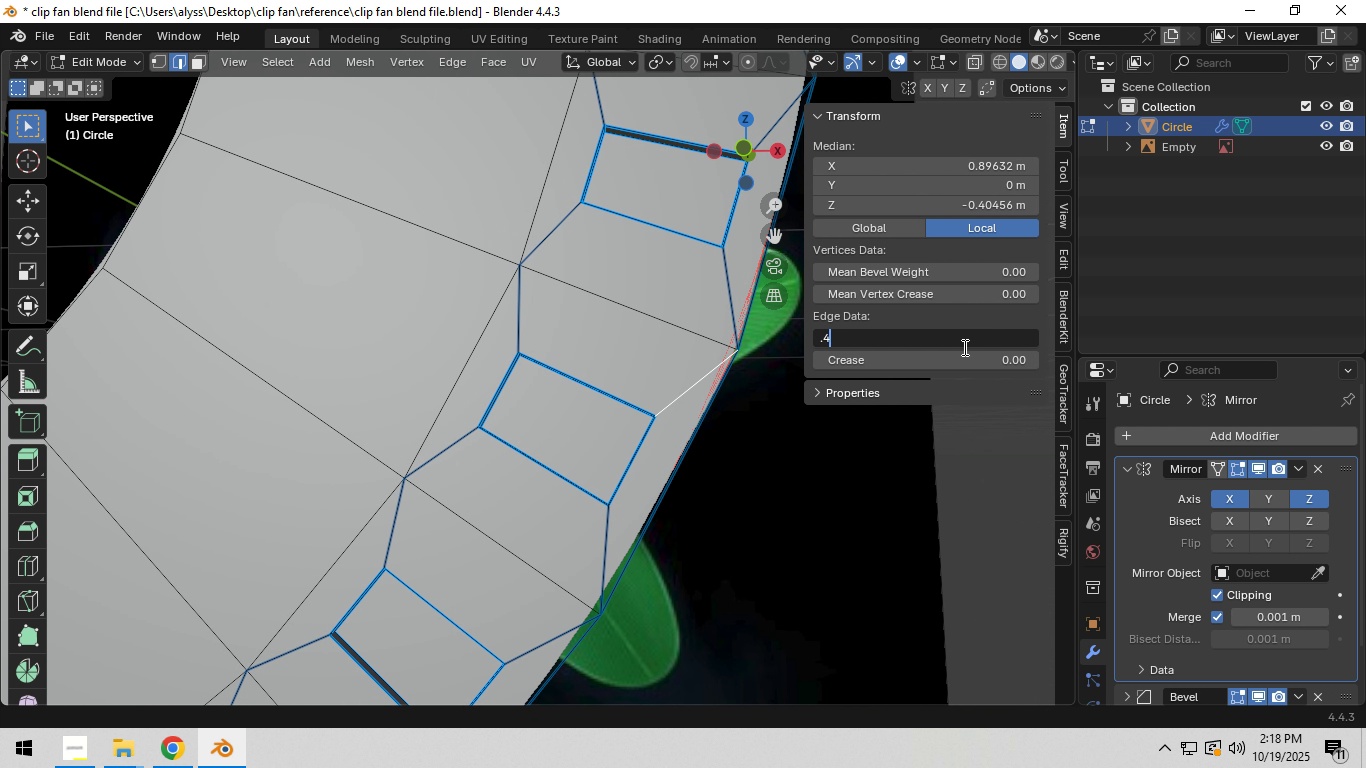 
key(NumpadEnter)
 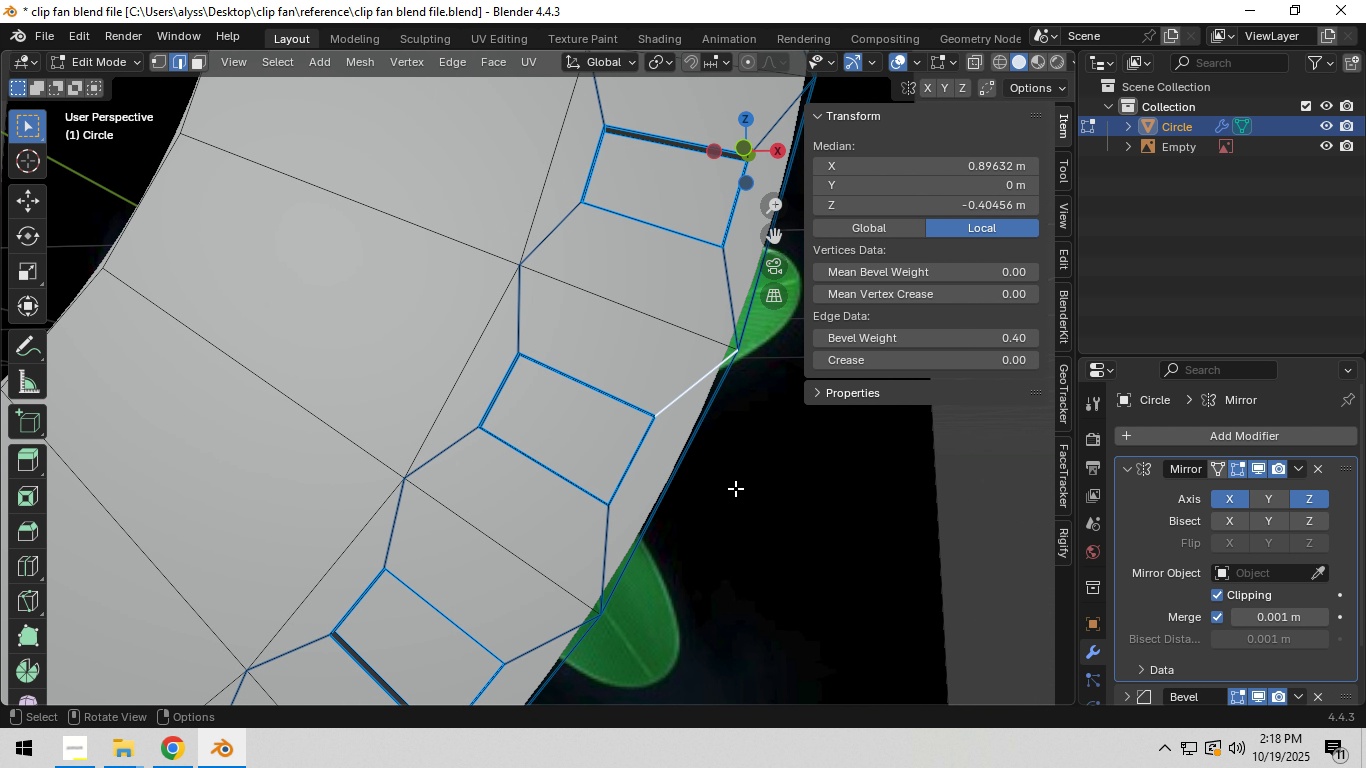 
left_click([735, 488])
 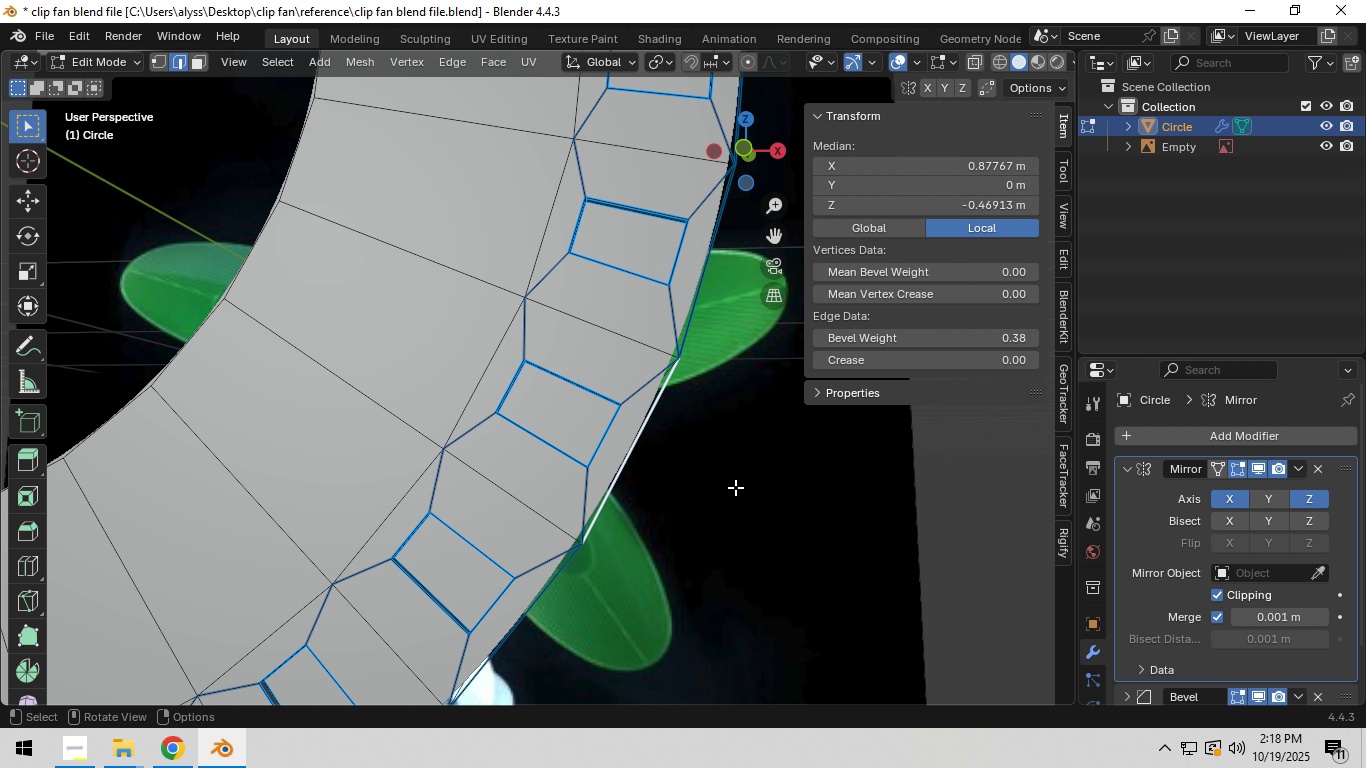 
scroll: coordinate [735, 487], scroll_direction: down, amount: 3.0
 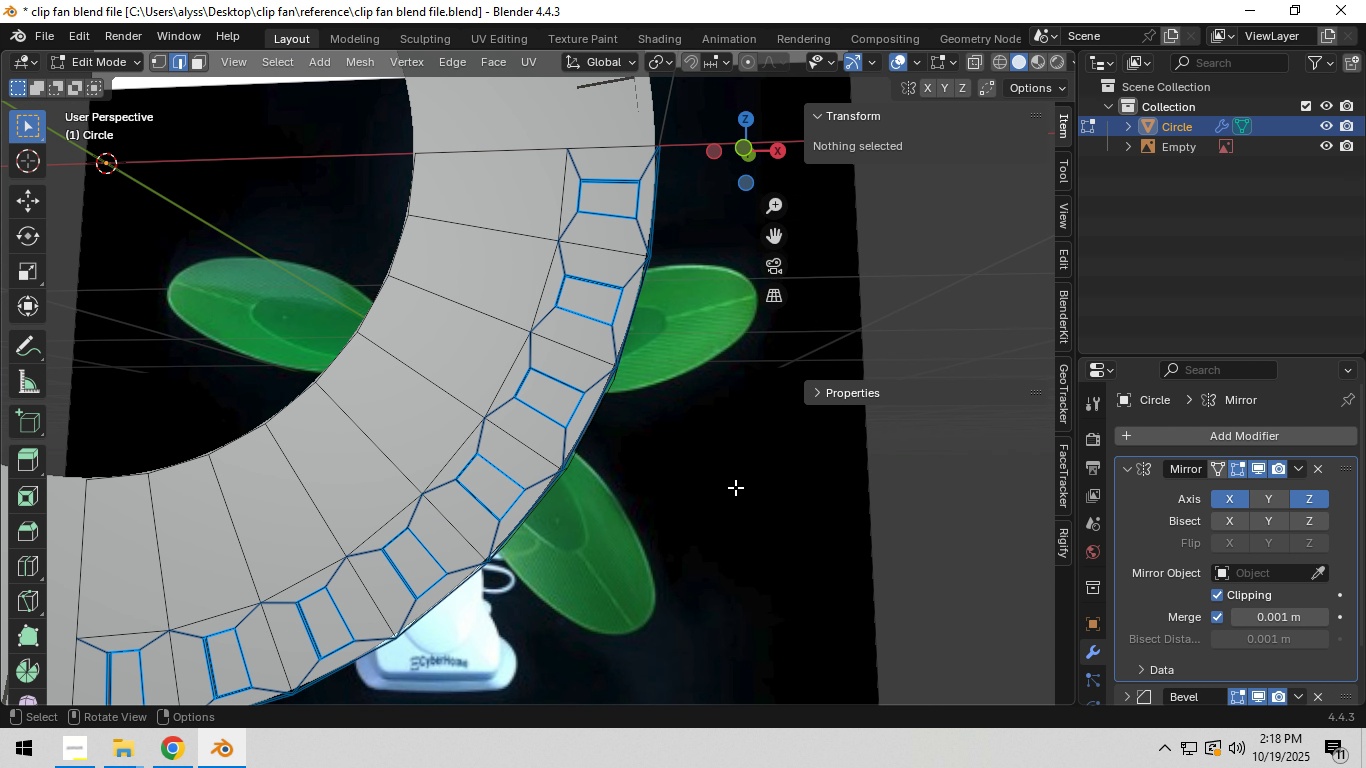 
left_click([735, 487])
 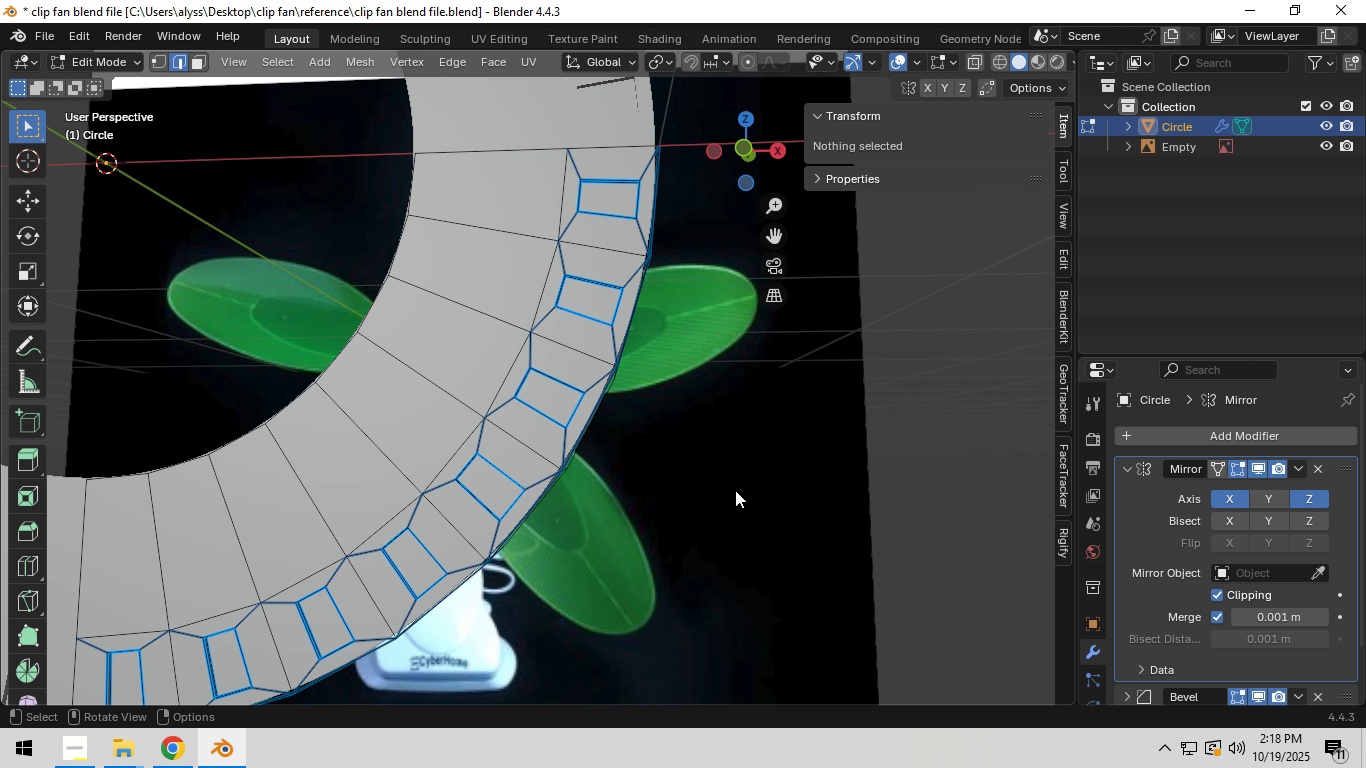 
key(Tab)
 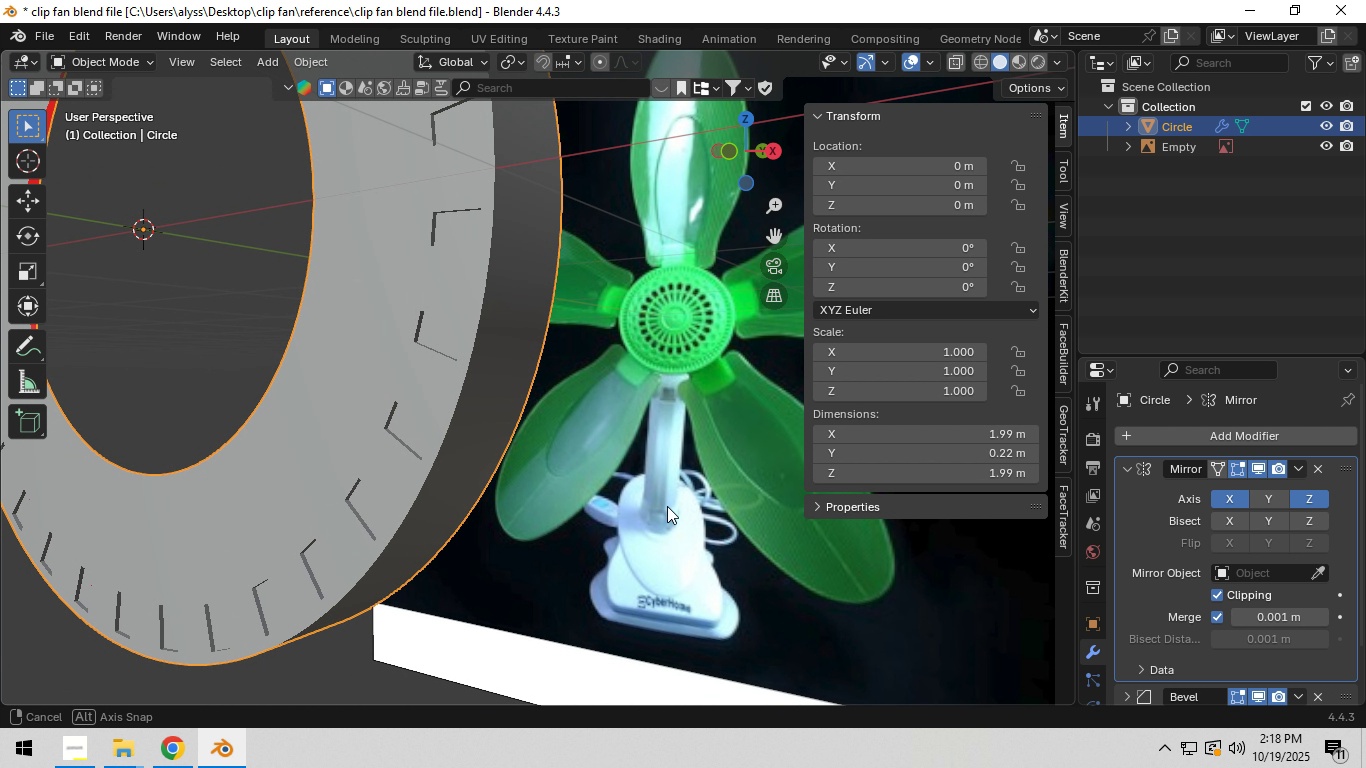 
key(Tab)
 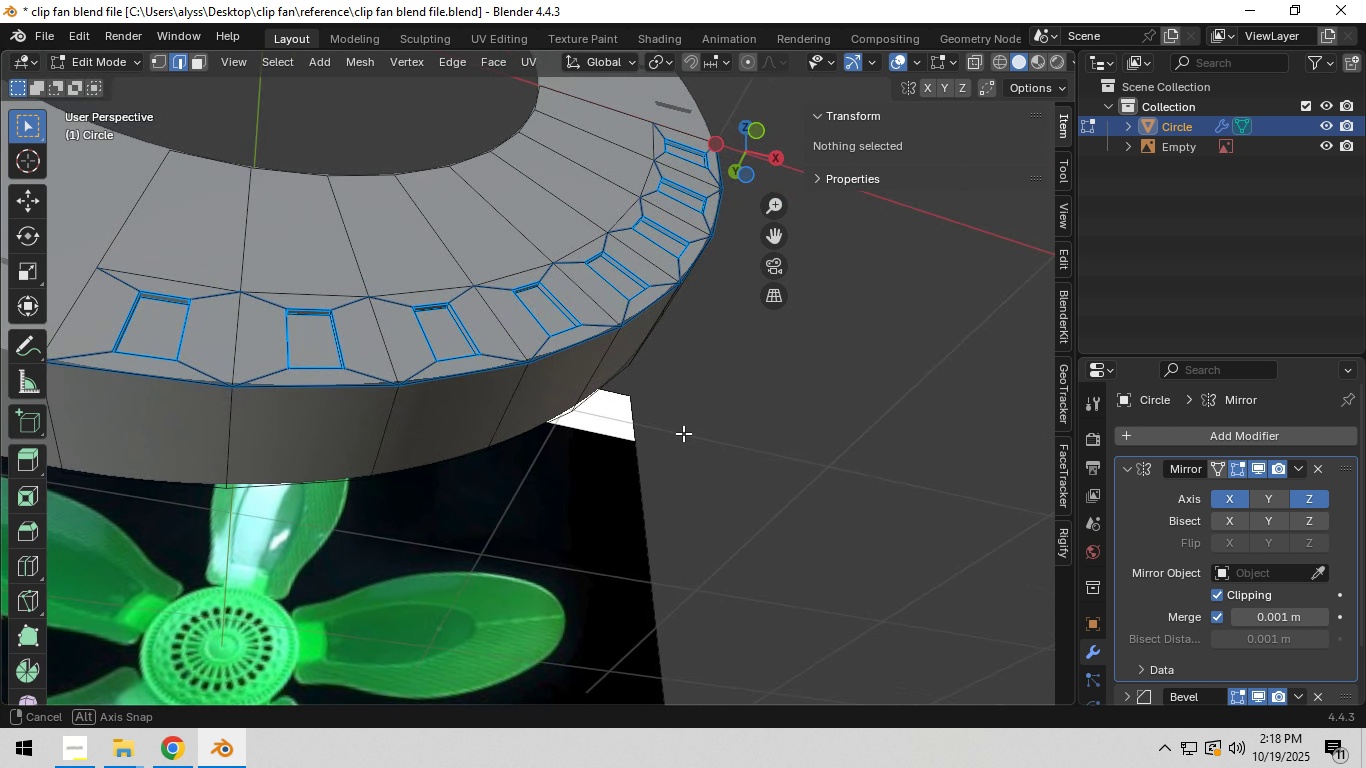 
key(Tab)
 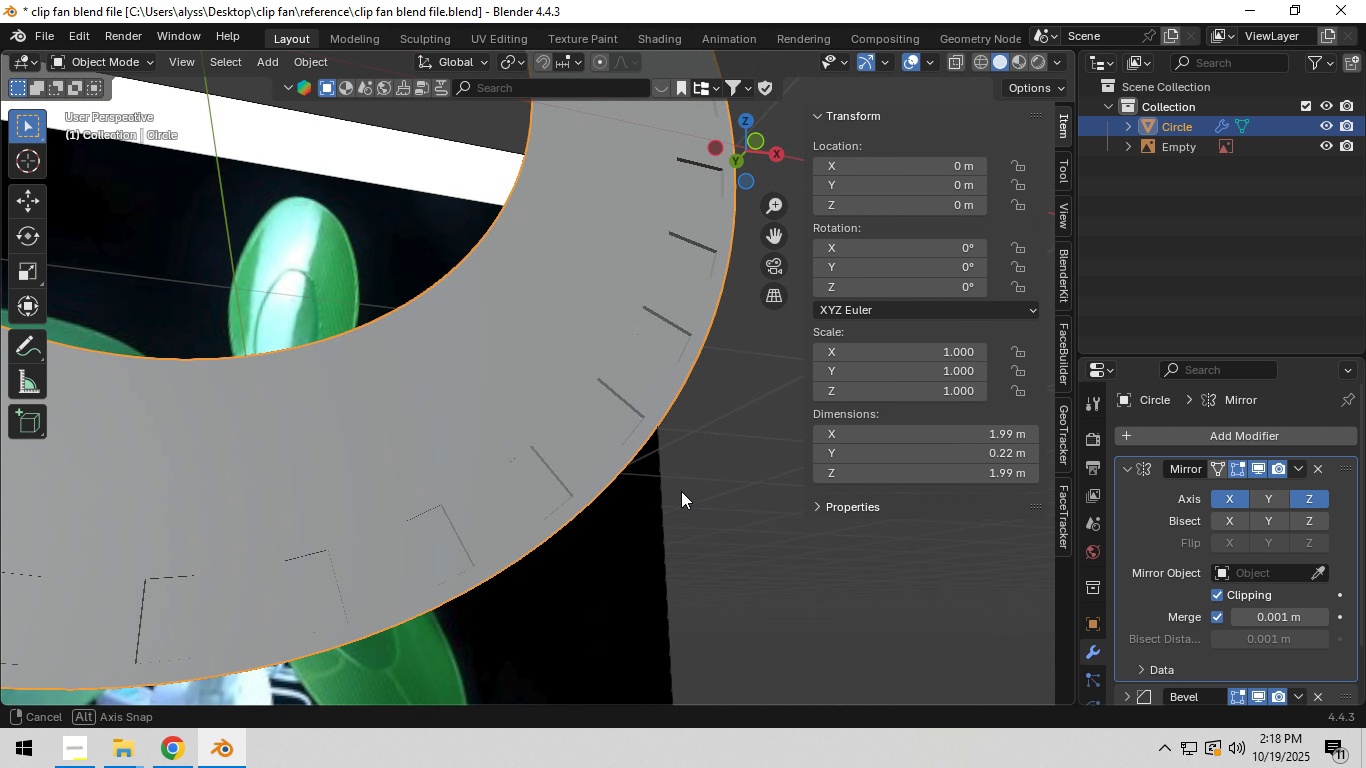 
key(Tab)
 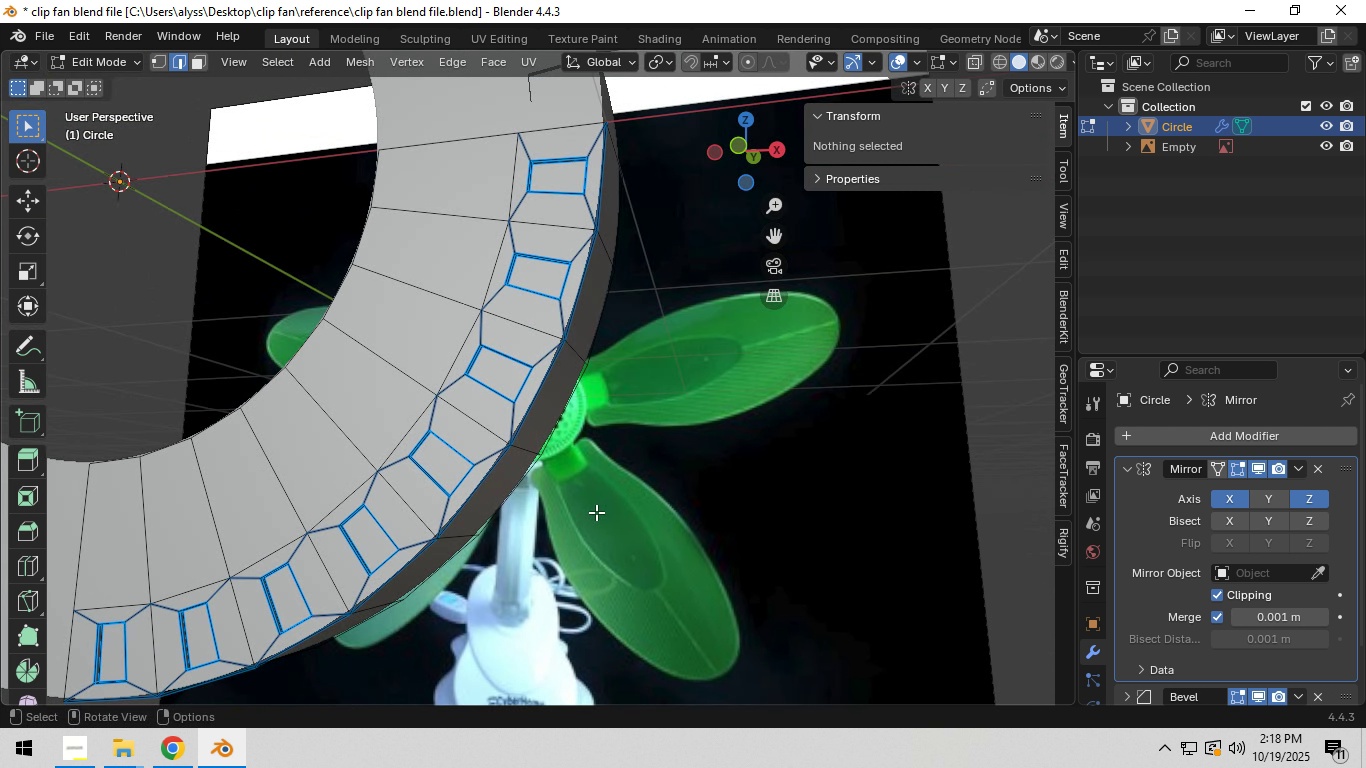 
hold_key(key=ShiftLeft, duration=0.4)
 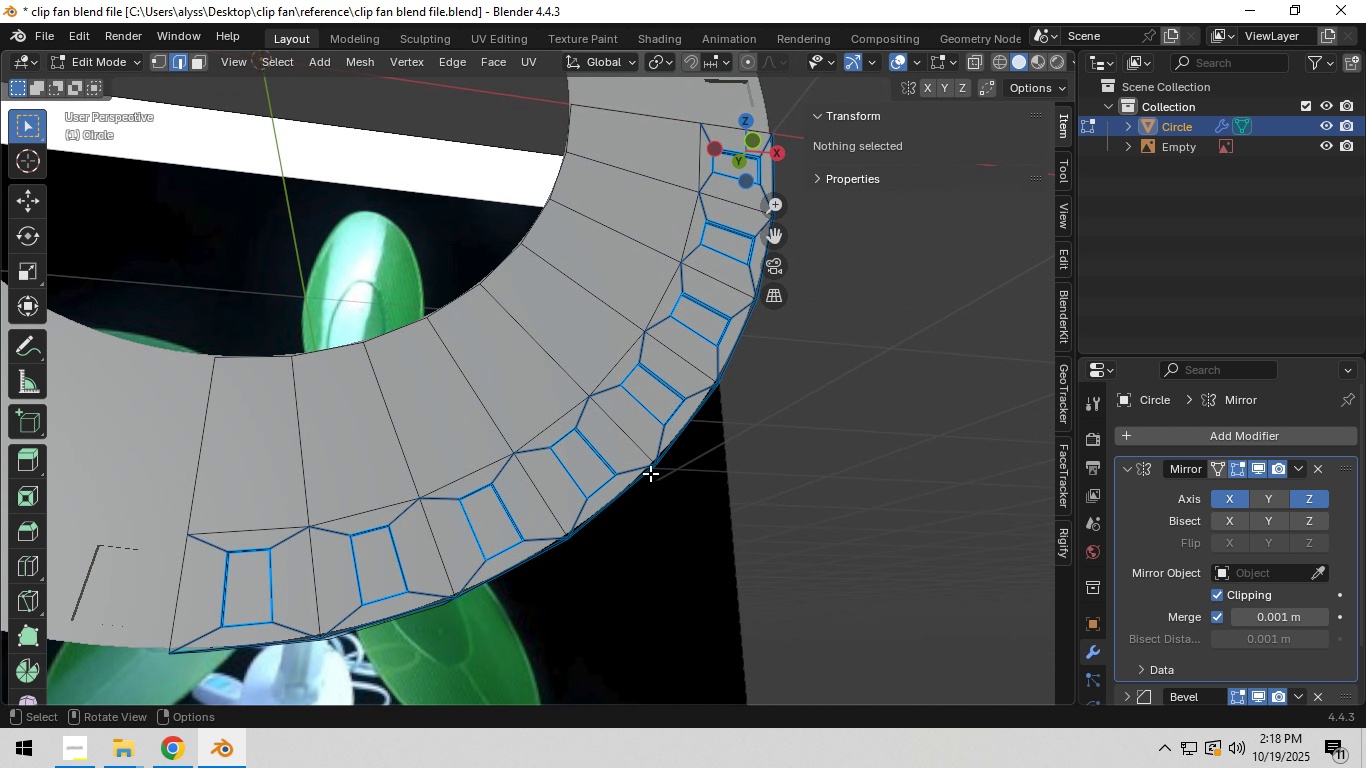 
left_click([606, 458])
 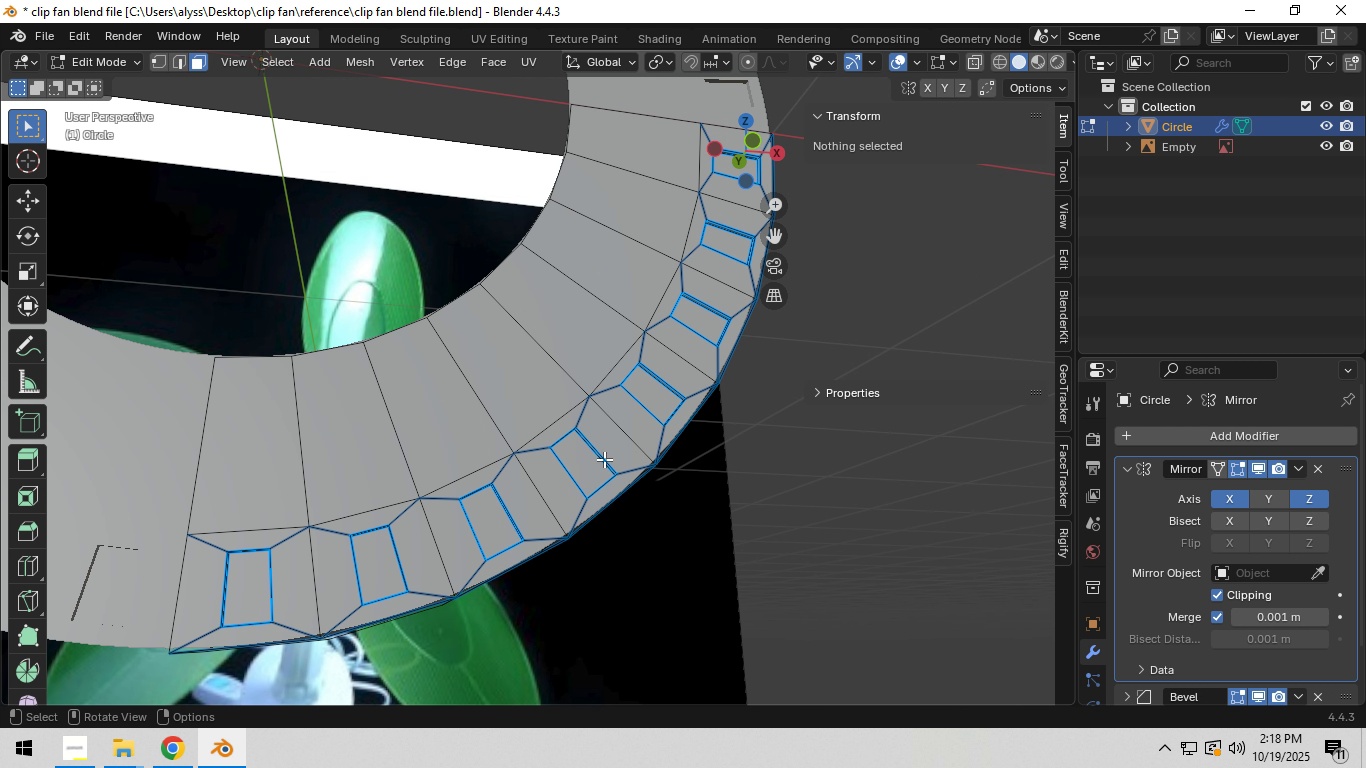 
key(3)
 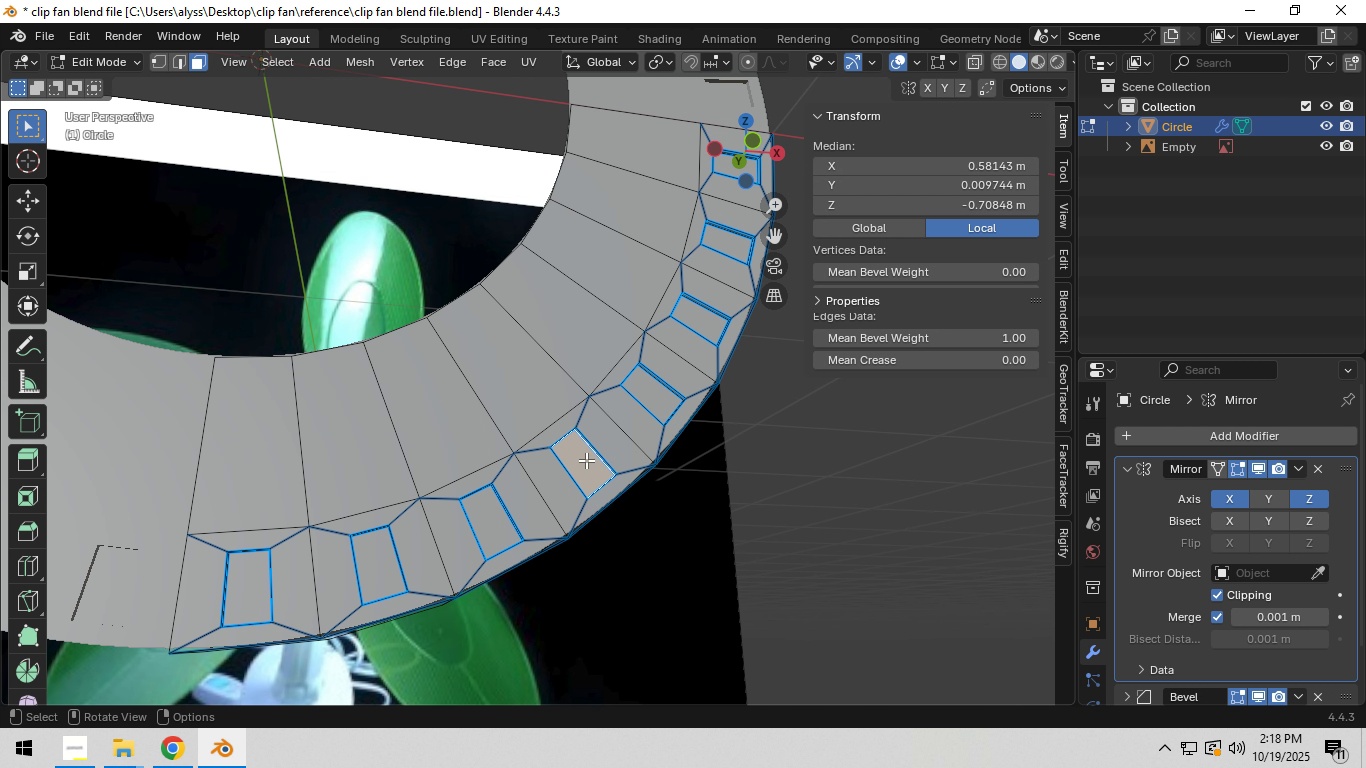 
left_click([586, 460])
 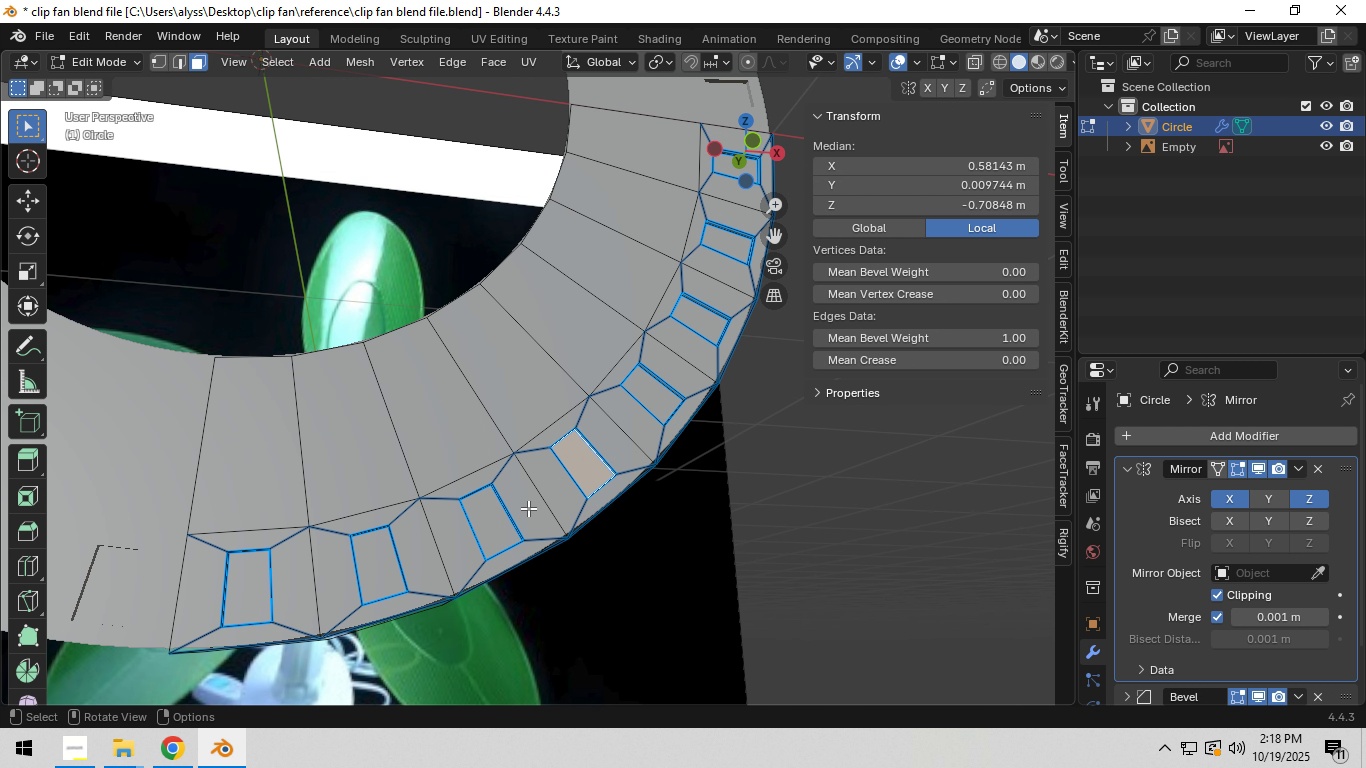 
hold_key(key=ShiftLeft, duration=1.5)
left_click([384, 569])
 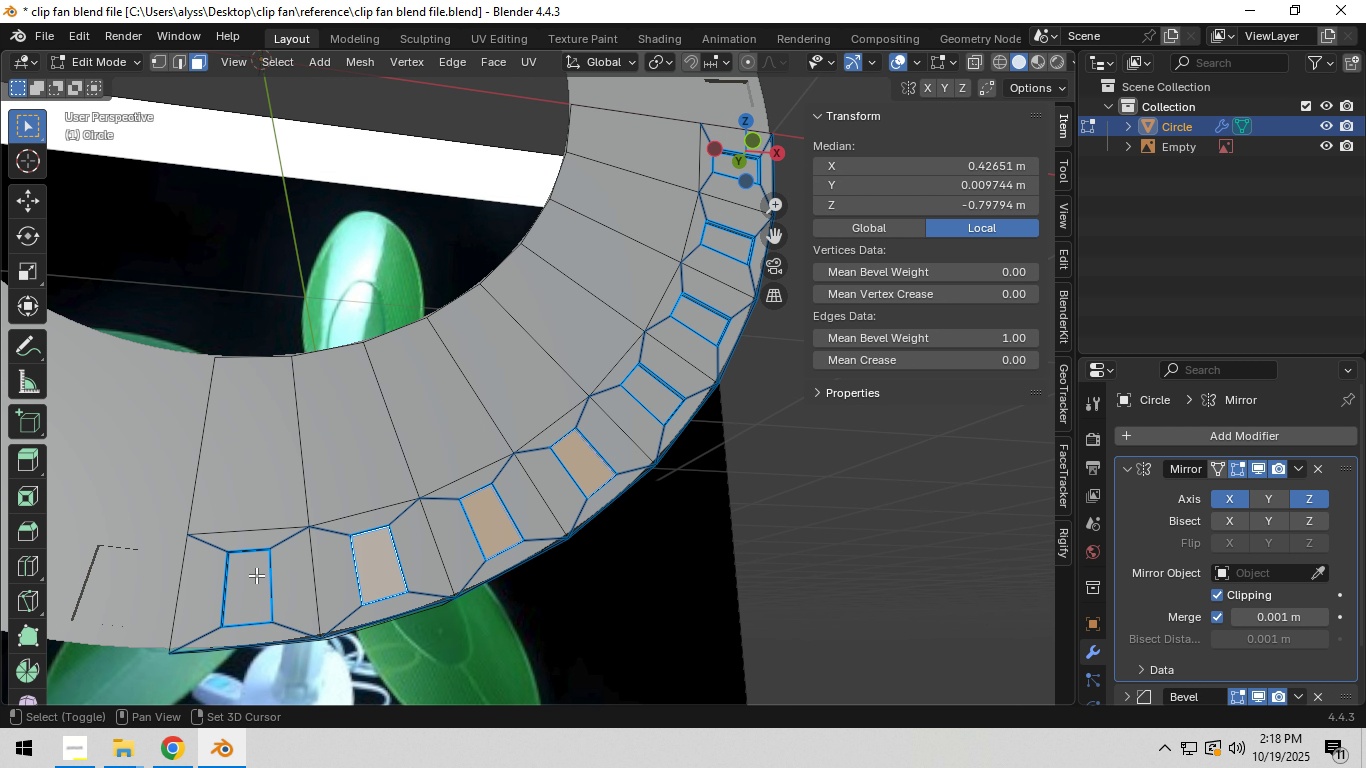 
hold_key(key=ShiftLeft, duration=1.52)
left_click([256, 575])
 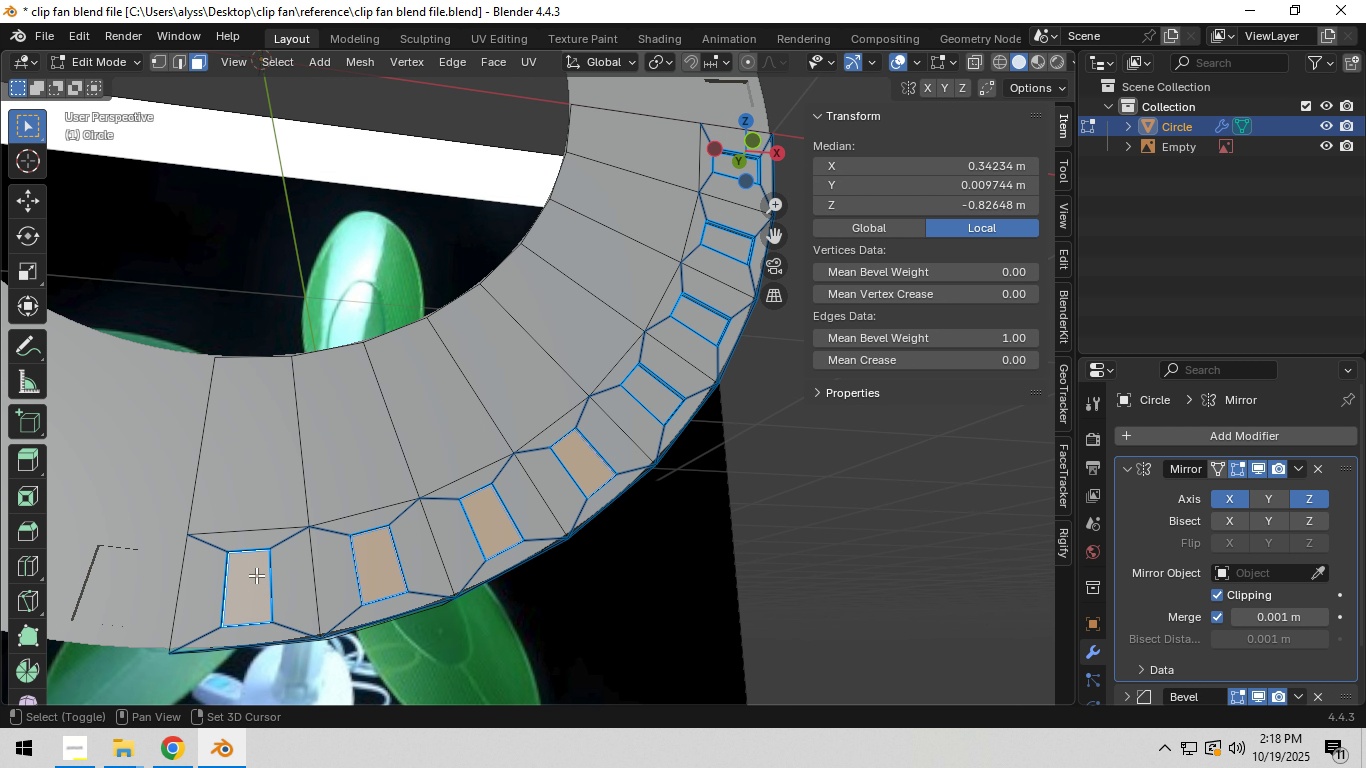 
left_click([698, 322])
 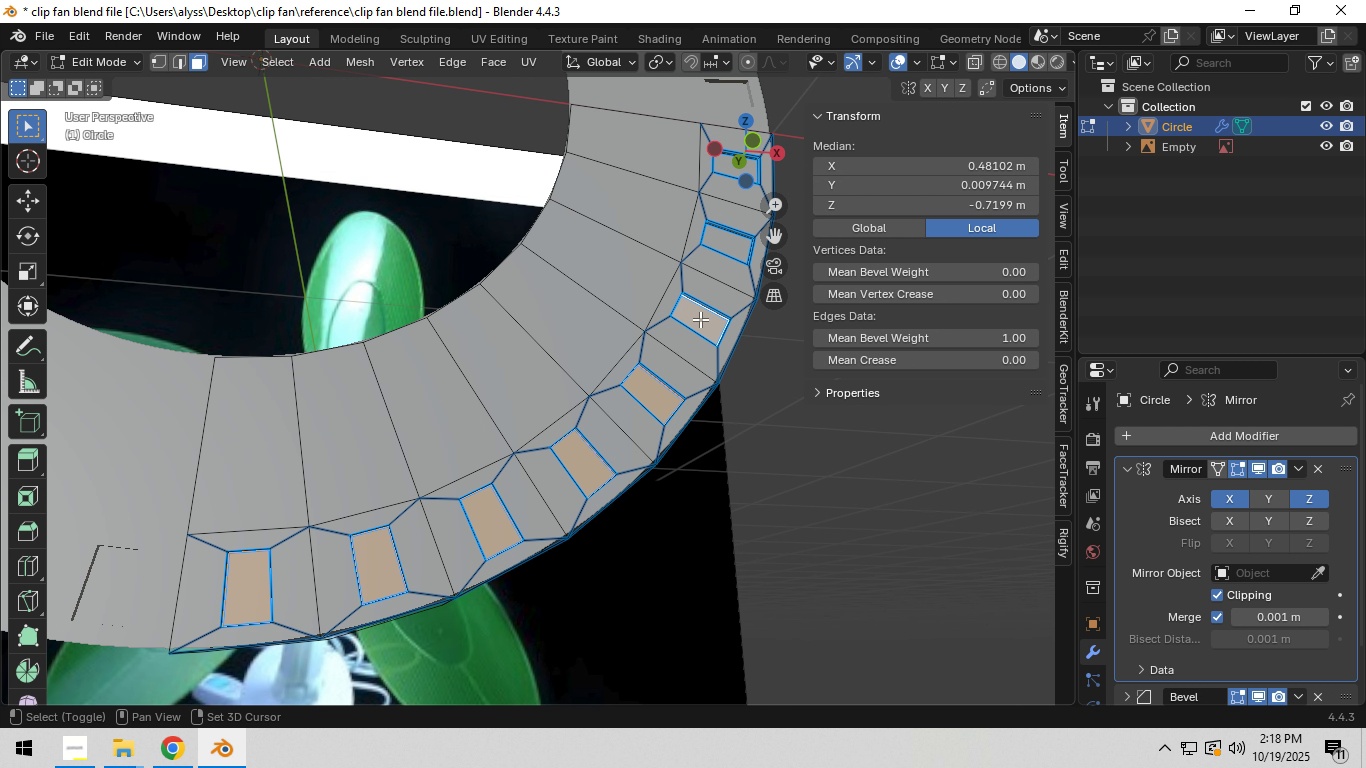 
hold_key(key=ShiftLeft, duration=0.87)
left_click([728, 248])
 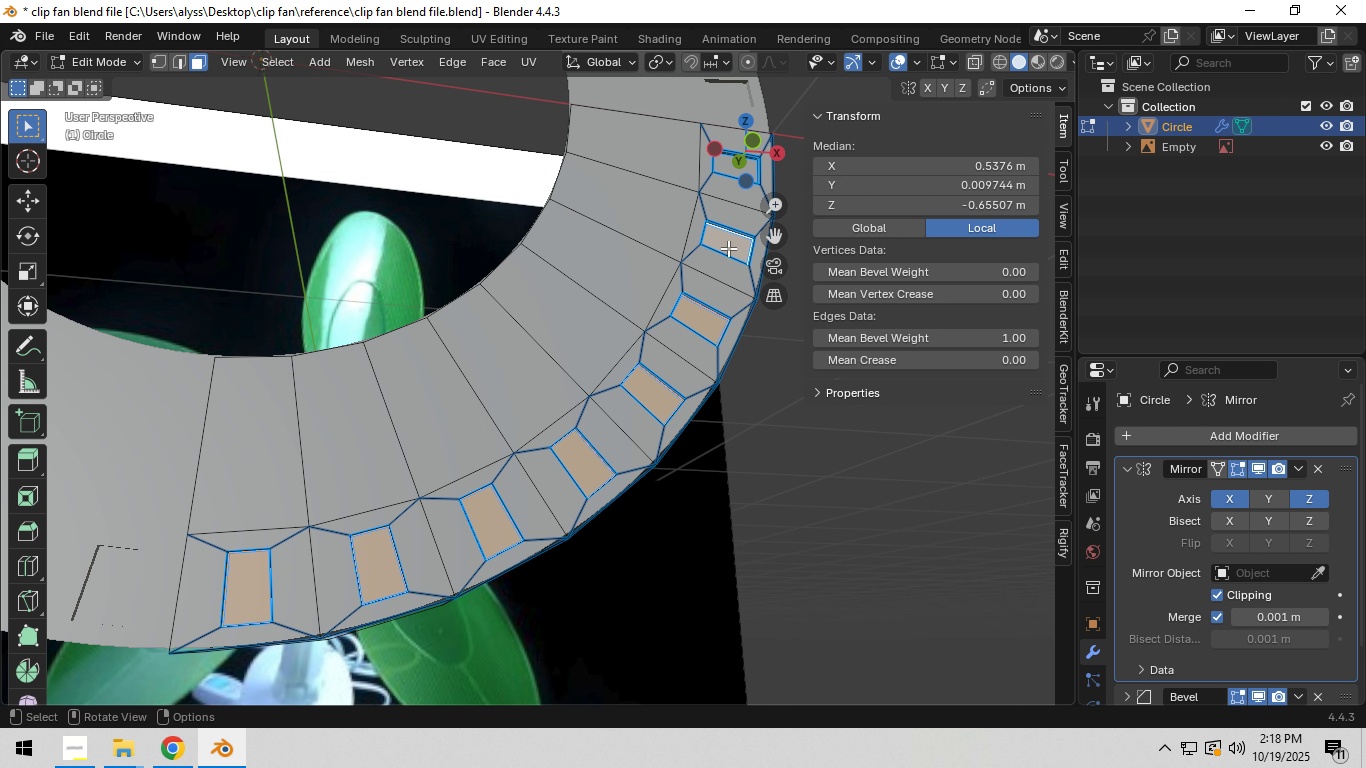 
hold_key(key=ShiftLeft, duration=1.39)
left_click([627, 273])
 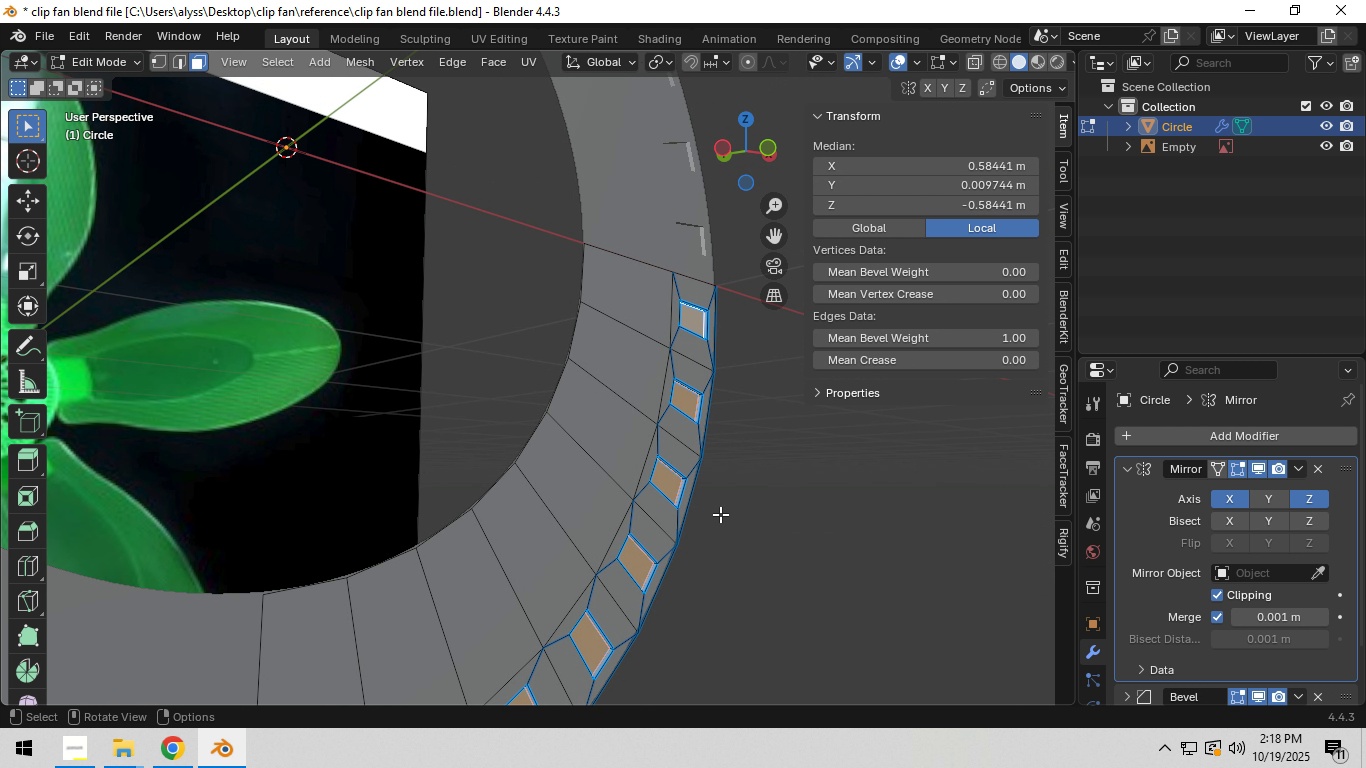 
type(gy)
 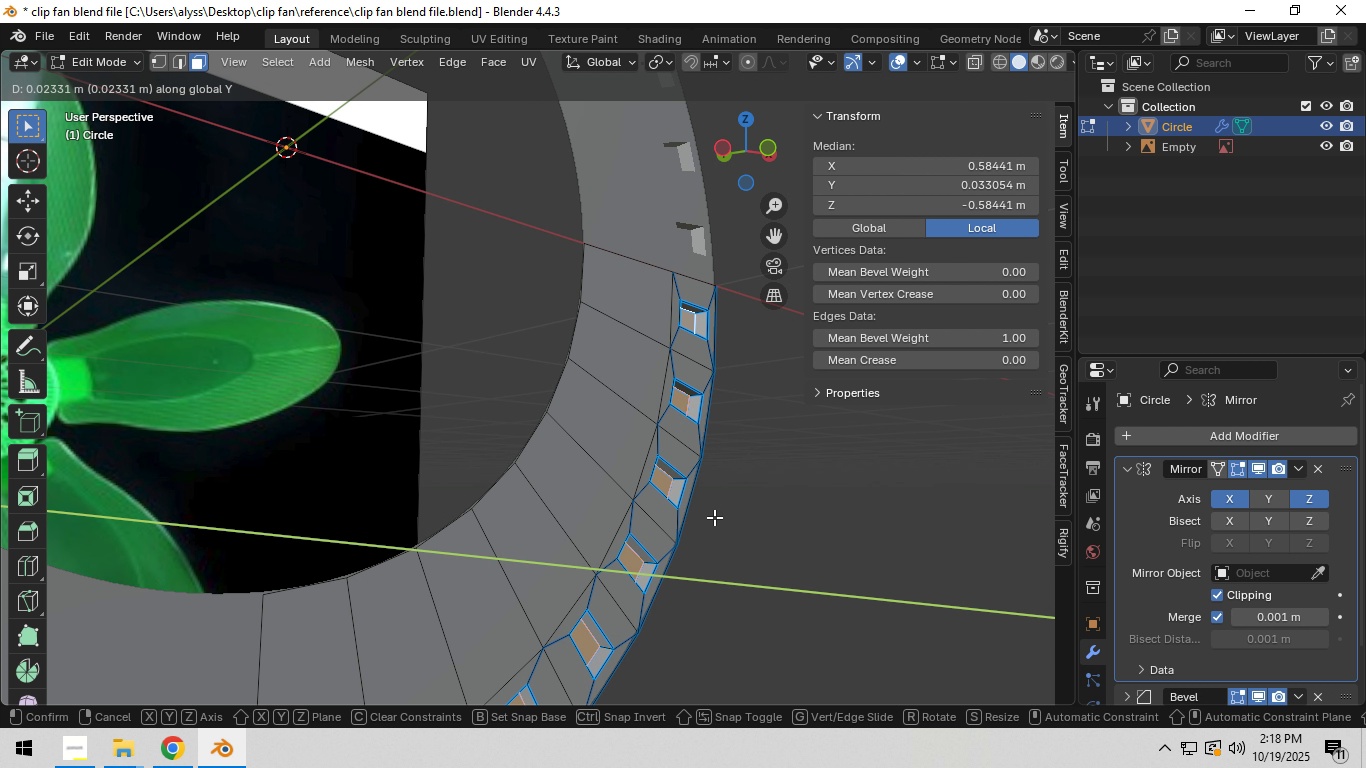 
left_click([714, 517])
 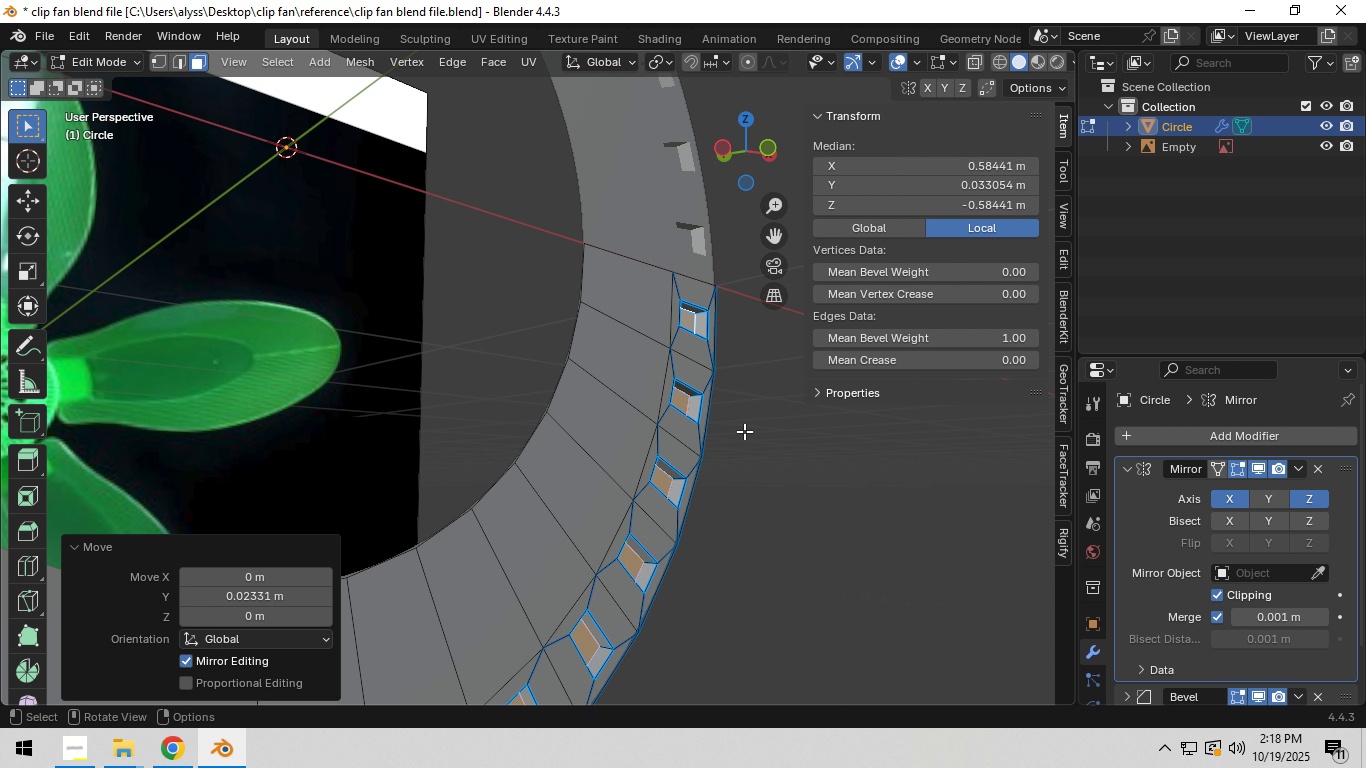 
 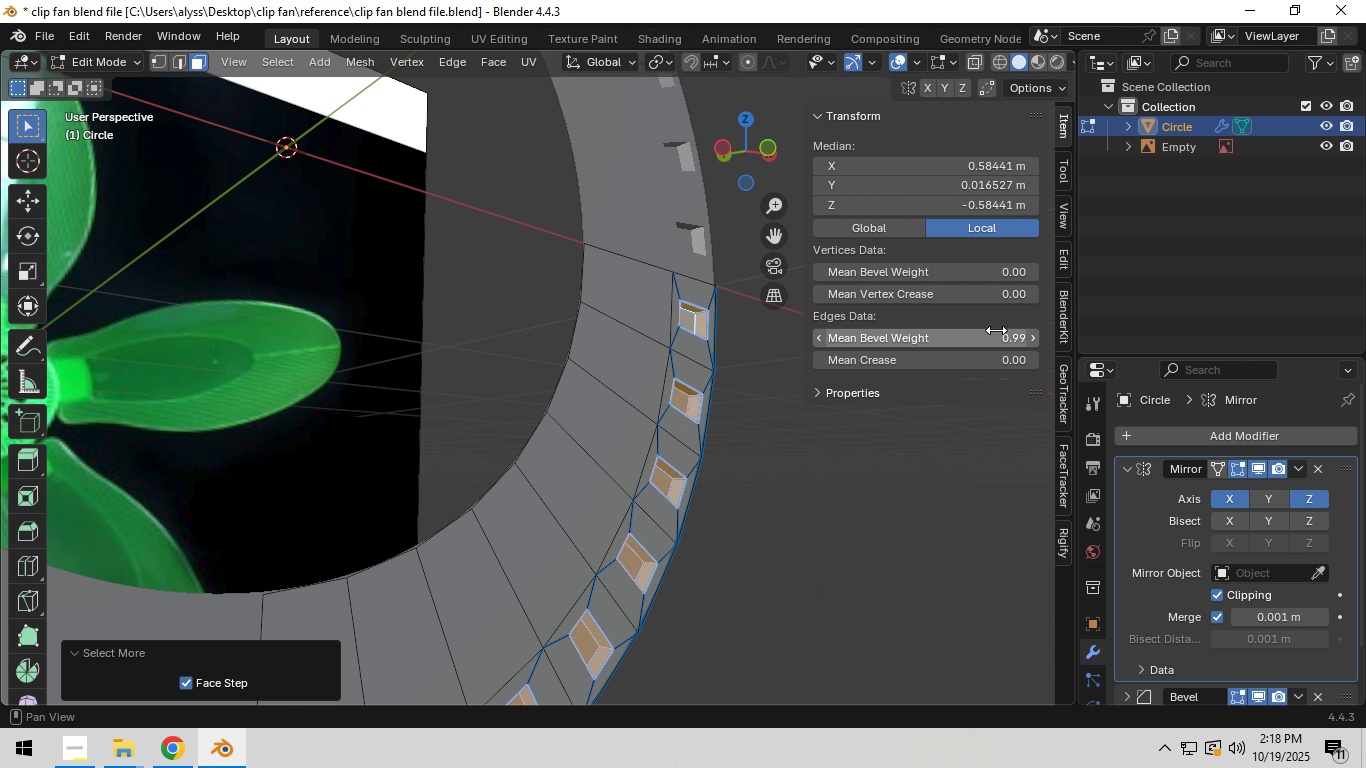 
left_click([996, 330])
 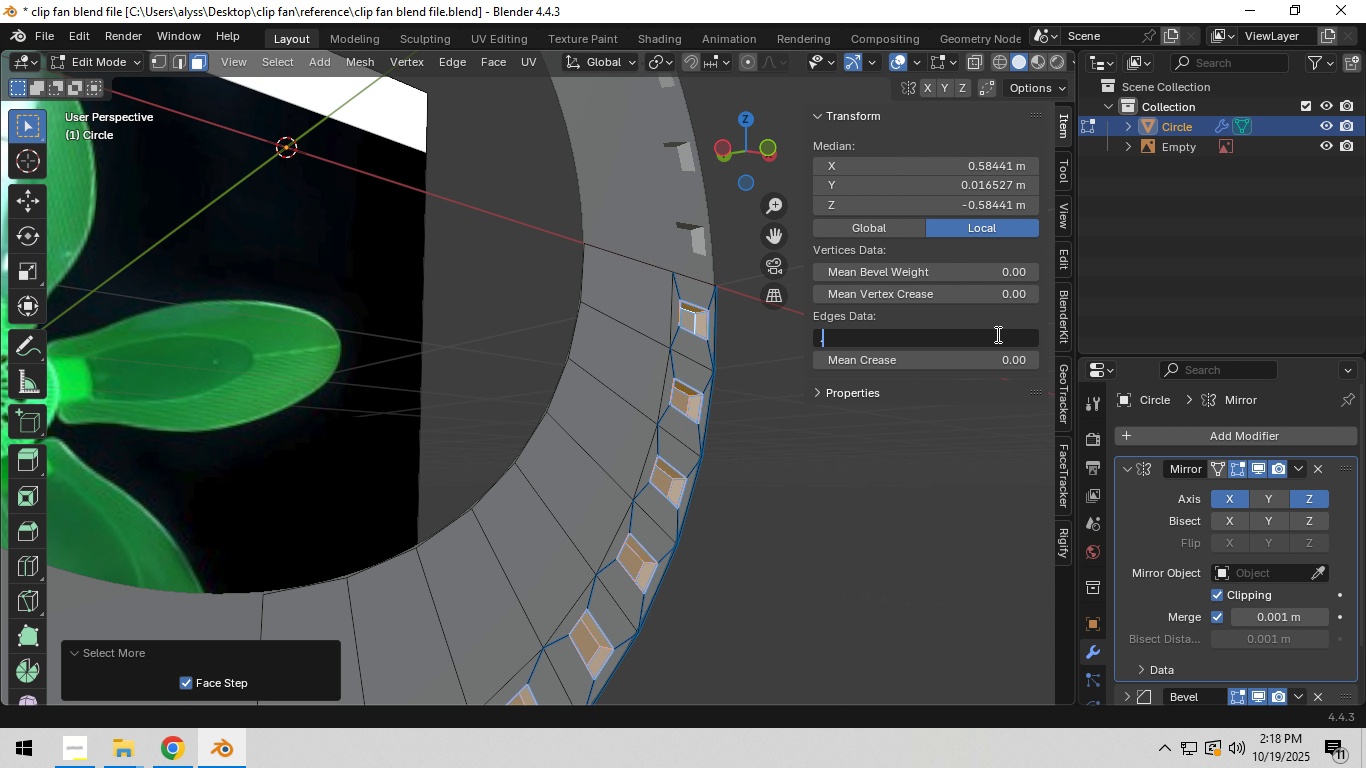 
key(NumpadDecimal)
 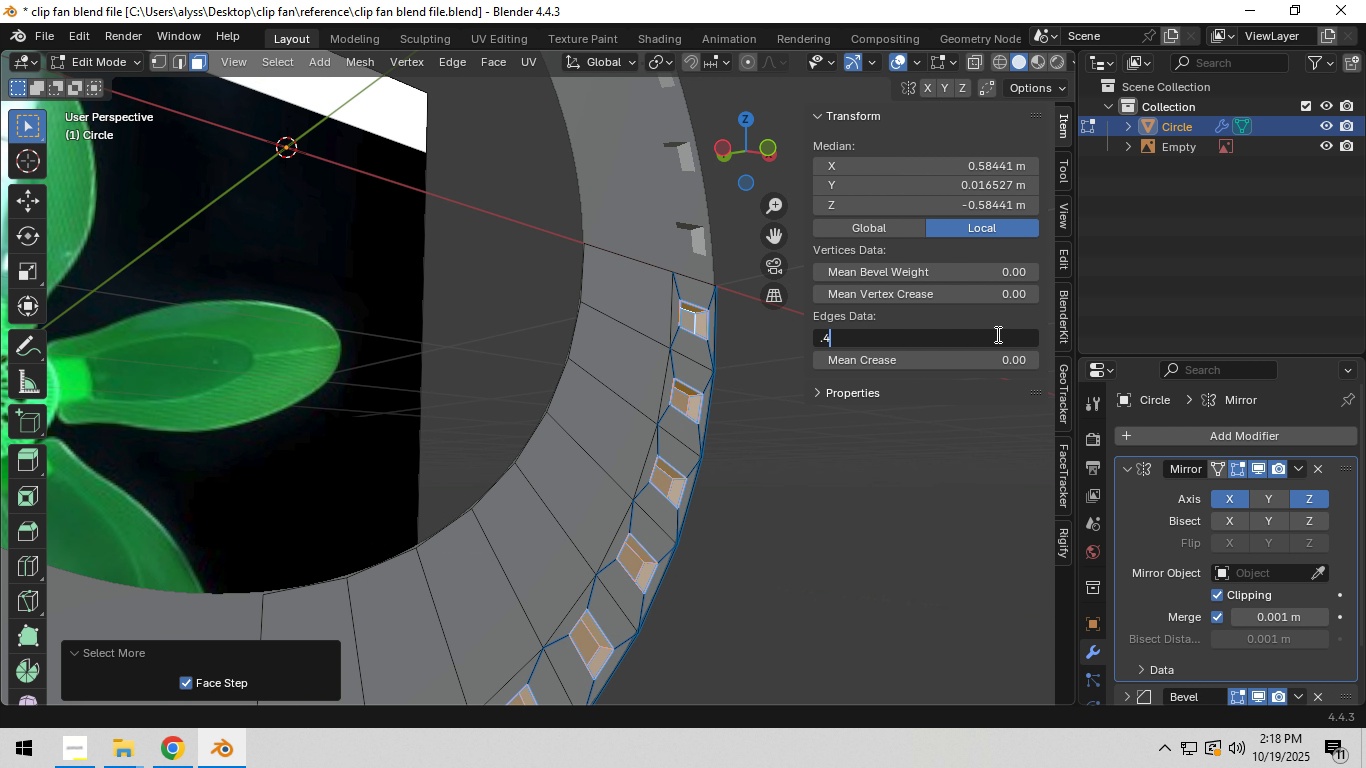 
key(Numpad4)
 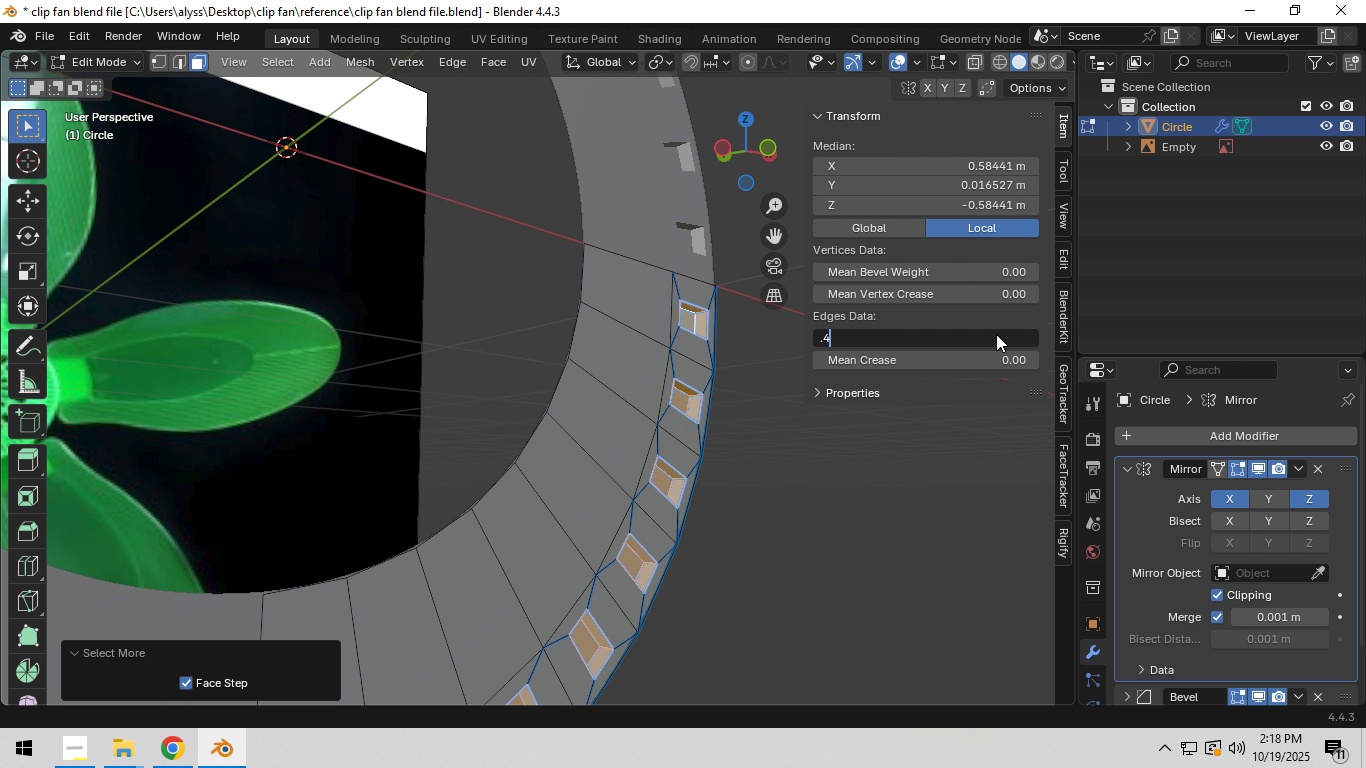 
key(NumpadEnter)
 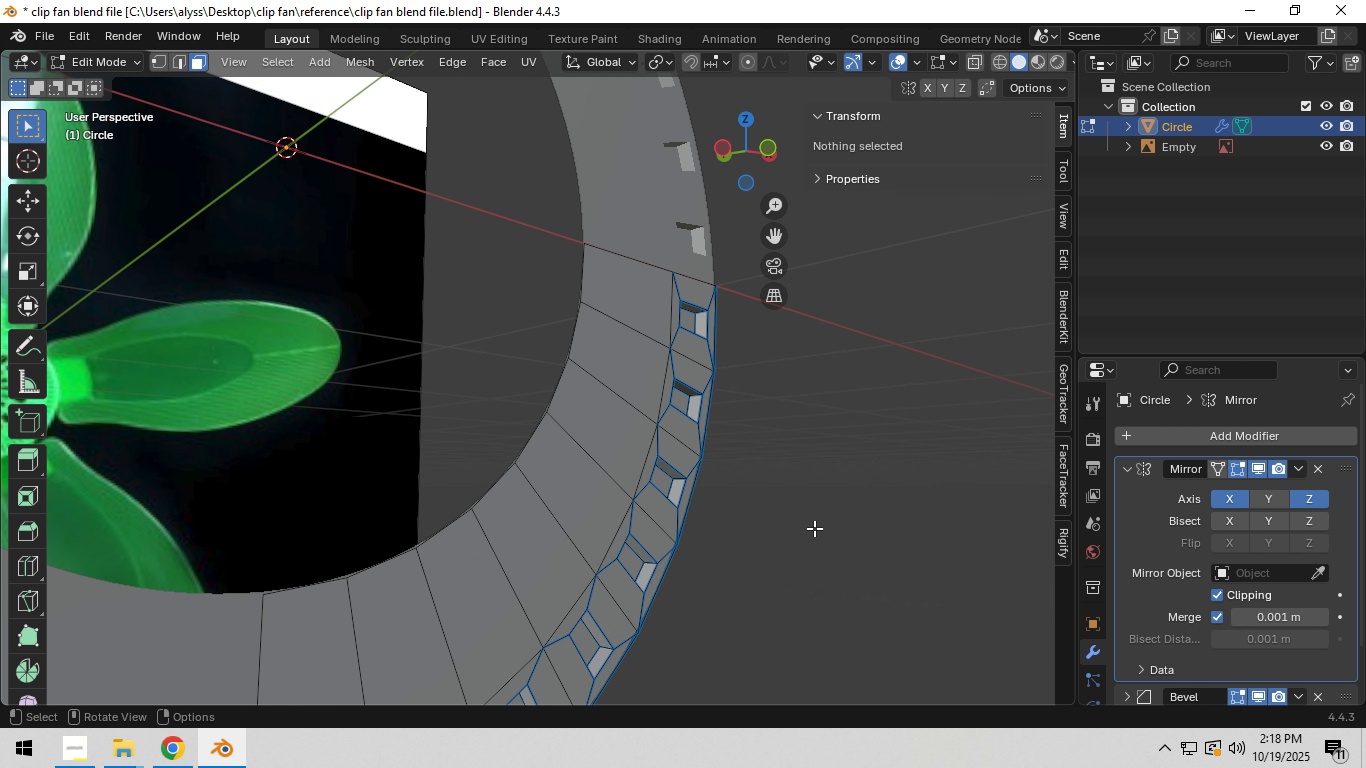 
key(Tab)
 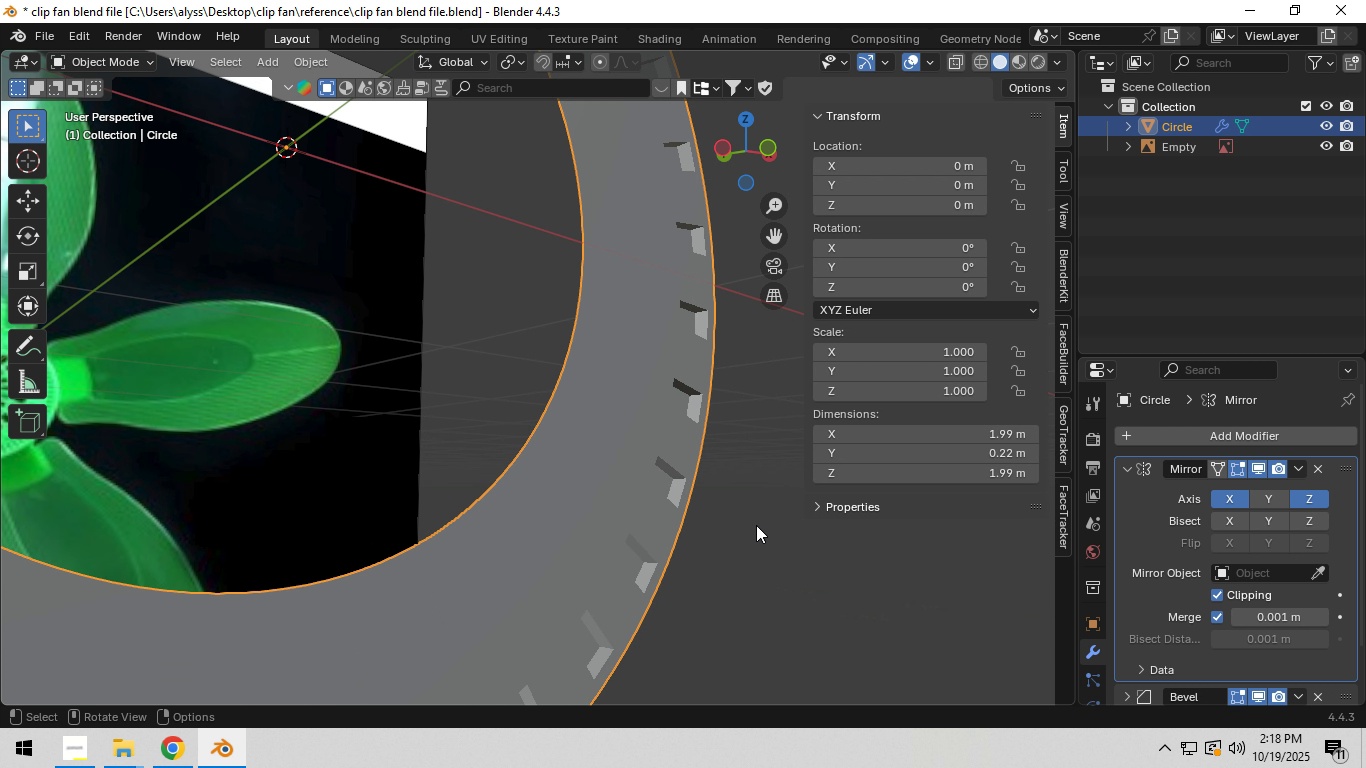 
left_click([756, 525])
 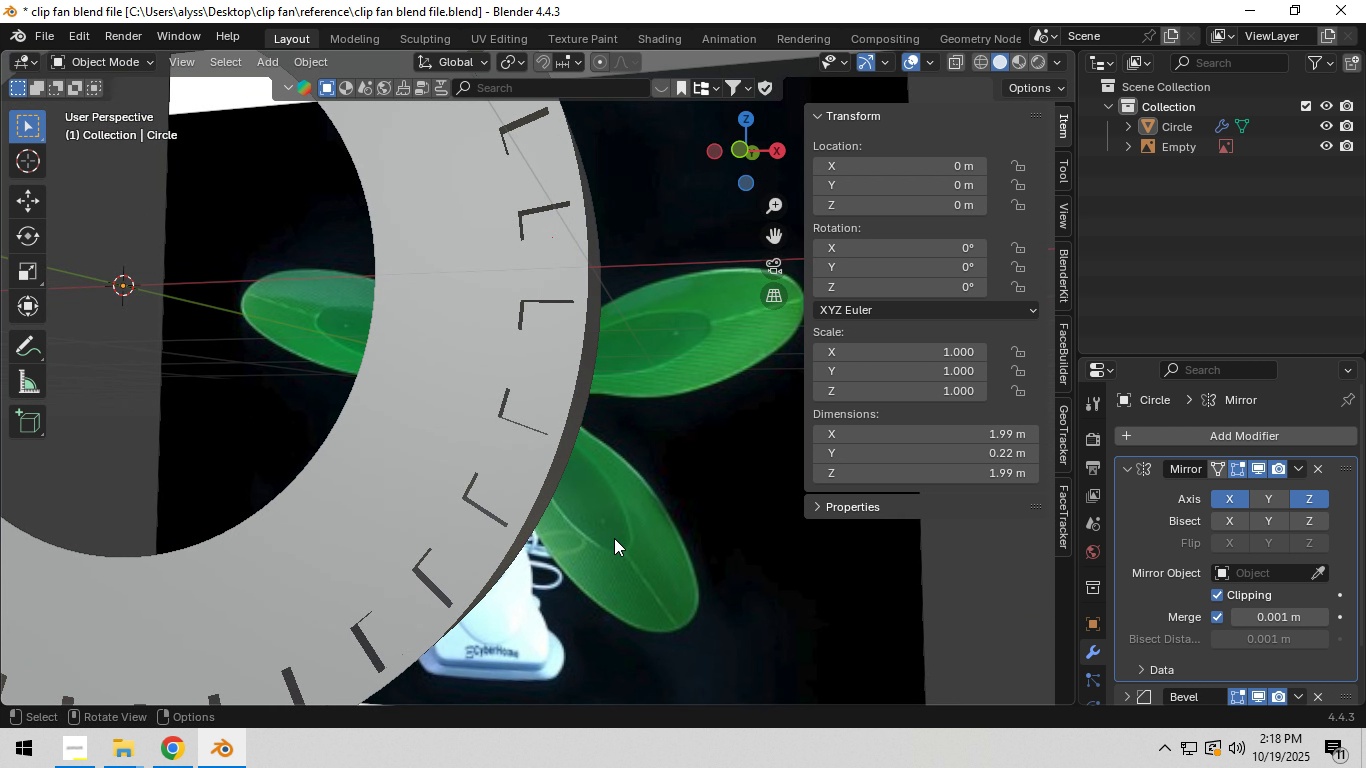 
scroll: coordinate [614, 538], scroll_direction: up, amount: 3.0
 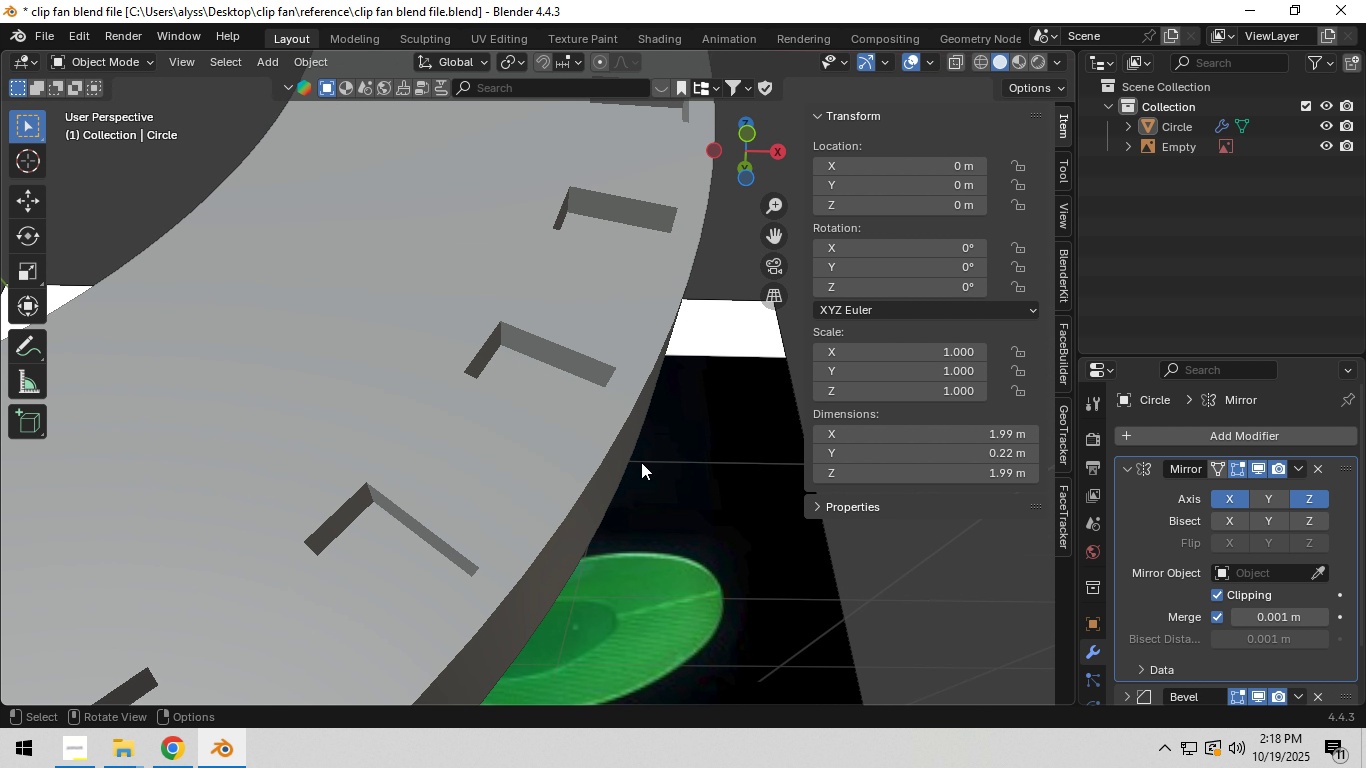 
scroll: coordinate [642, 462], scroll_direction: down, amount: 2.0
 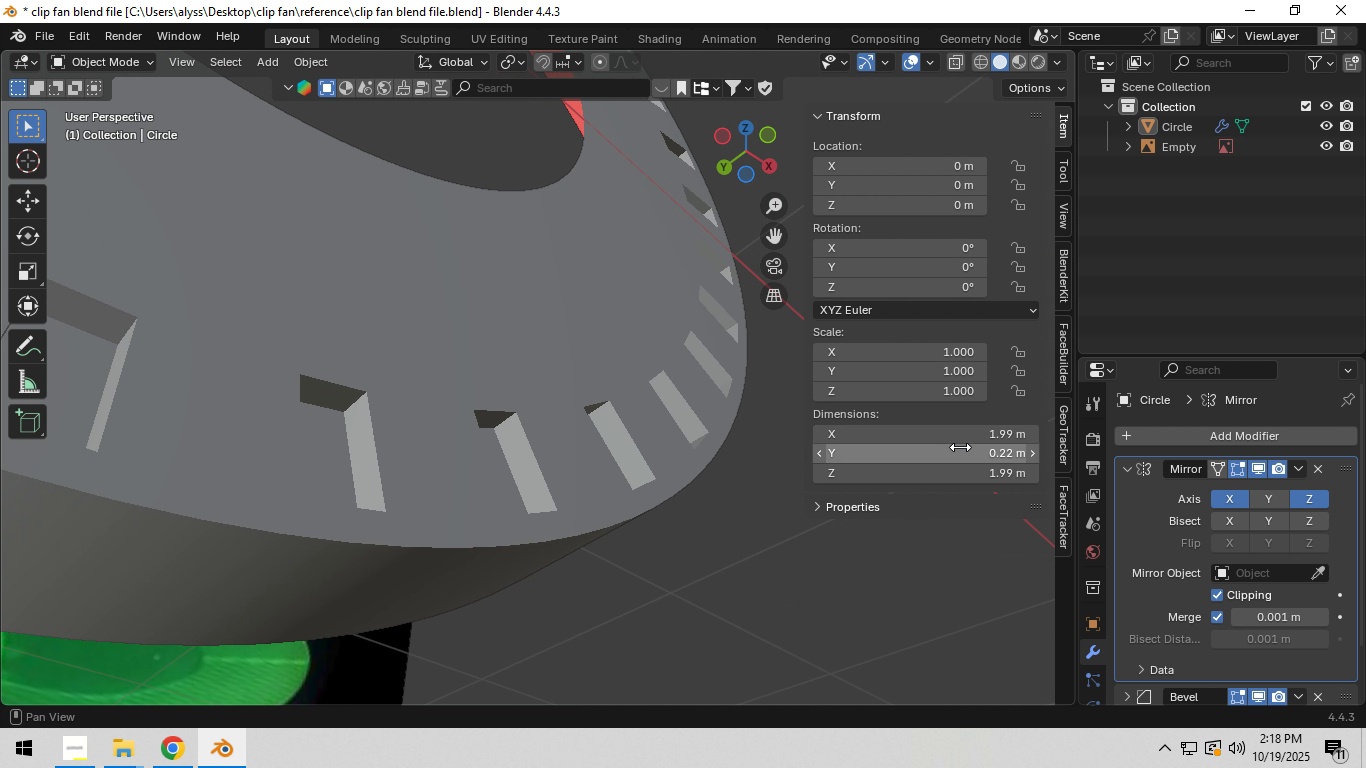 
left_click([686, 429])
 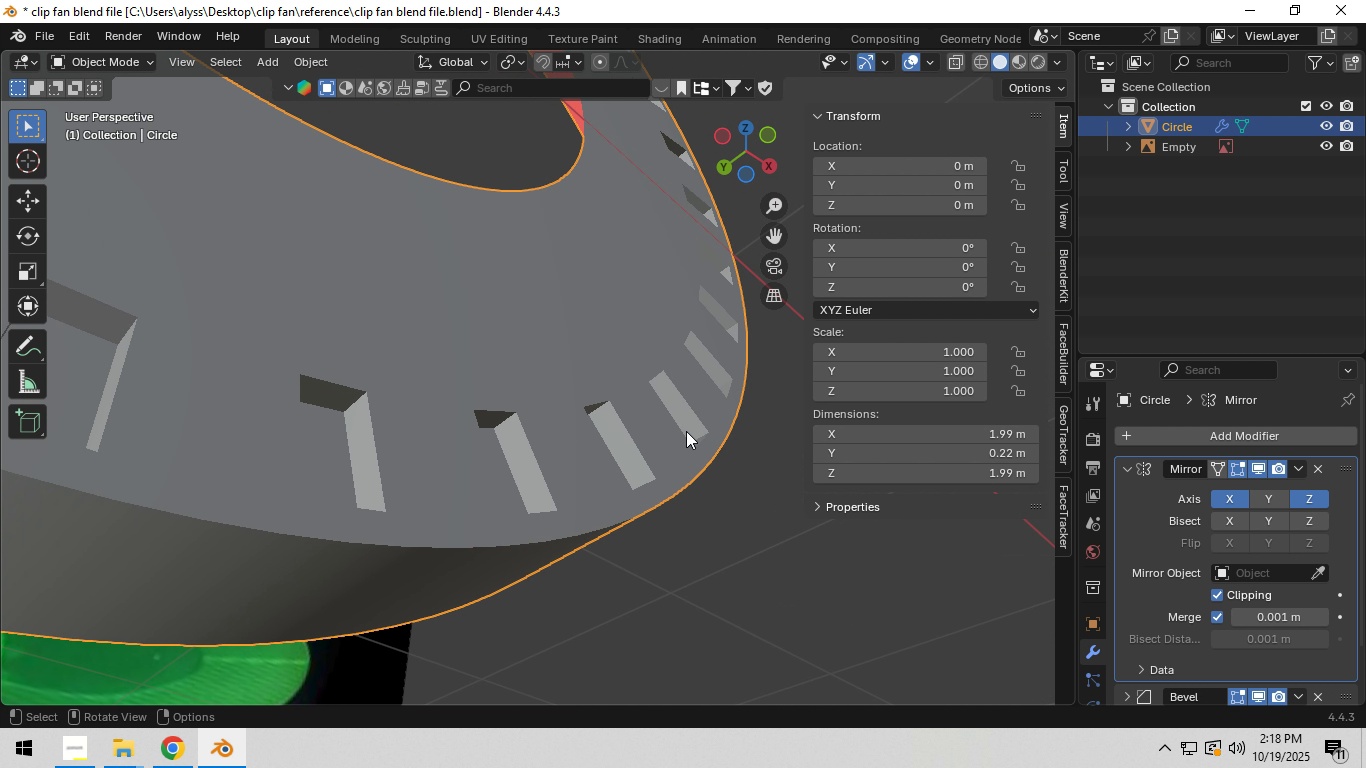 
key(Control+Shift+ShiftLeft)
 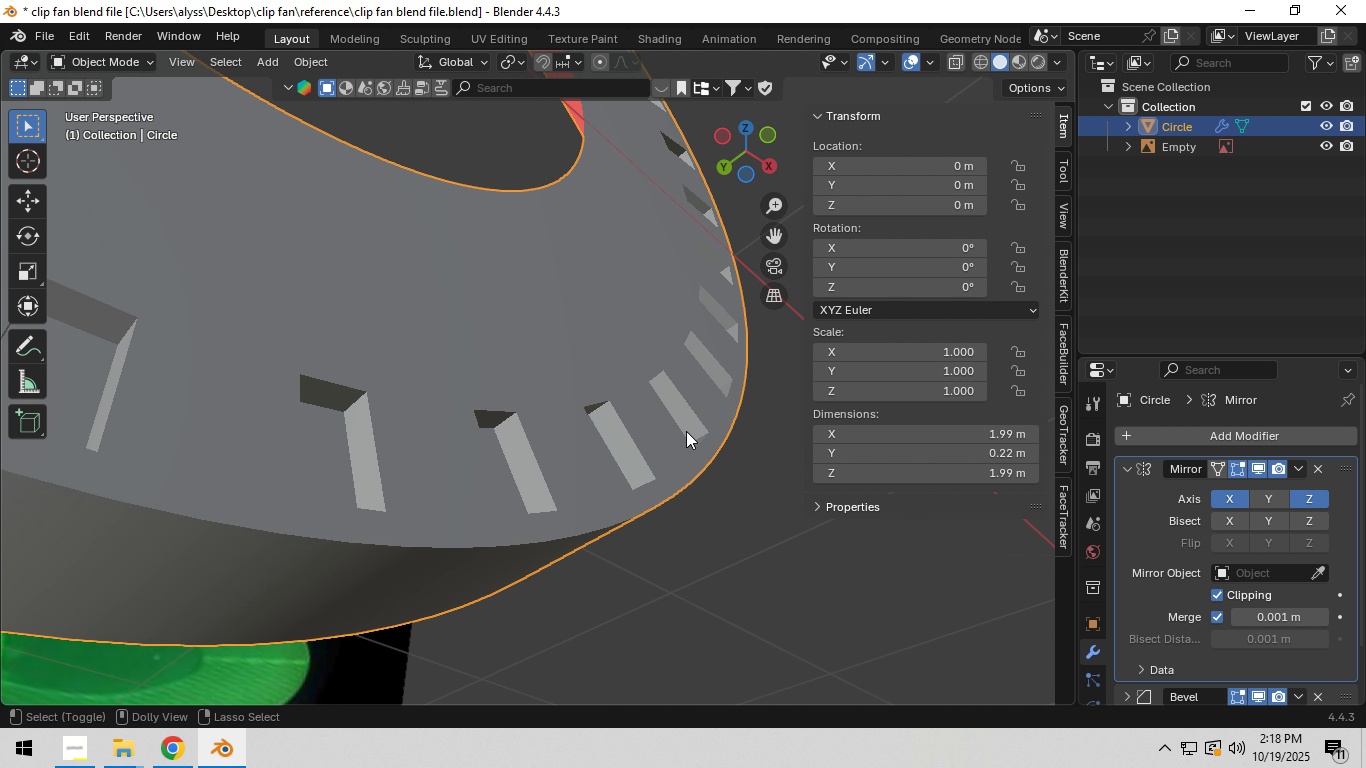 
key(Control+Shift+ShiftLeft)
 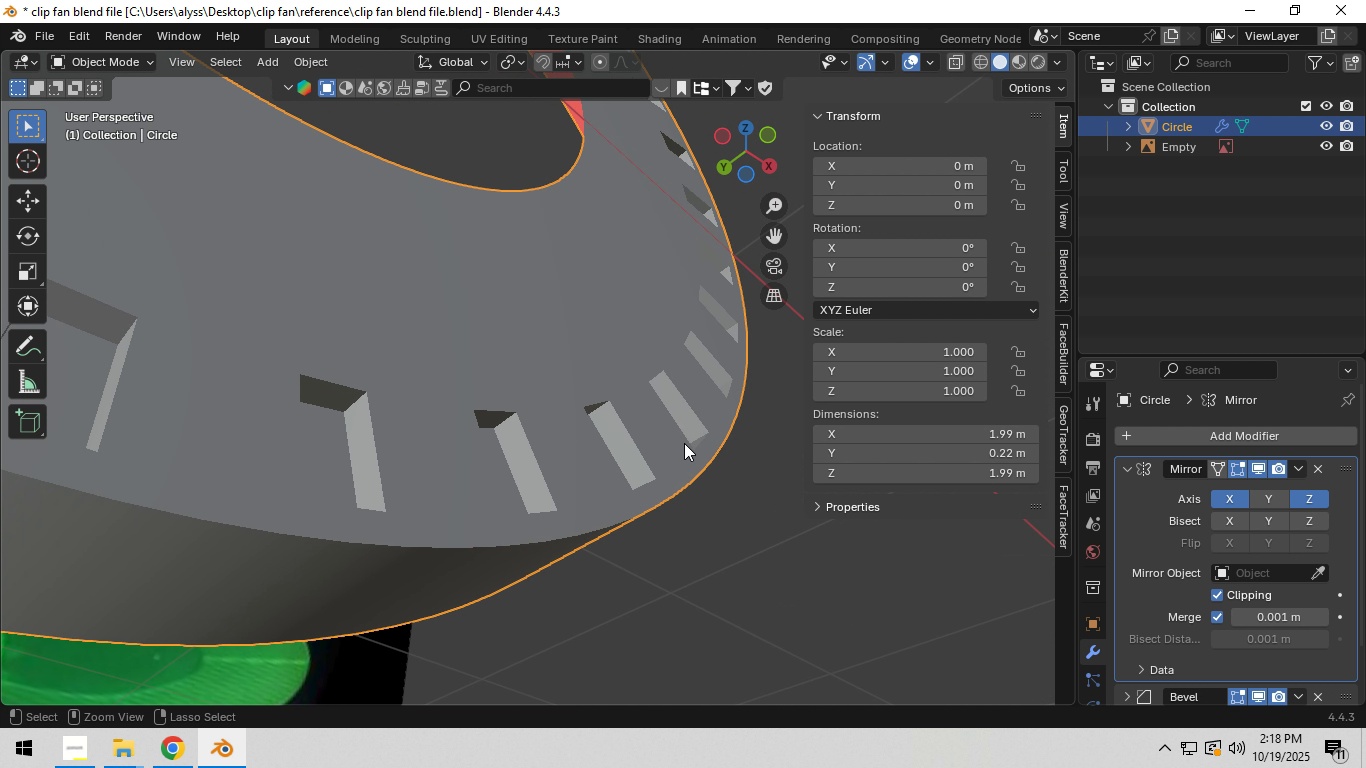 
key(Control+Z)
 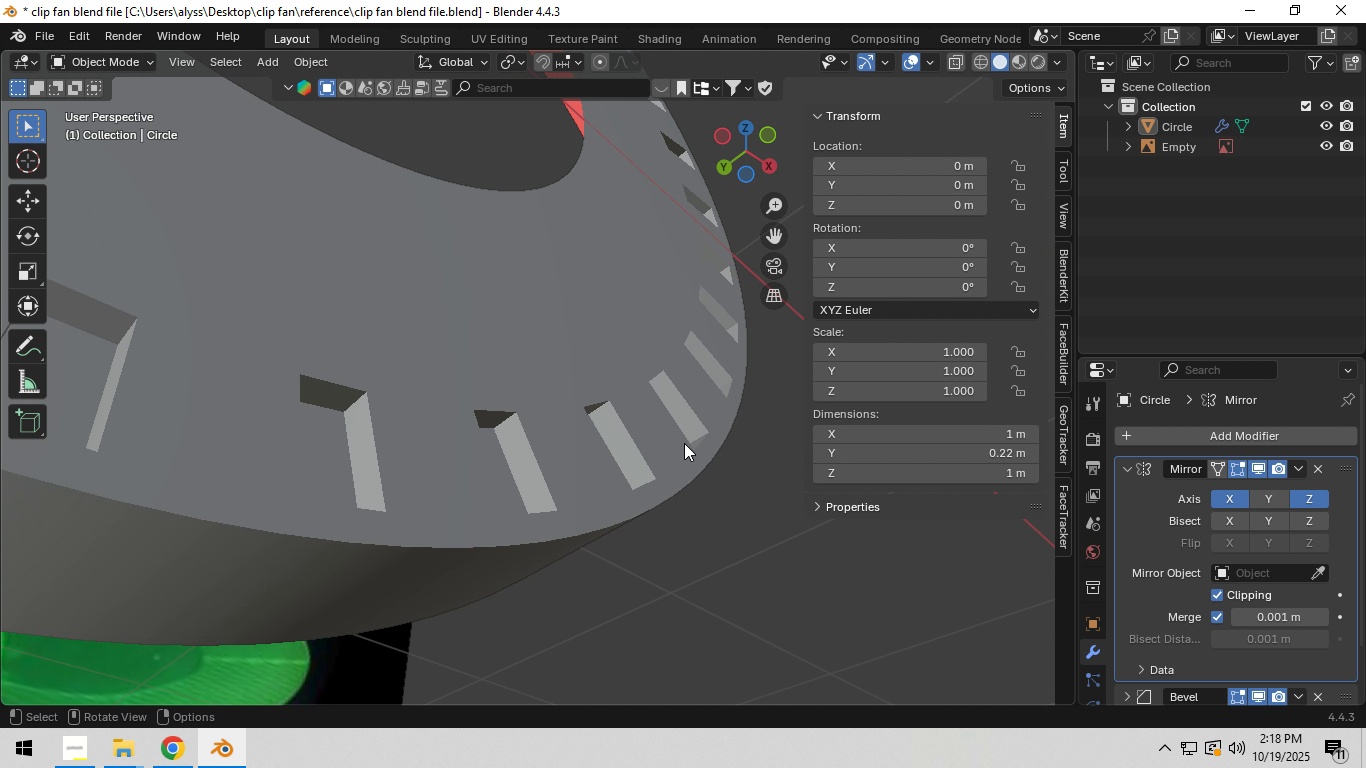 
key(Control+Z)
 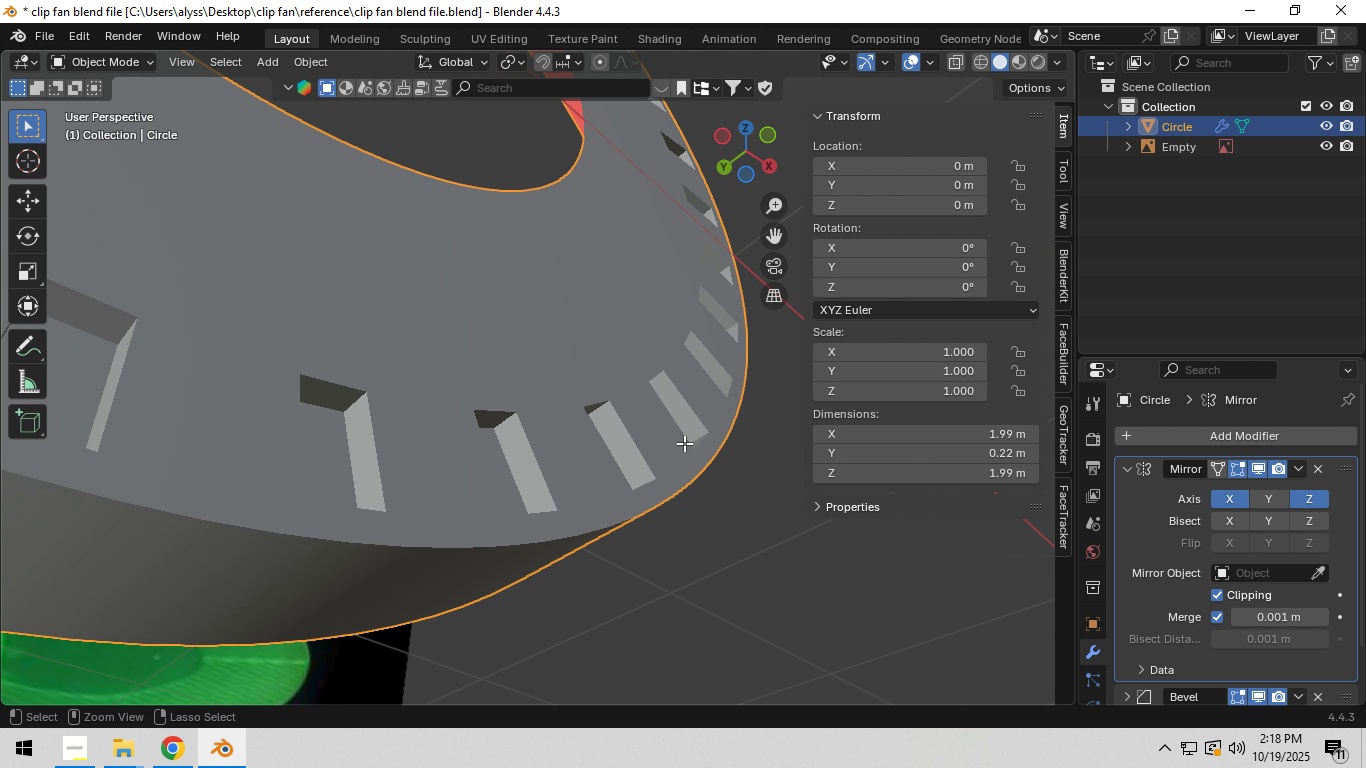 
key(Control+Z)
 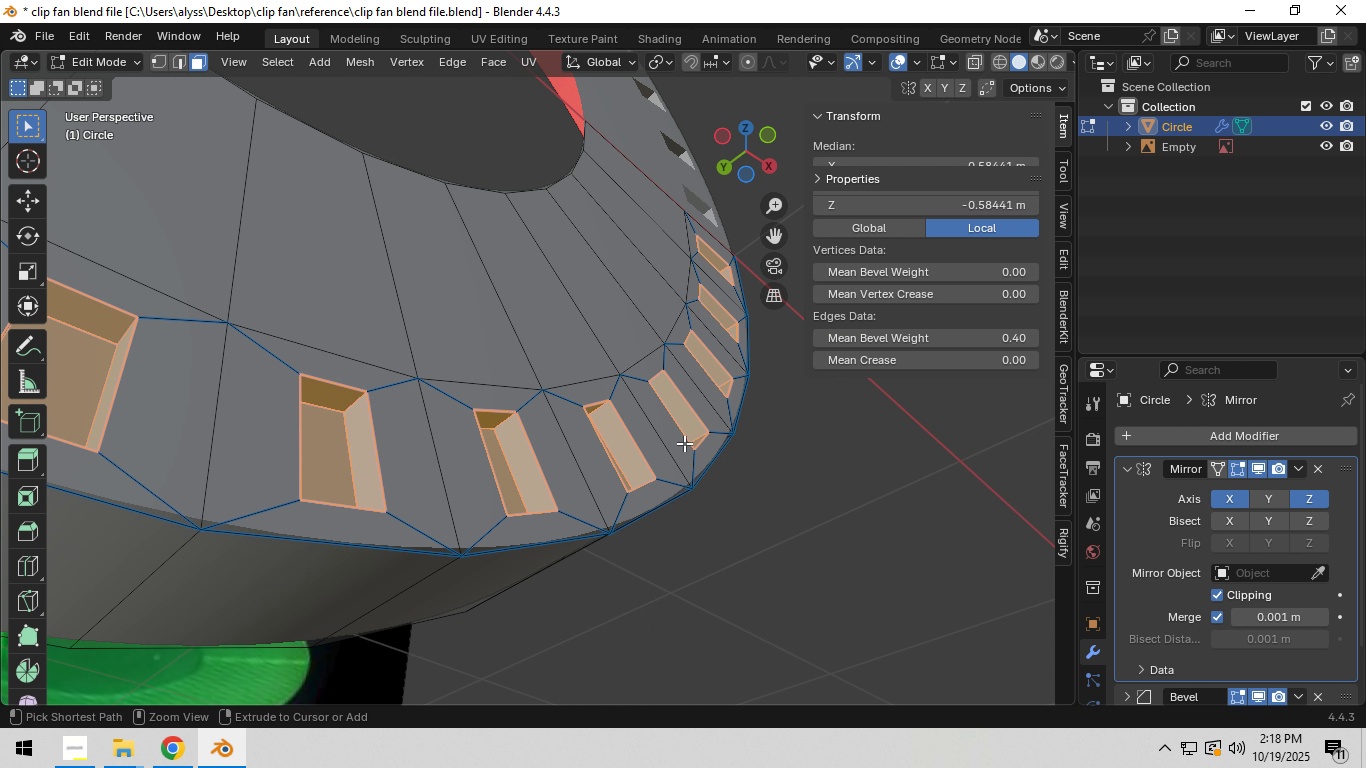 
key(Control+Z)
 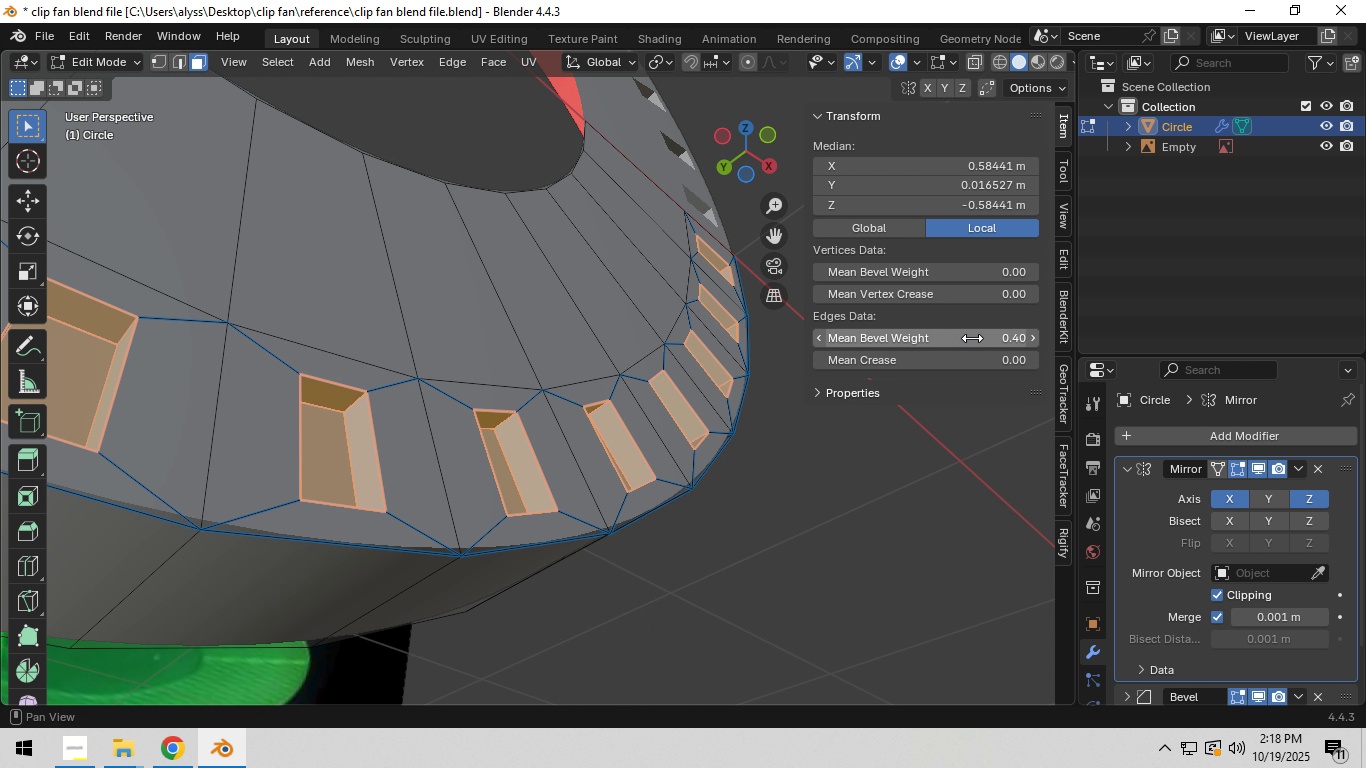 
left_click([972, 338])
 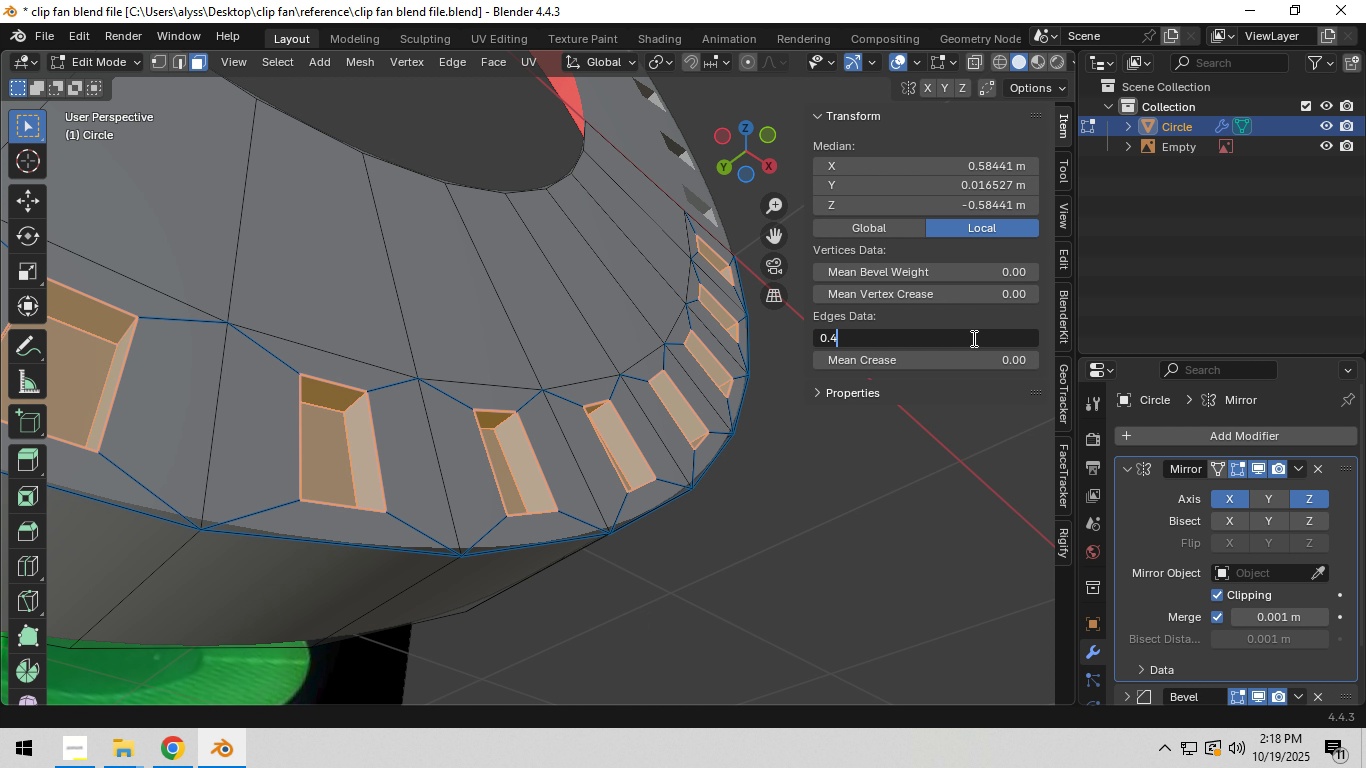 
left_click([972, 338])
 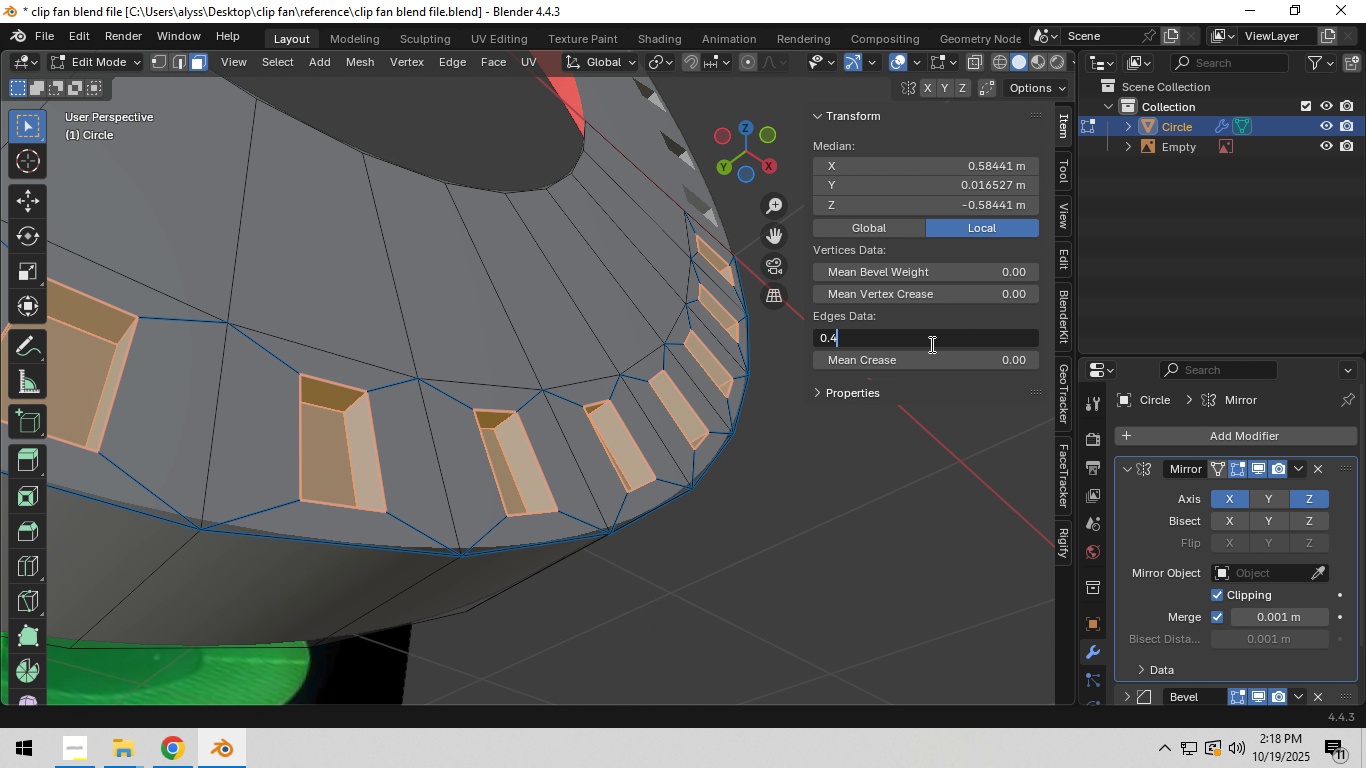 
left_click_drag(start_coordinate=[928, 345], to_coordinate=[927, 353])
 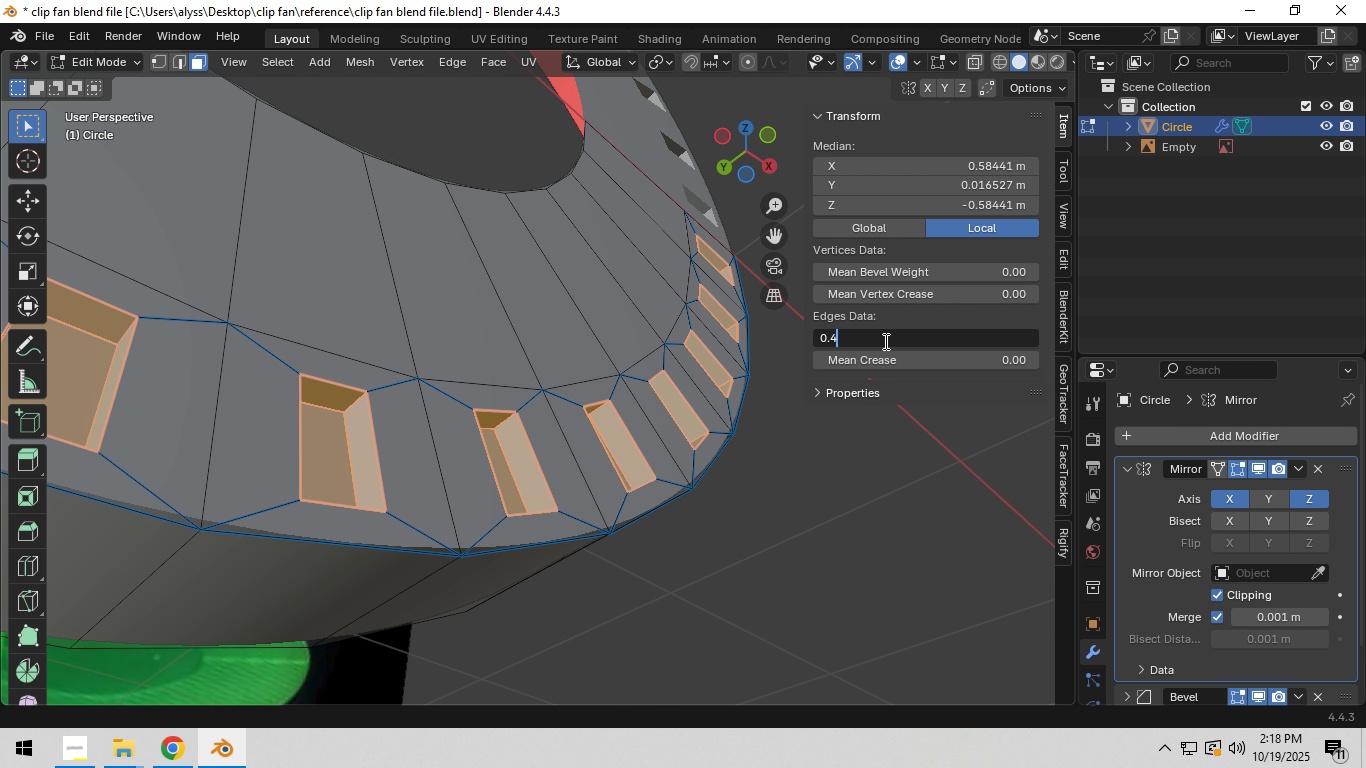 
left_click_drag(start_coordinate=[891, 341], to_coordinate=[769, 344])
 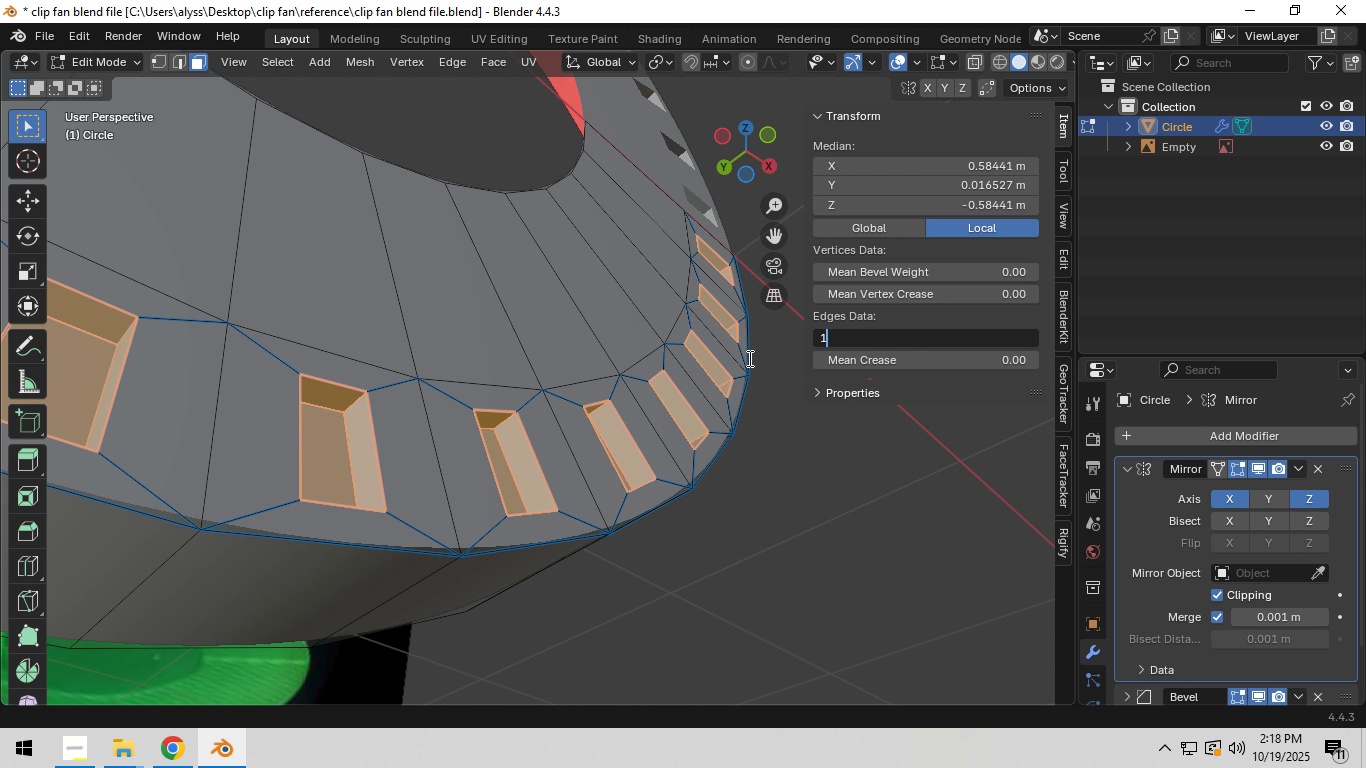 
key(Numpad1)
 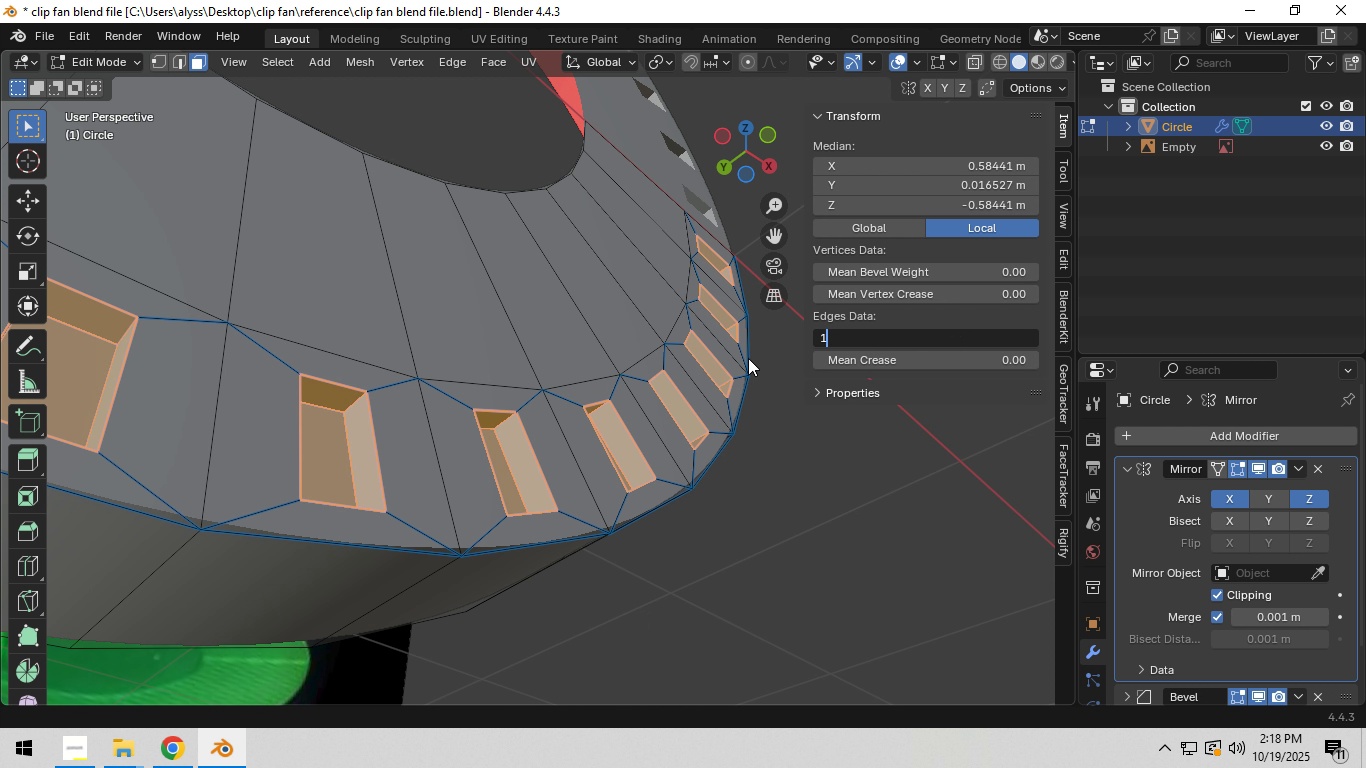 
key(NumpadEnter)
 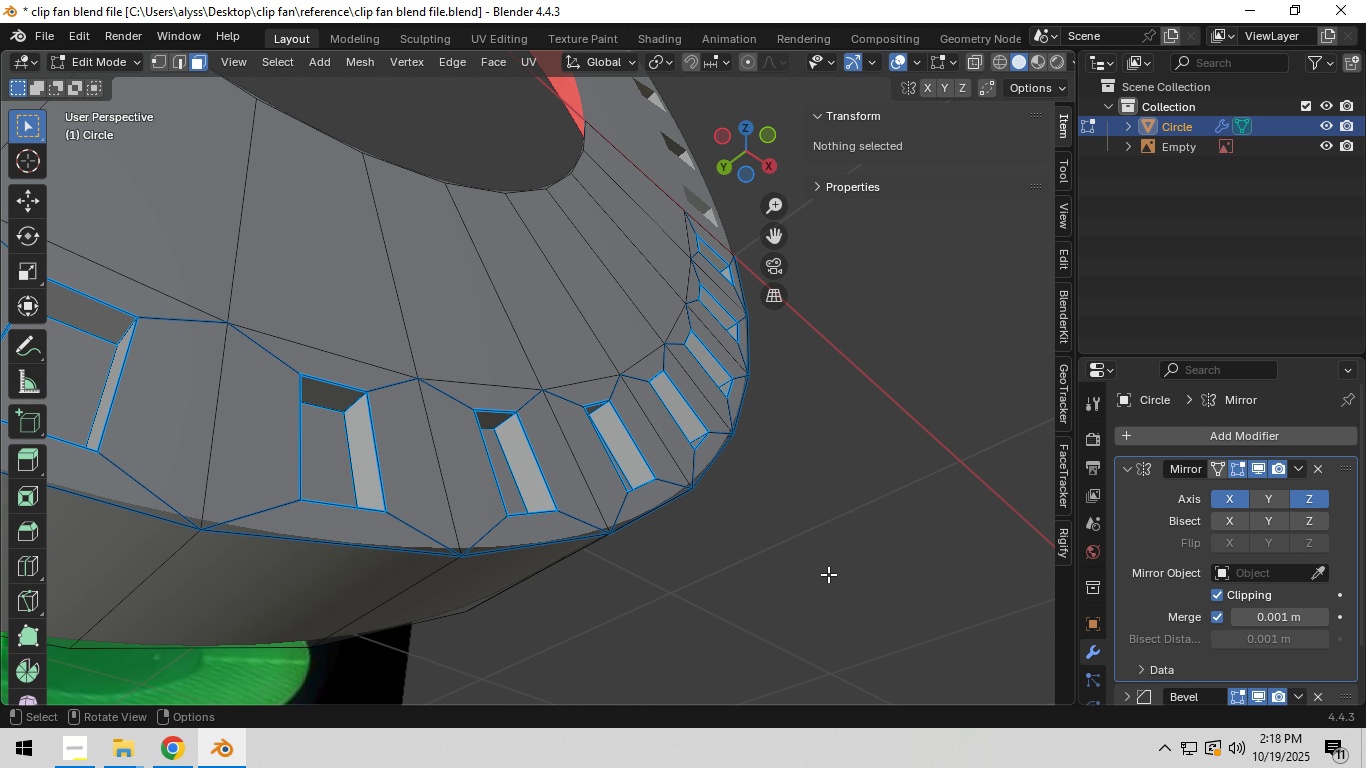 
key(Tab)
 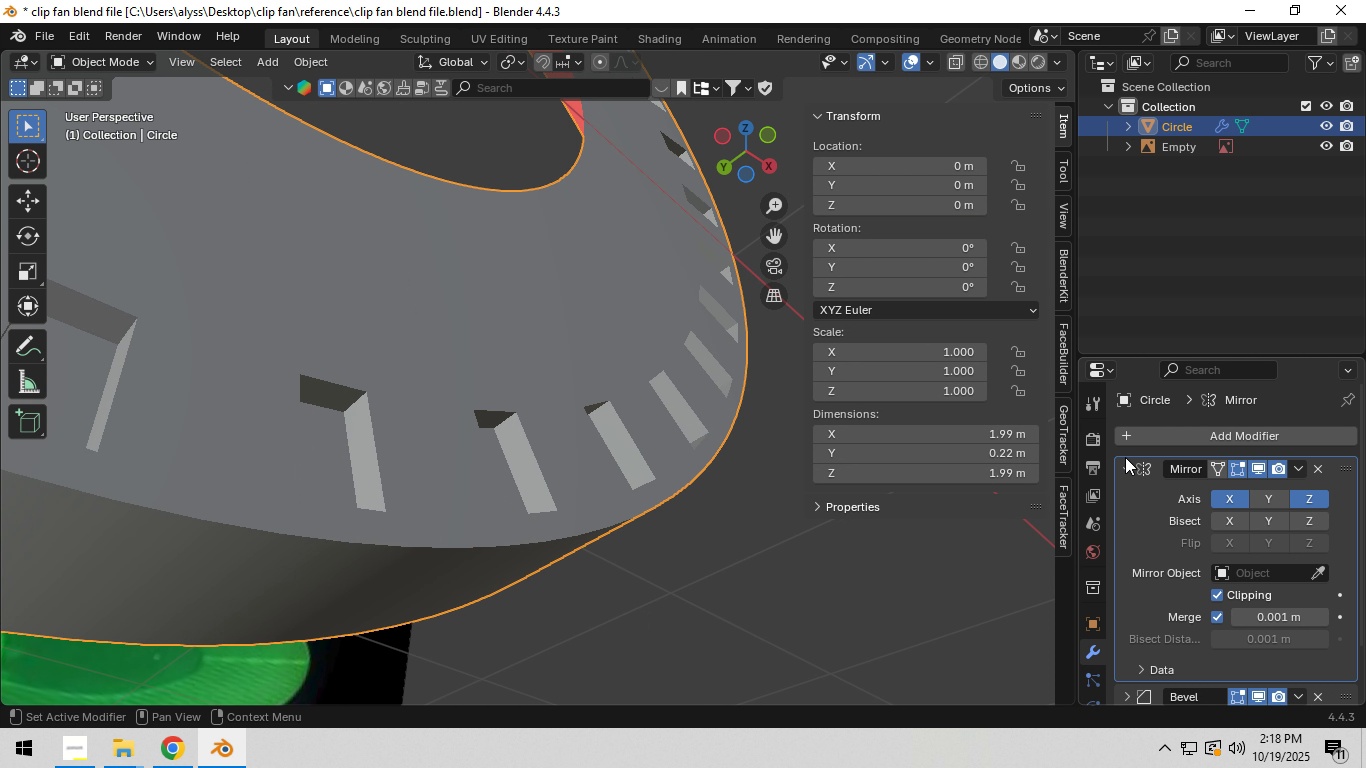 
left_click([1127, 462])
 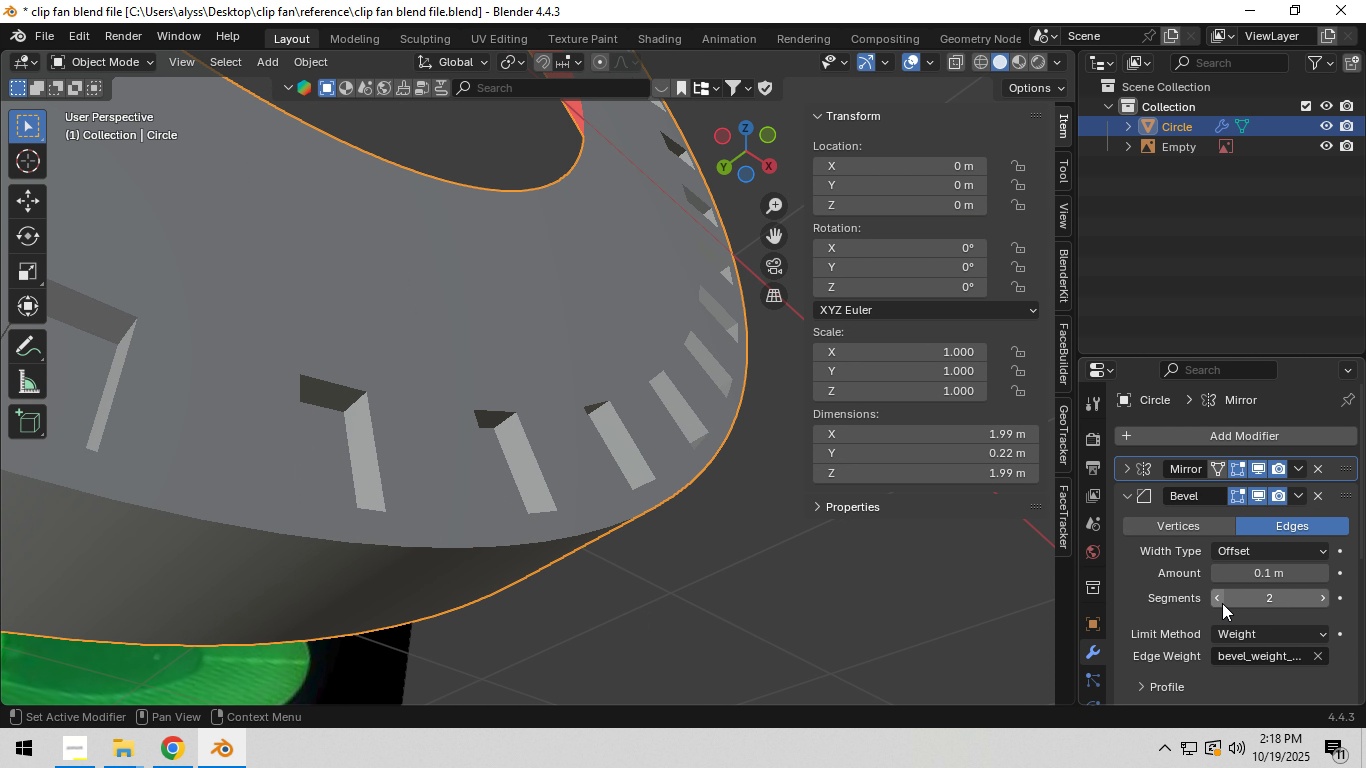 
left_click([1221, 602])
 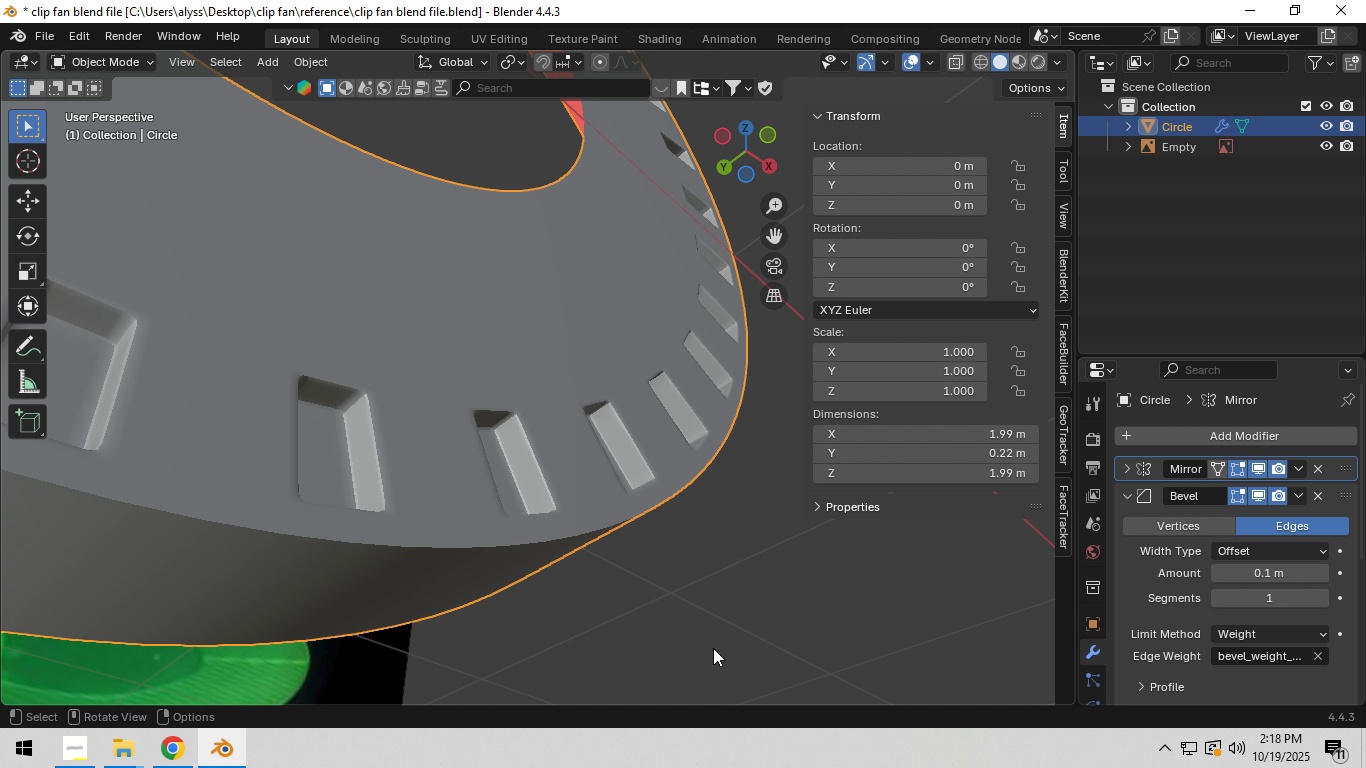 
left_click([719, 646])
 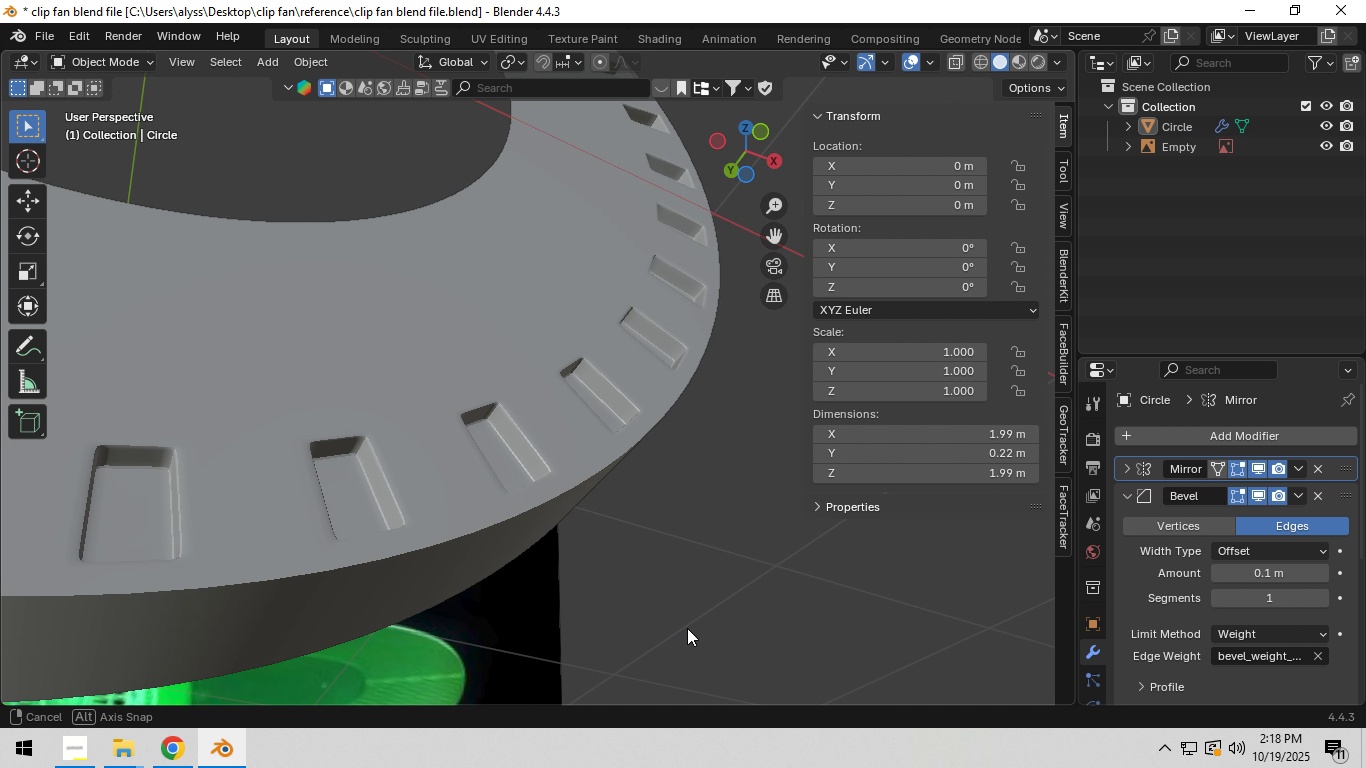 
scroll: coordinate [668, 623], scroll_direction: up, amount: 3.0
 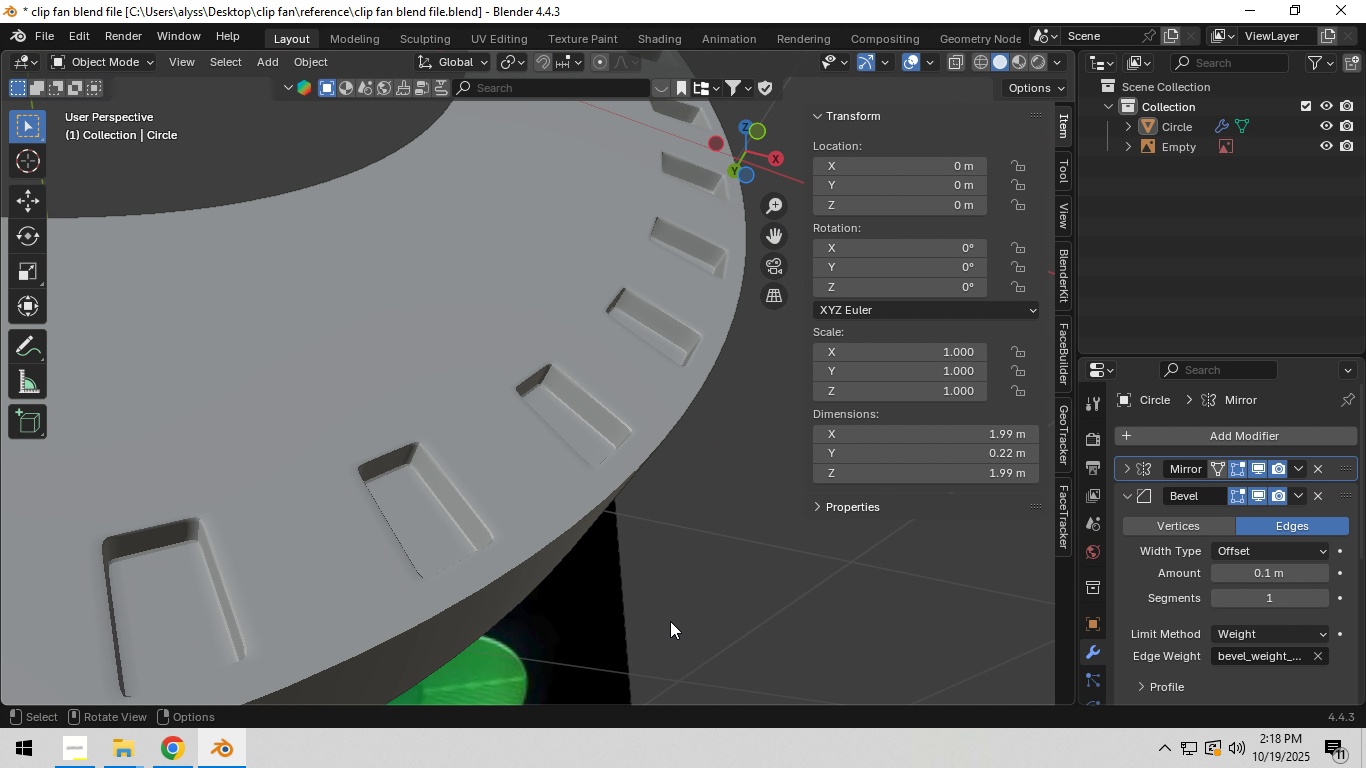 
scroll: coordinate [670, 617], scroll_direction: down, amount: 7.0
 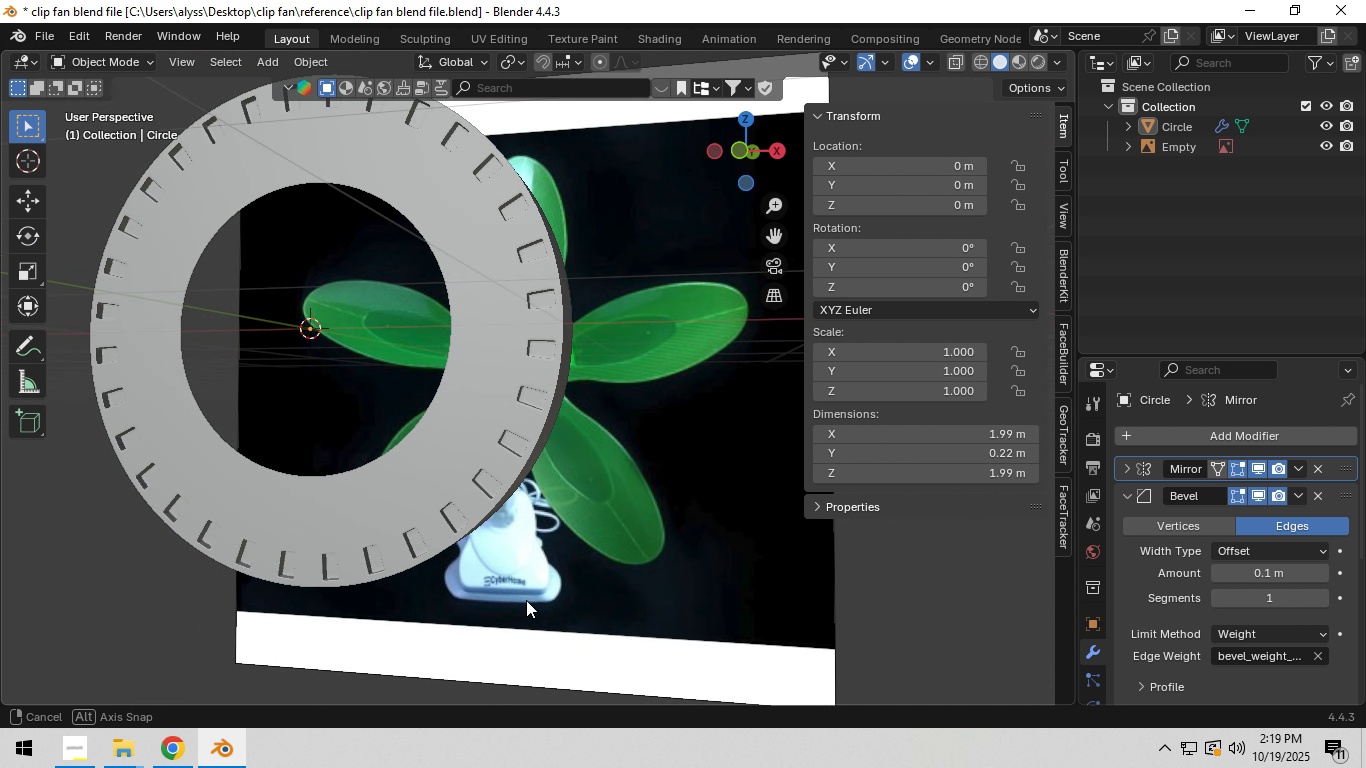 
key(Tab)
 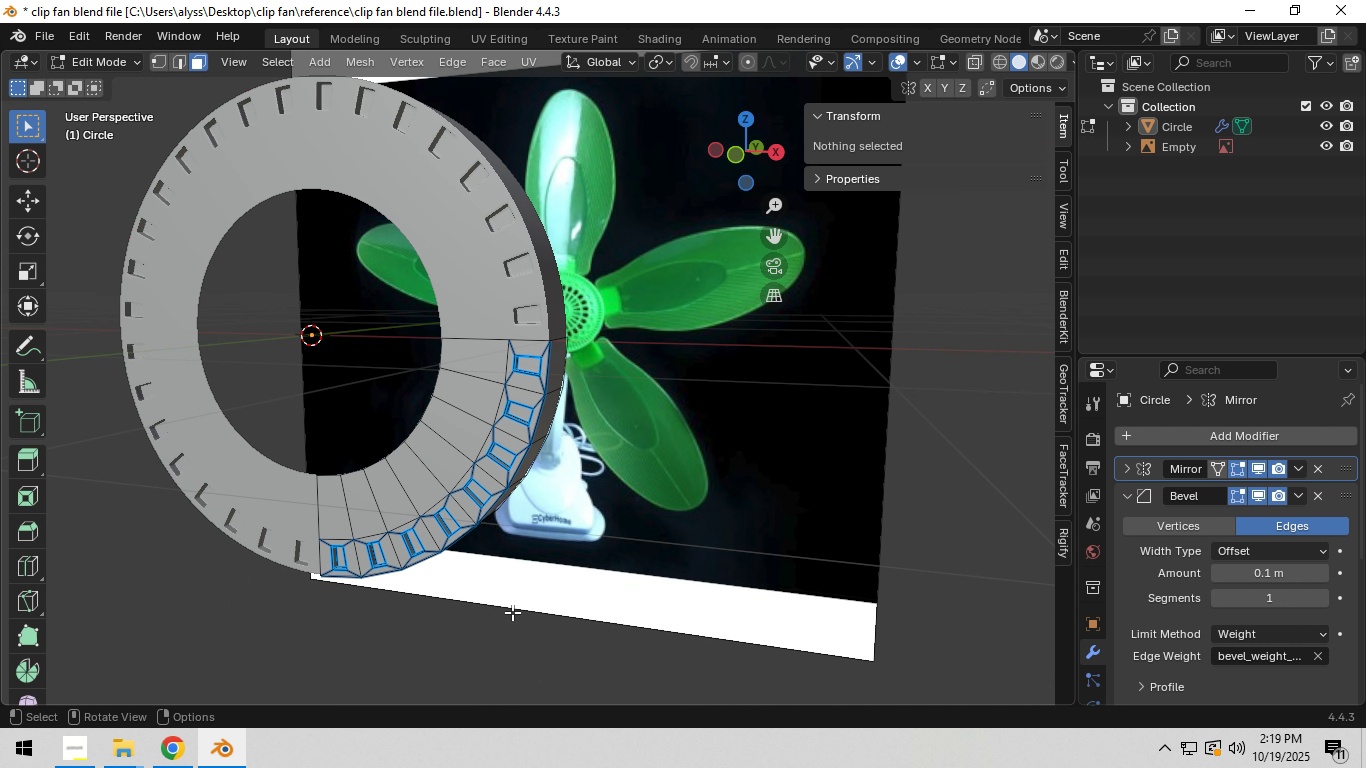 
scroll: coordinate [512, 612], scroll_direction: down, amount: 2.0
 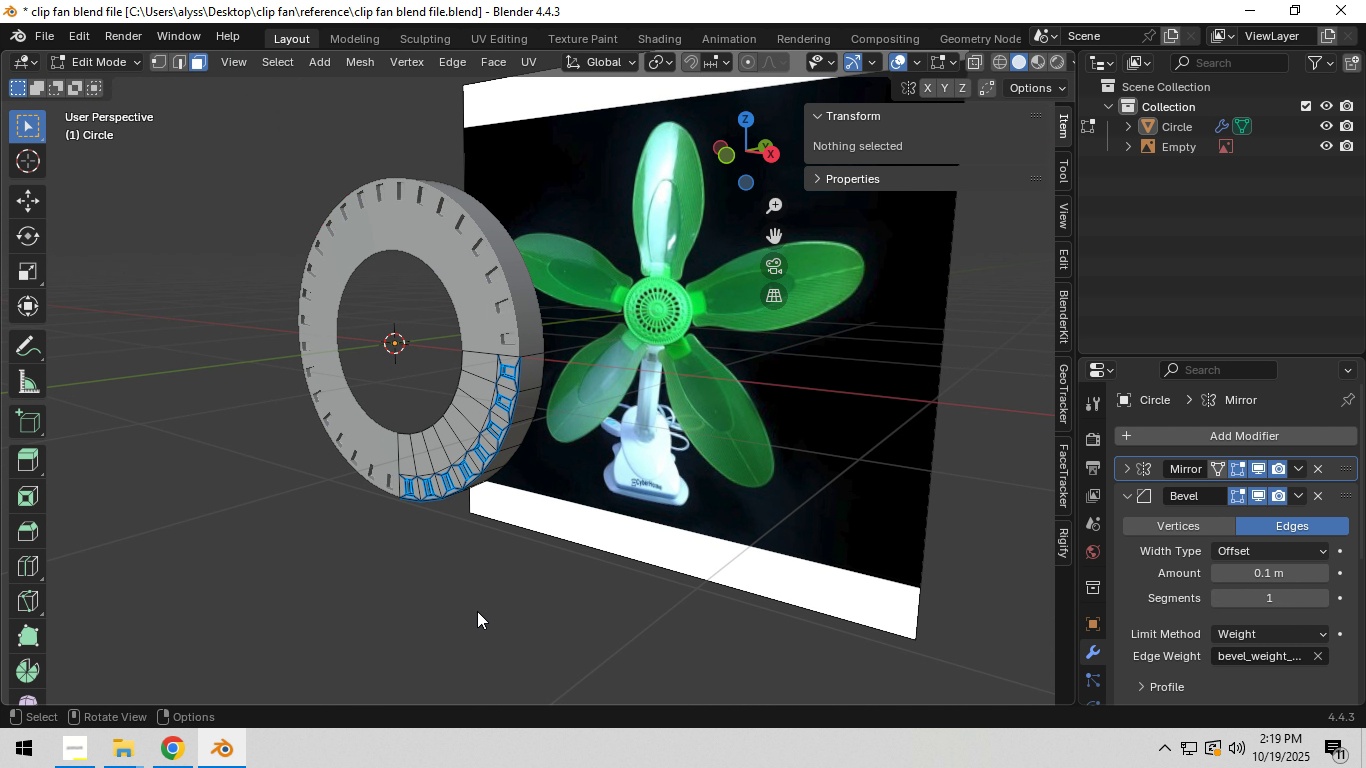 
key(Tab)
 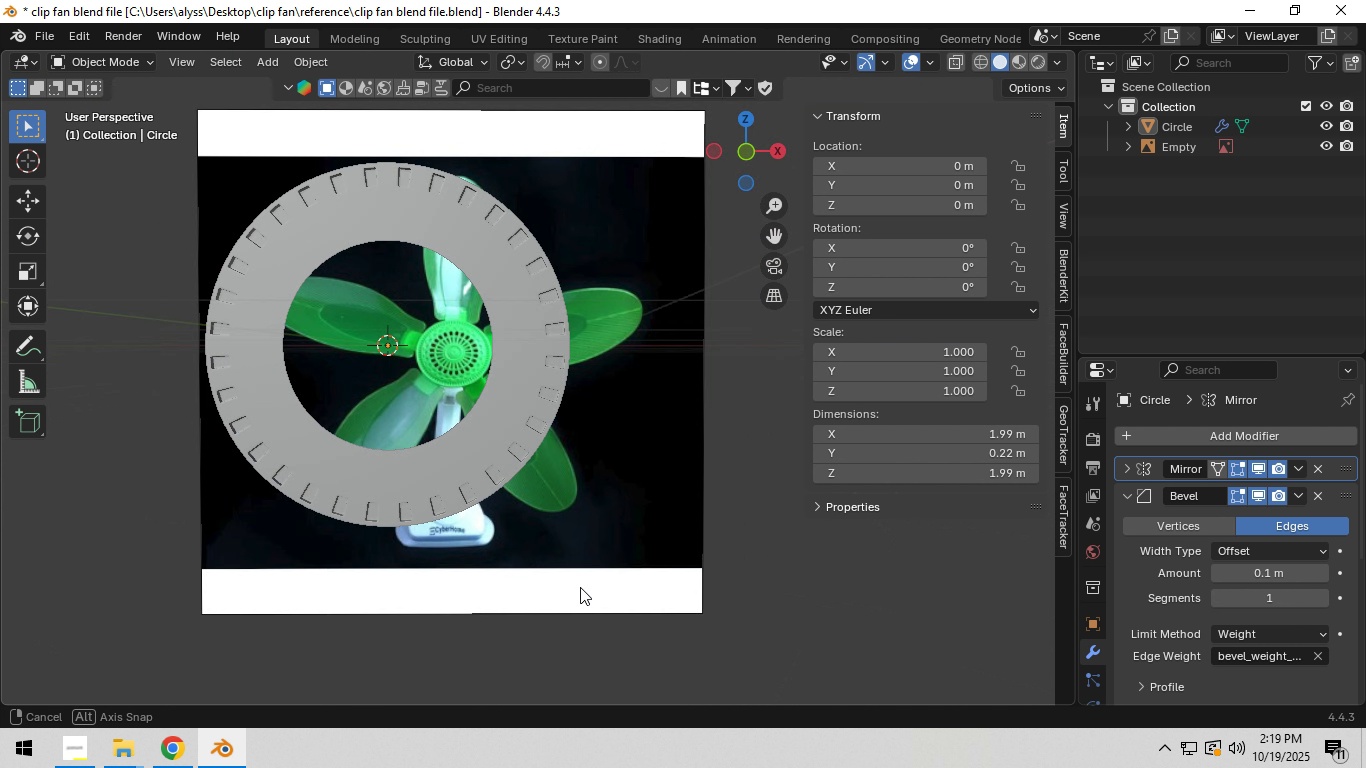 
key(Tab)
 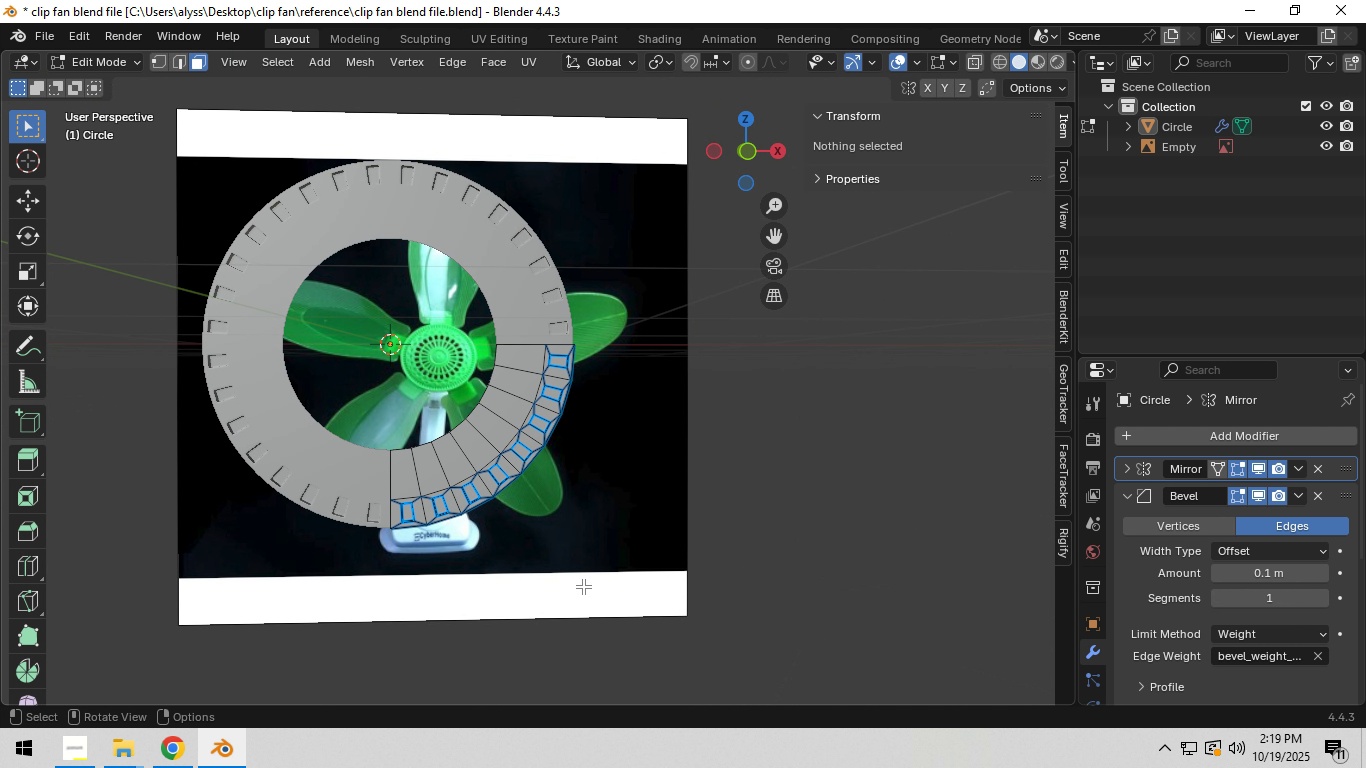 
scroll: coordinate [583, 586], scroll_direction: up, amount: 5.0
 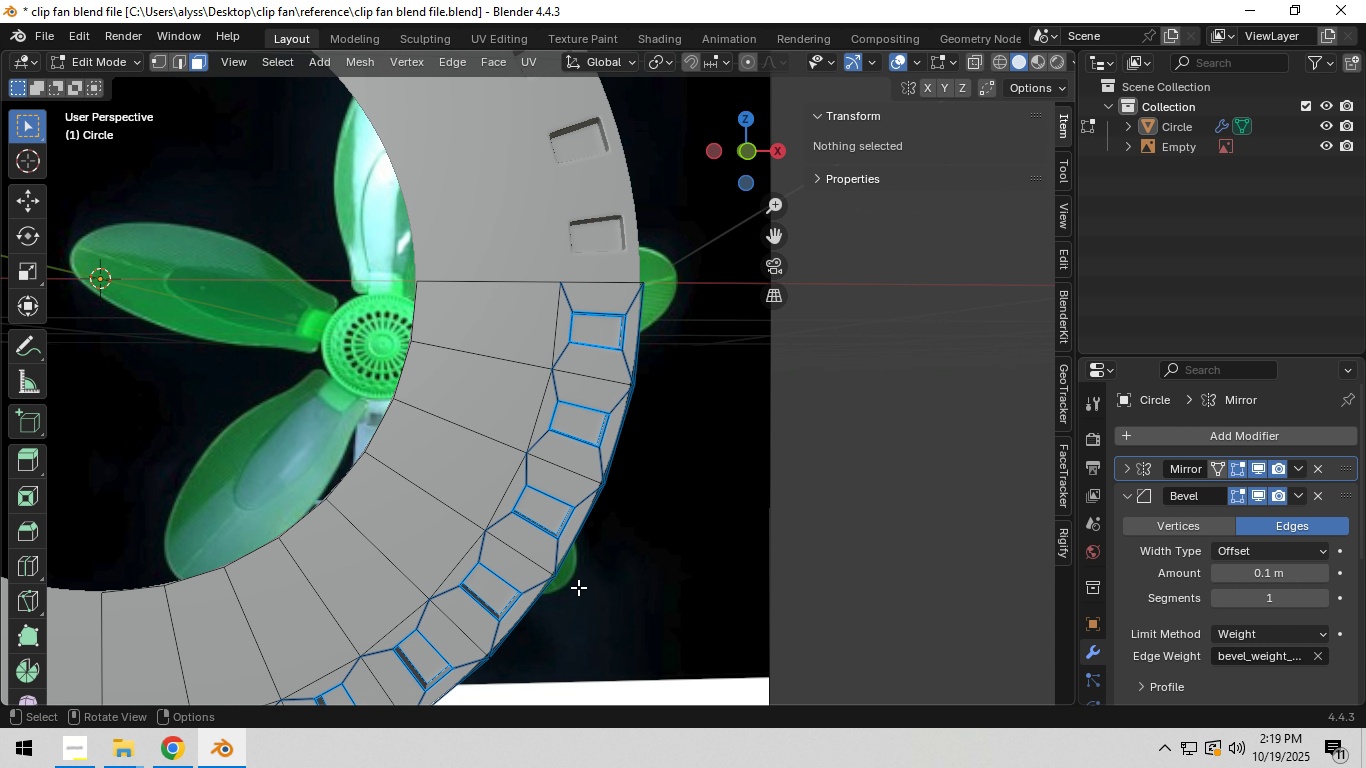 
hold_key(key=ShiftLeft, duration=0.46)
 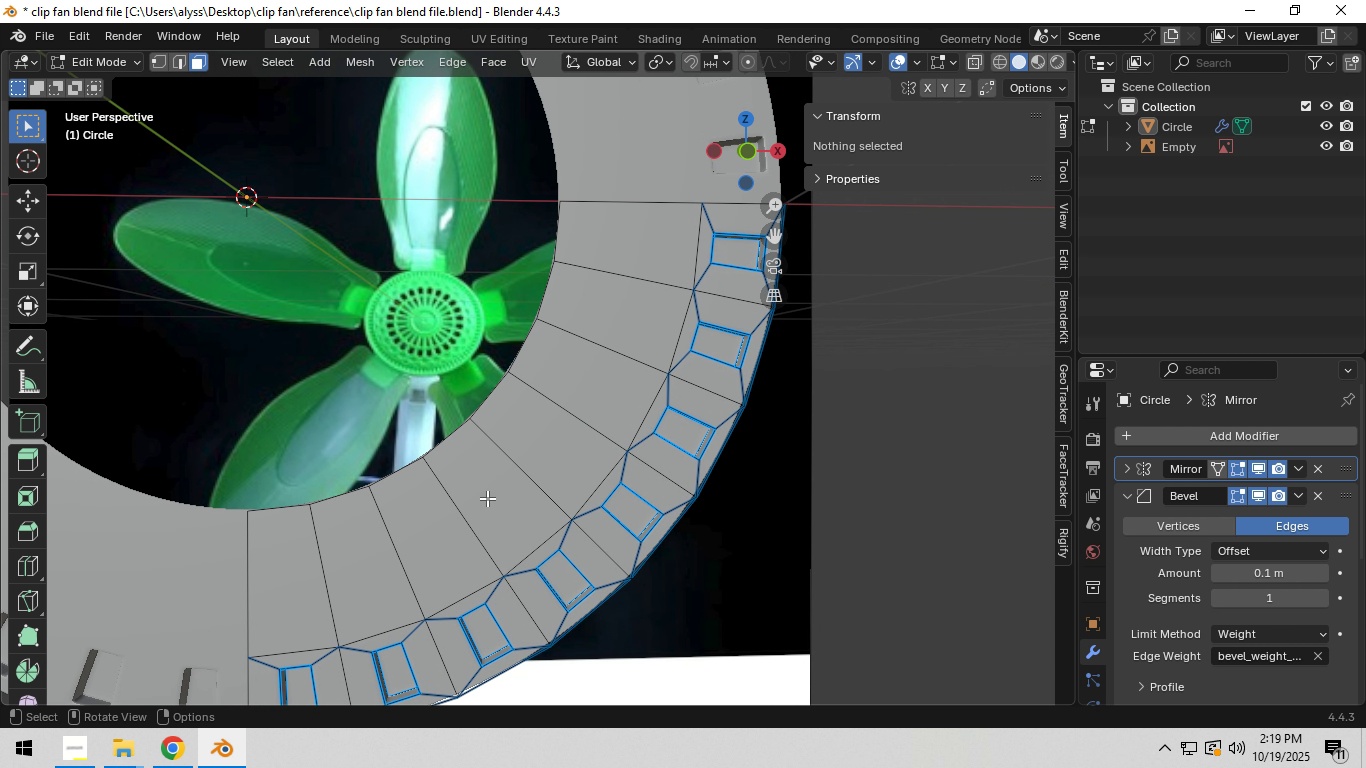 
key(Control+R)
 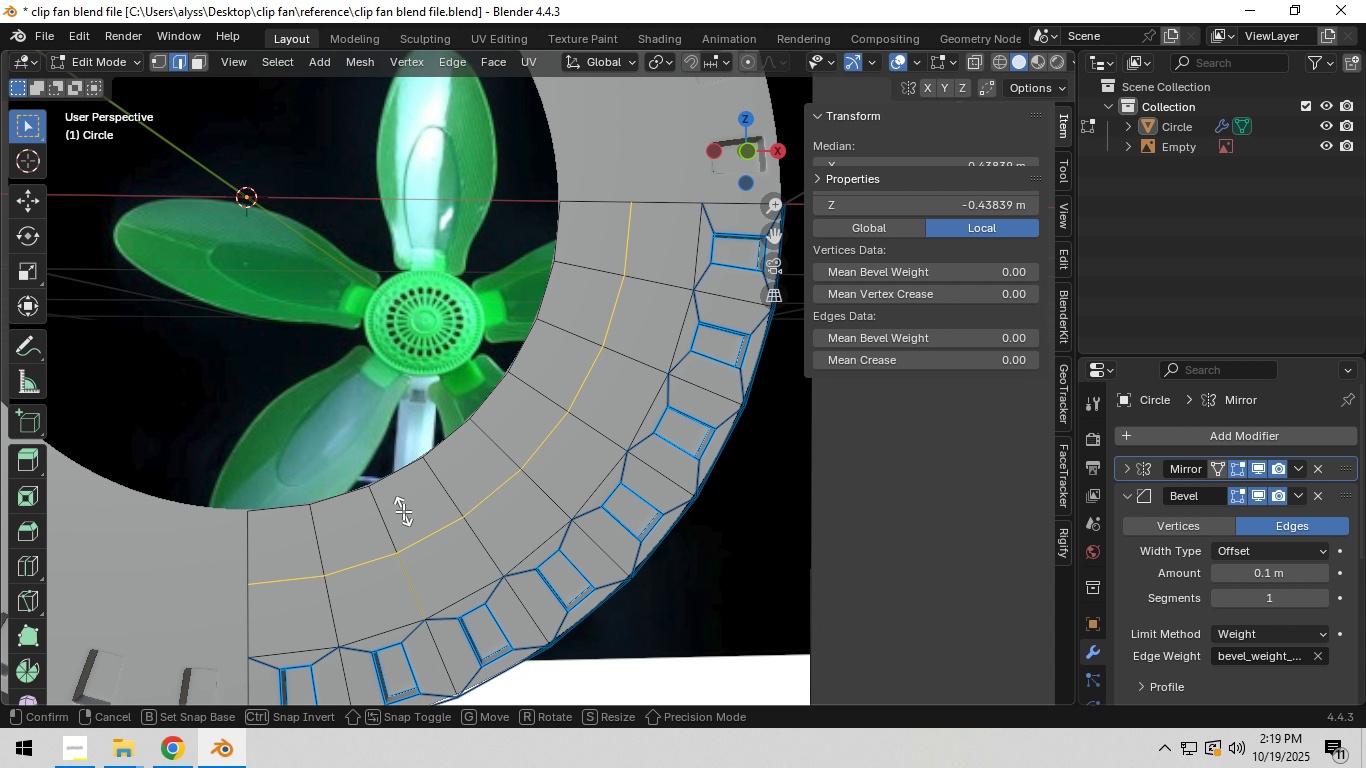 
left_click([403, 511])
 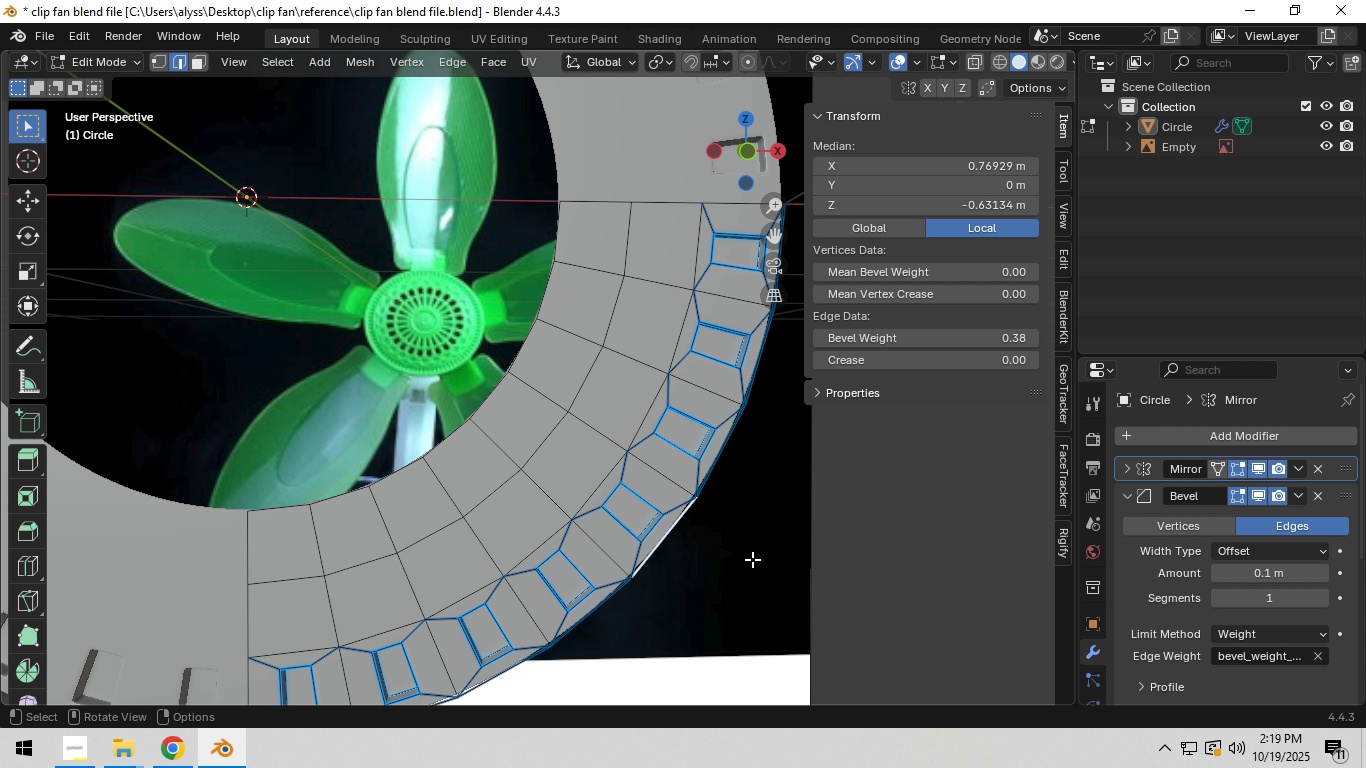 
right_click([403, 511])
 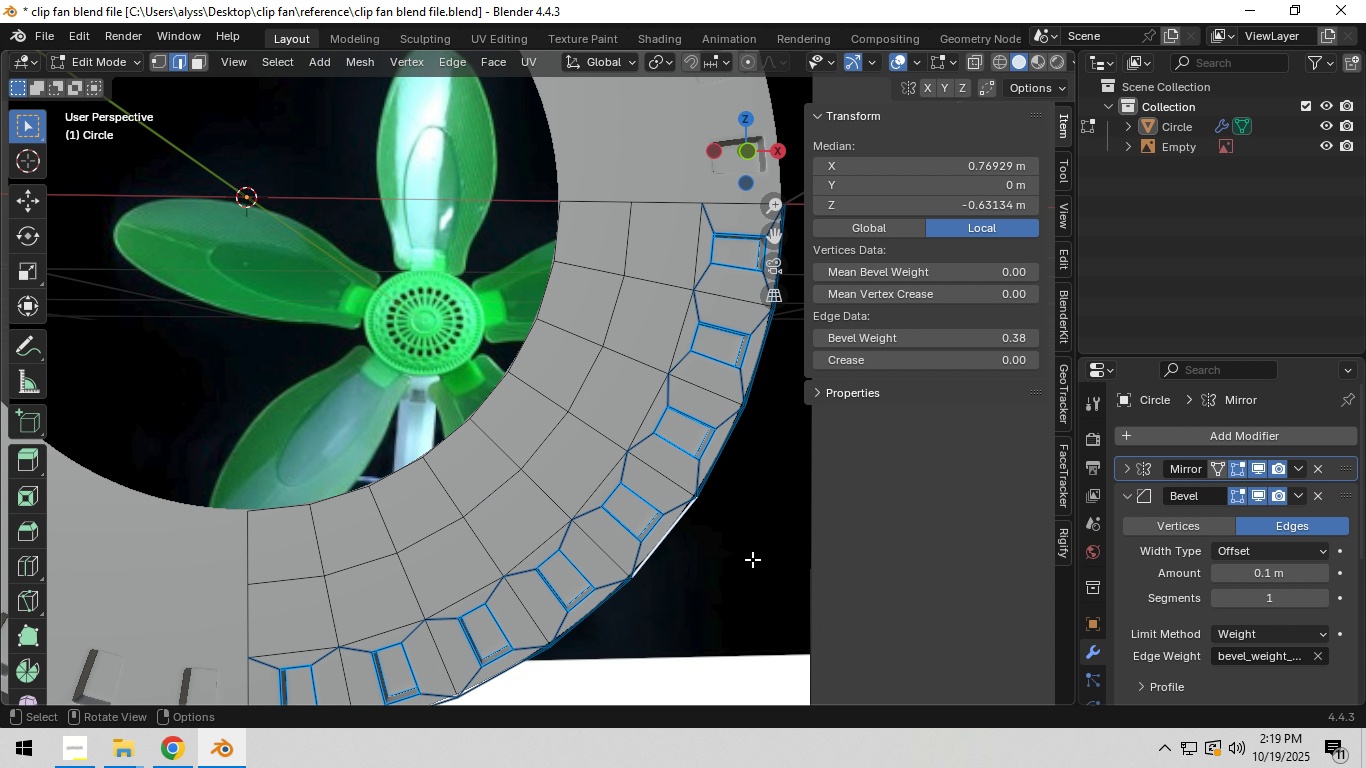 
left_click([752, 559])
 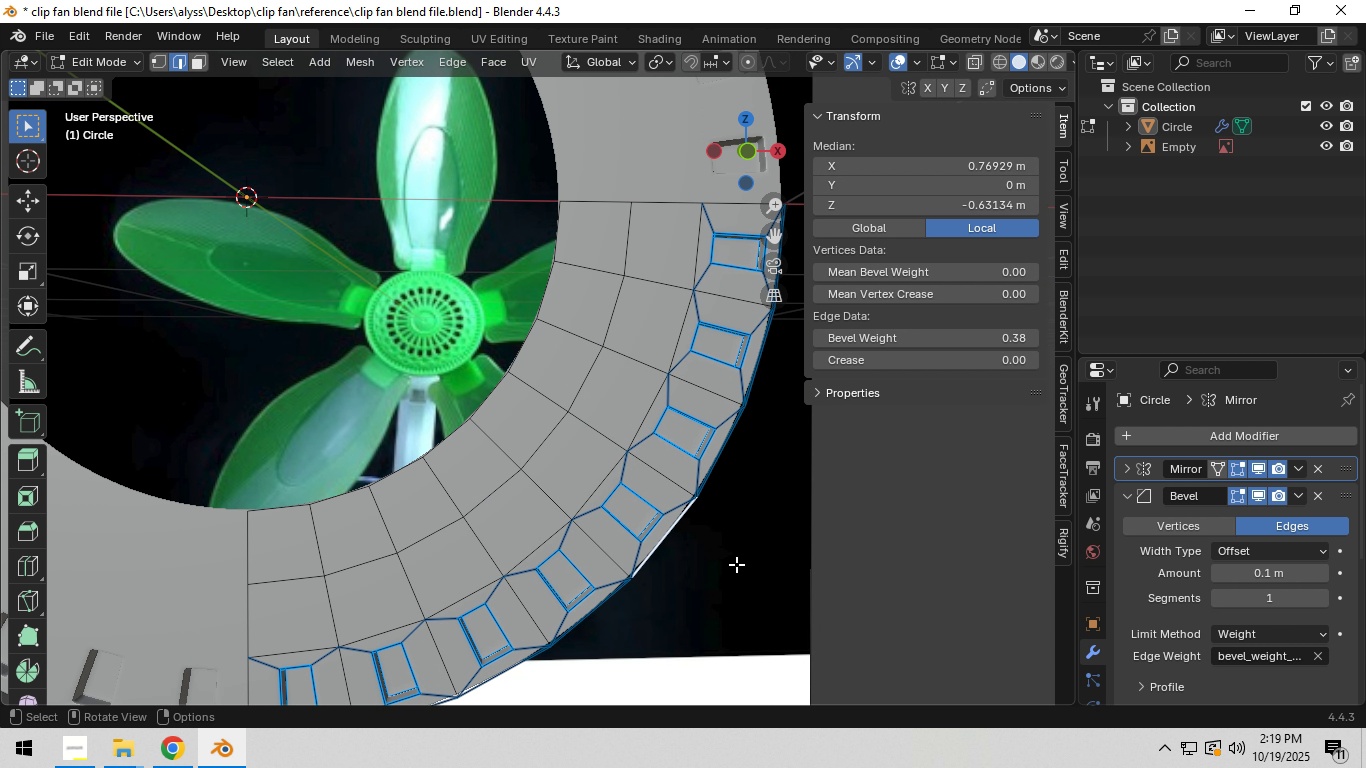 
wait(10.02)
 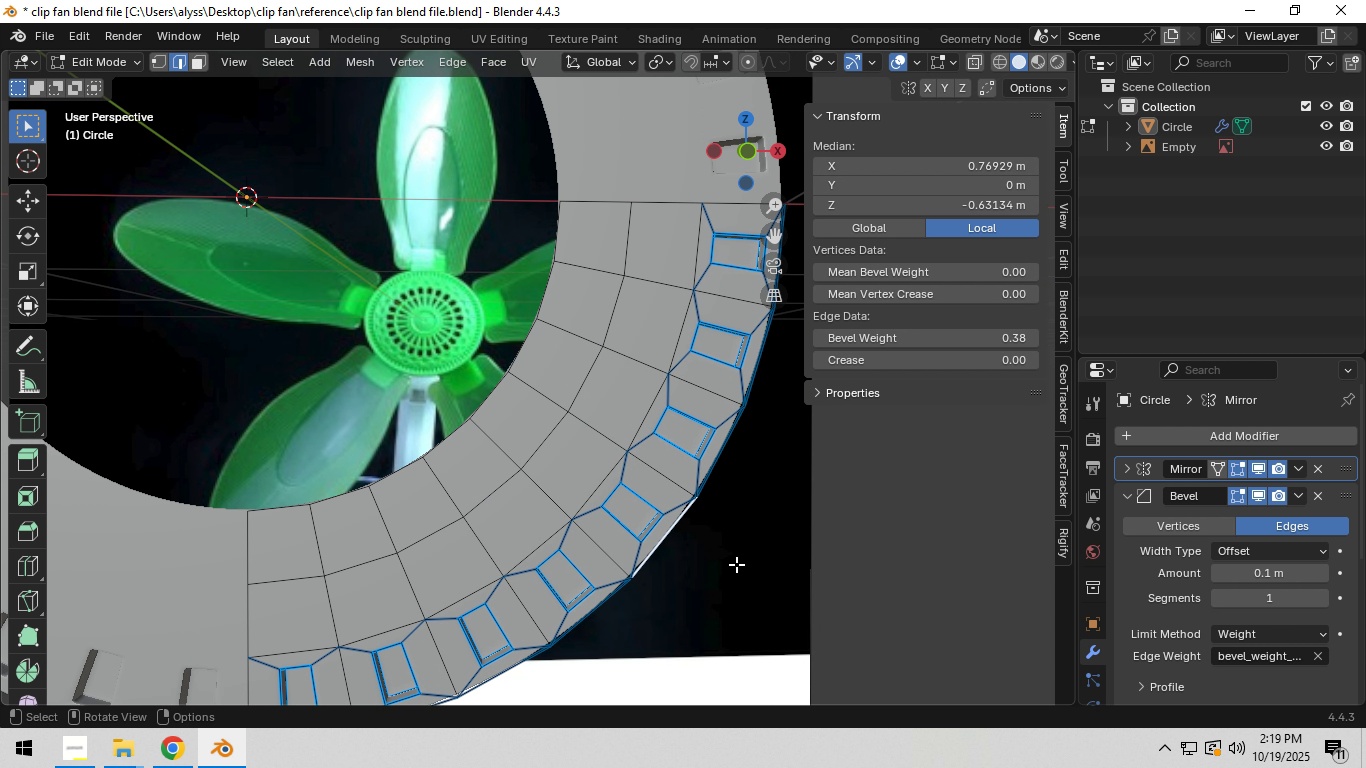 
hold_key(key=ShiftLeft, duration=0.65)
 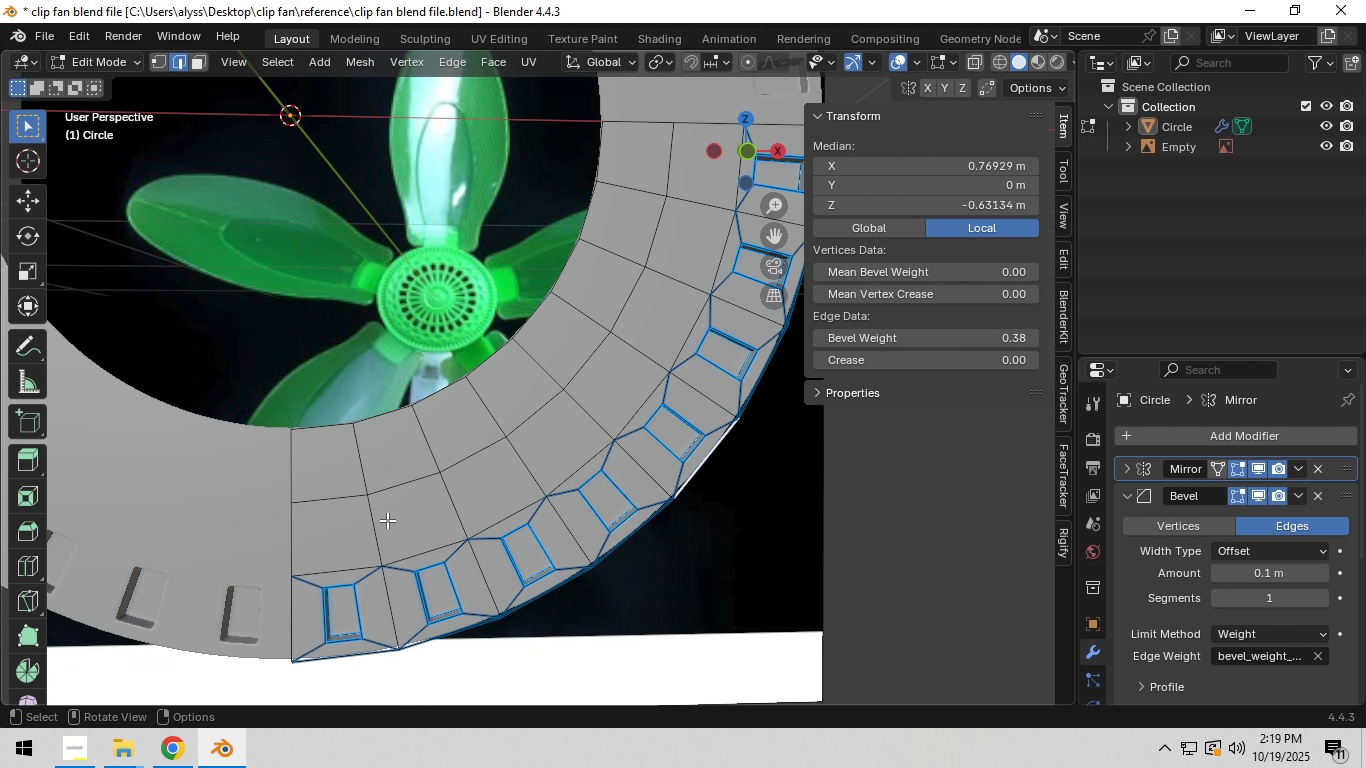 
key(3)
 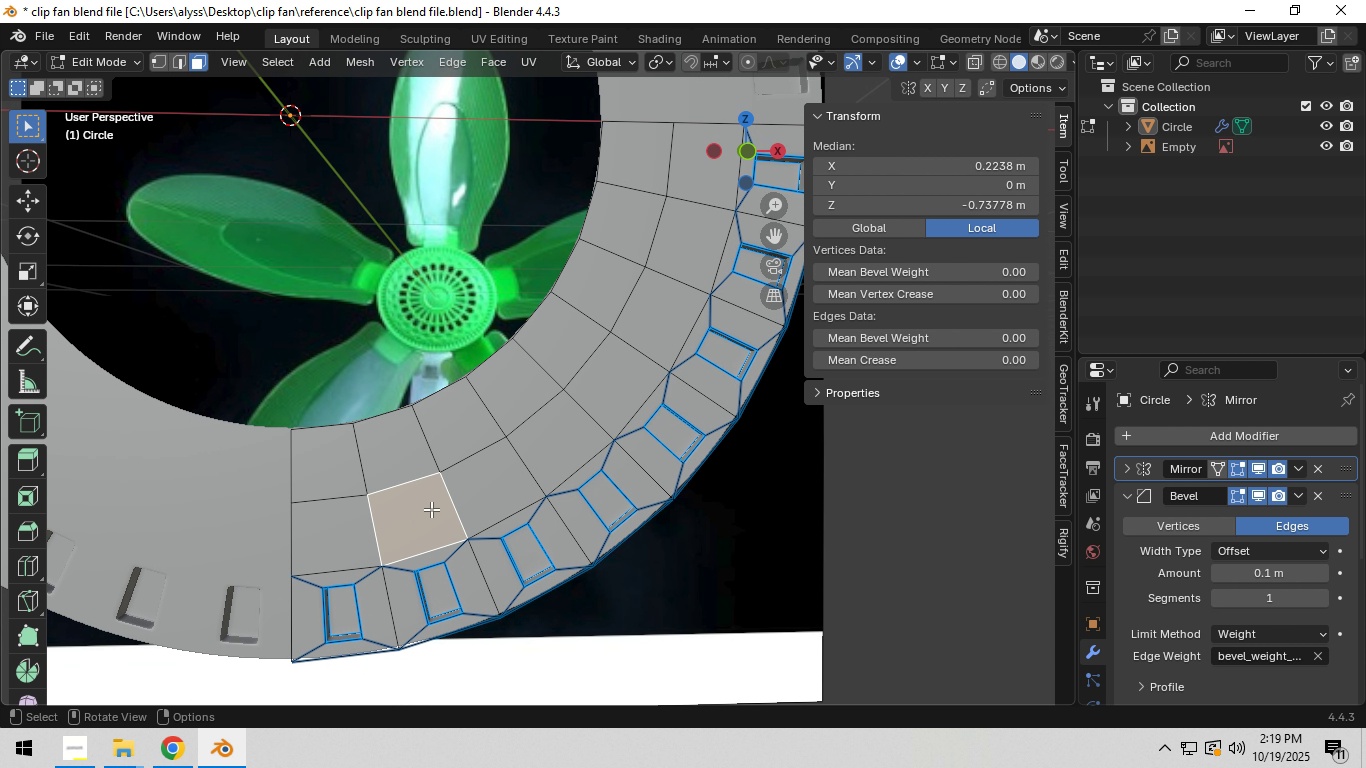 
hold_key(key=ShiftLeft, duration=1.5)
left_click([475, 493])
 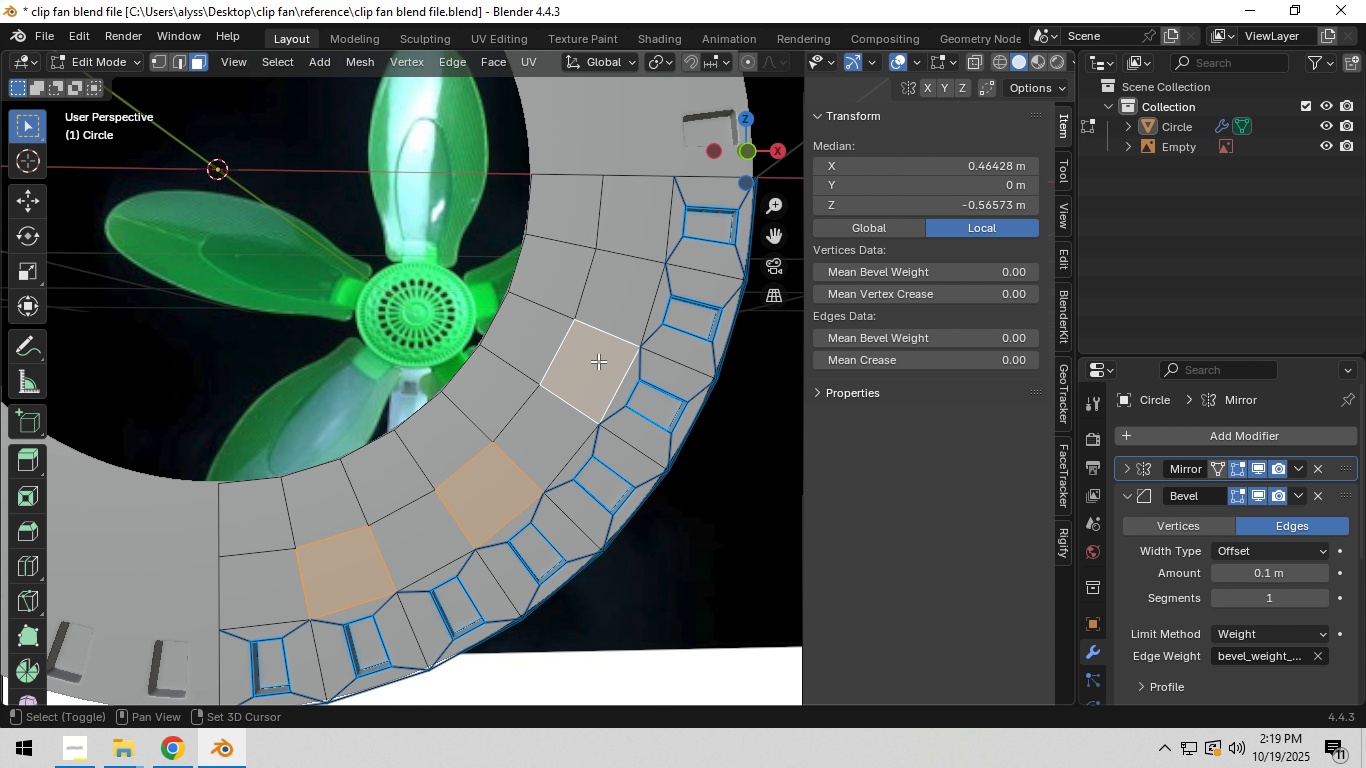 
left_click([598, 361])
 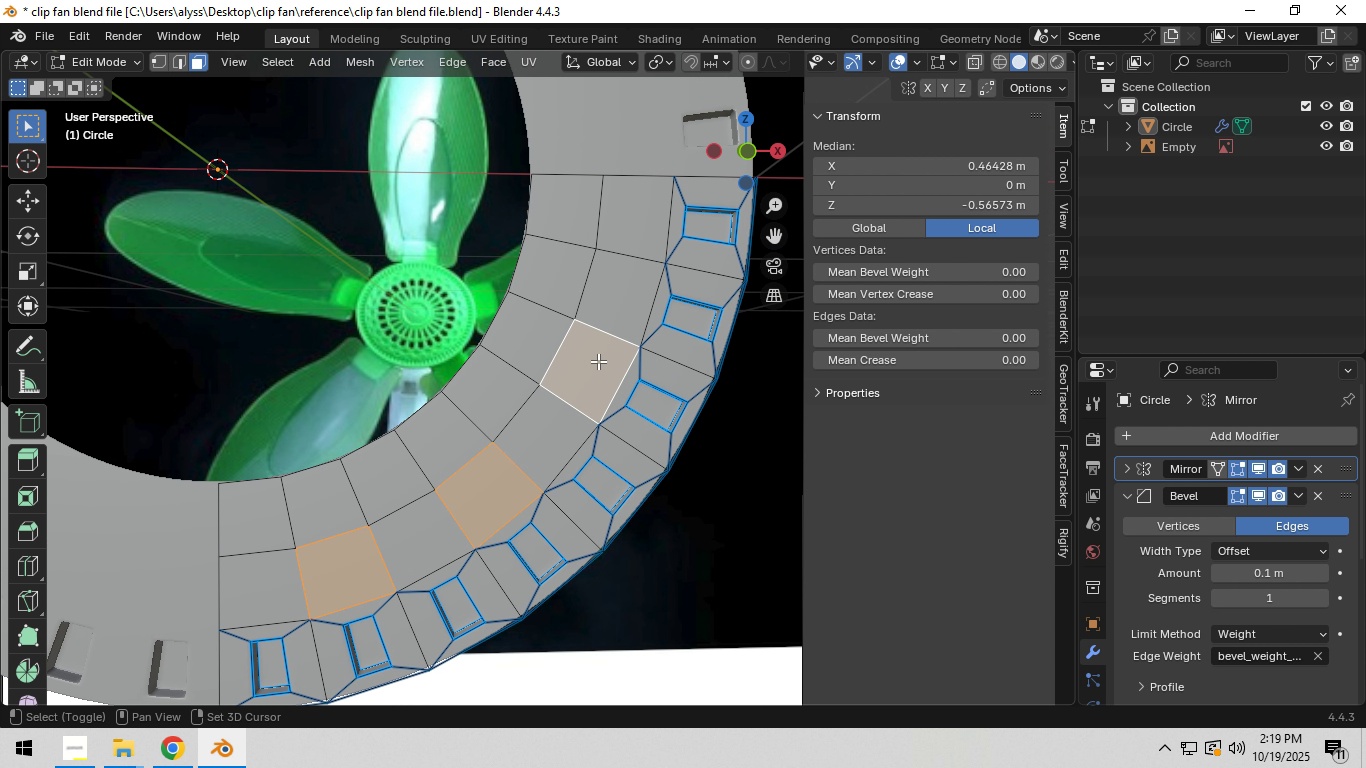 
hold_key(key=ShiftLeft, duration=1.52)
left_click([624, 211])
 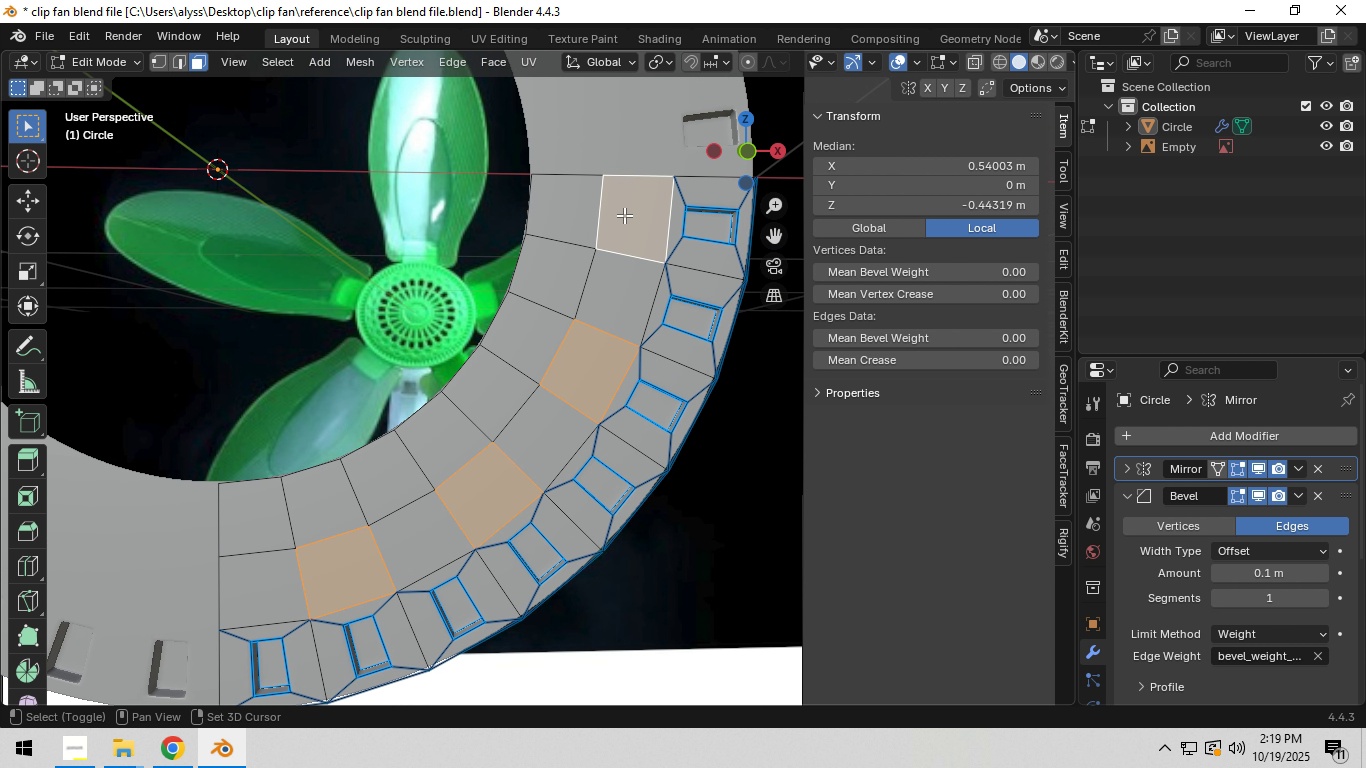 
key(Shift+ShiftLeft)
 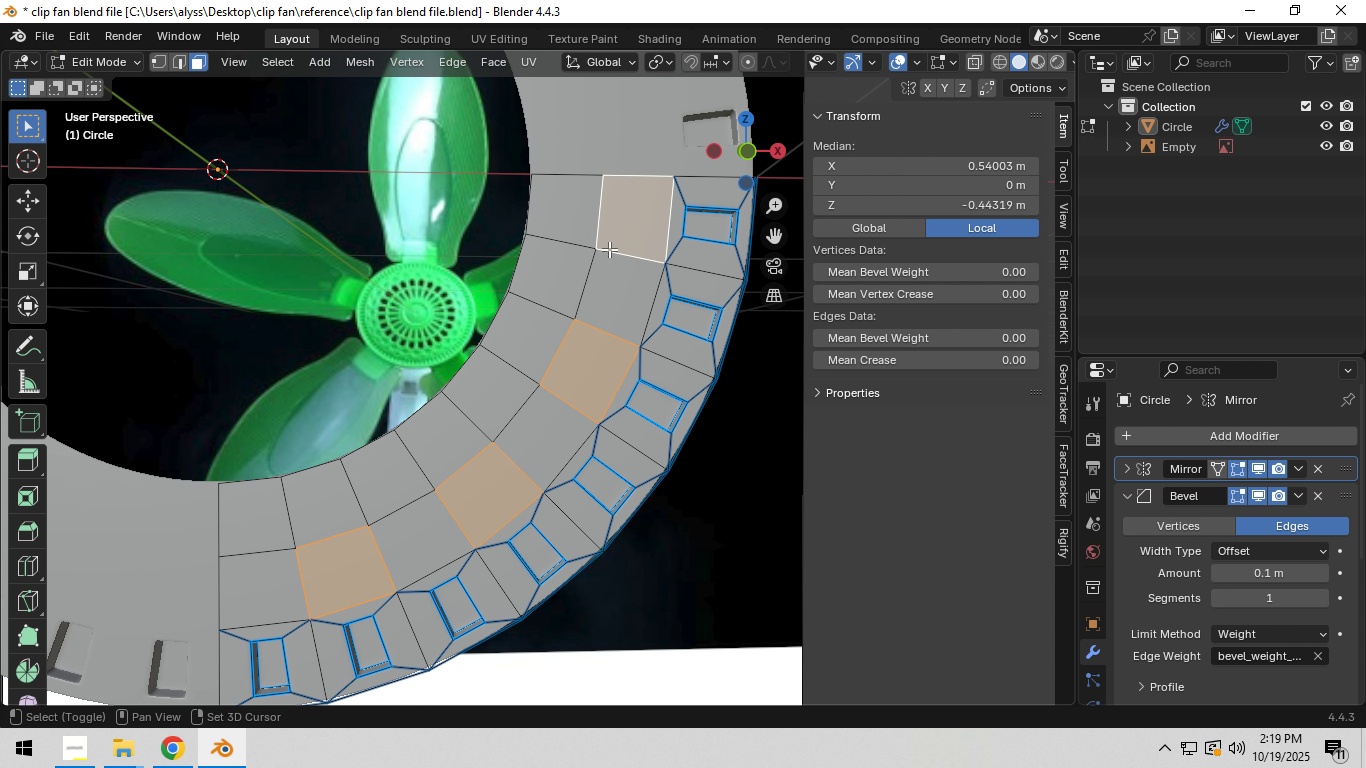 
key(Shift+ShiftLeft)
 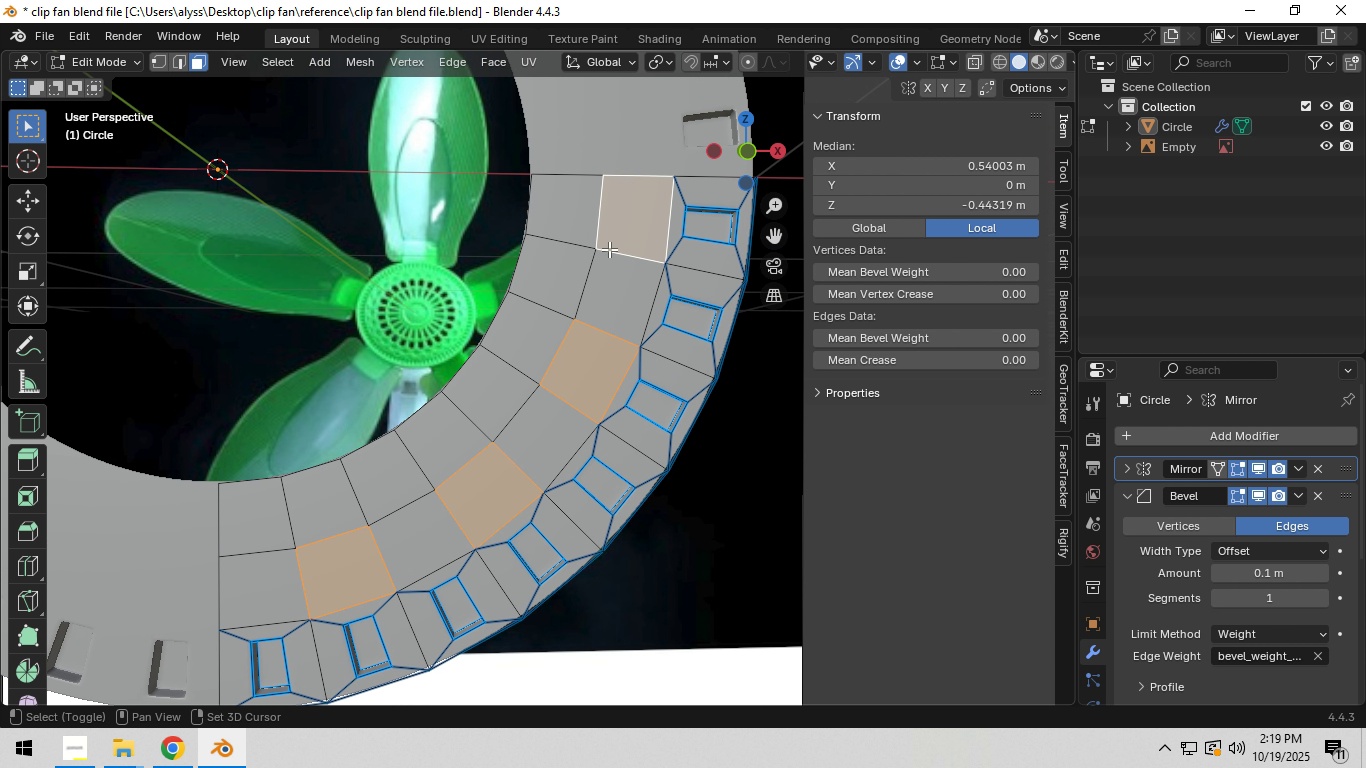 
key(Shift+ShiftLeft)
 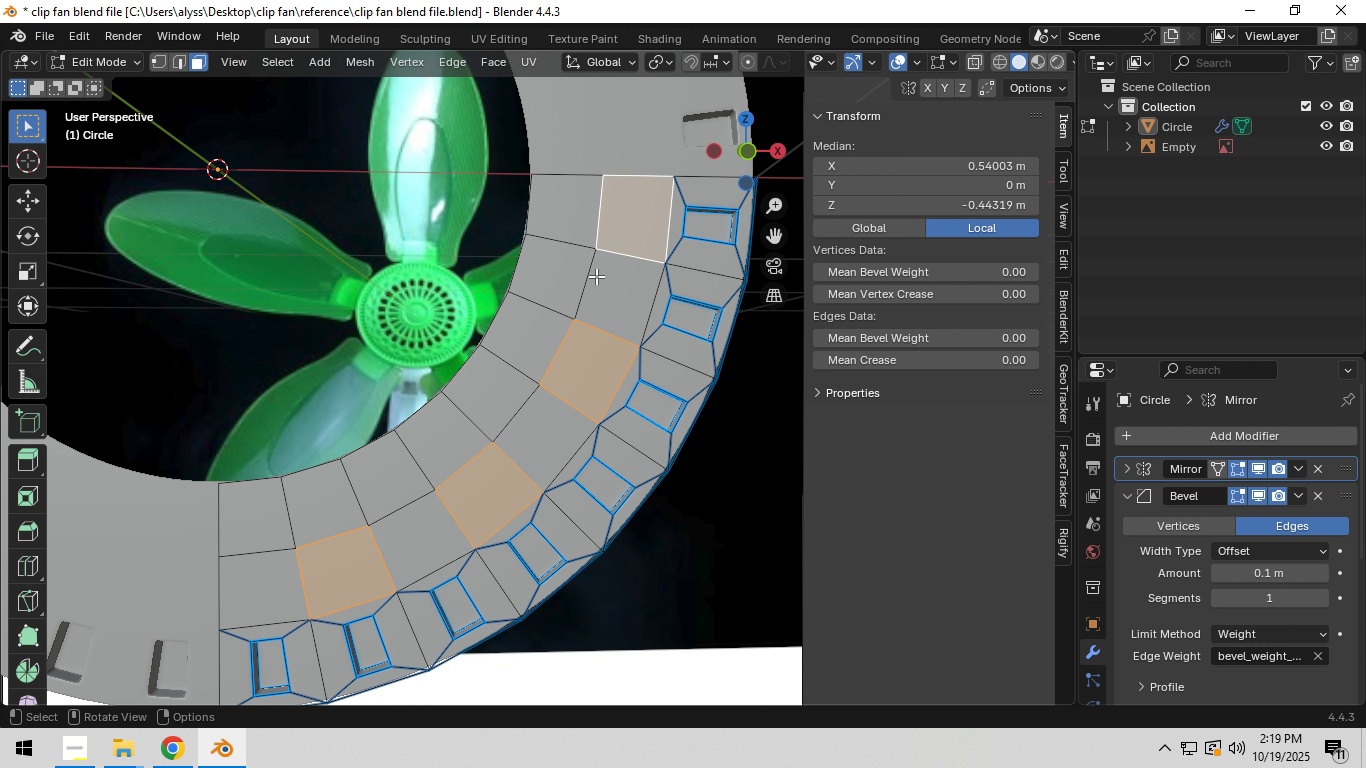 
key(Shift+ShiftLeft)
 